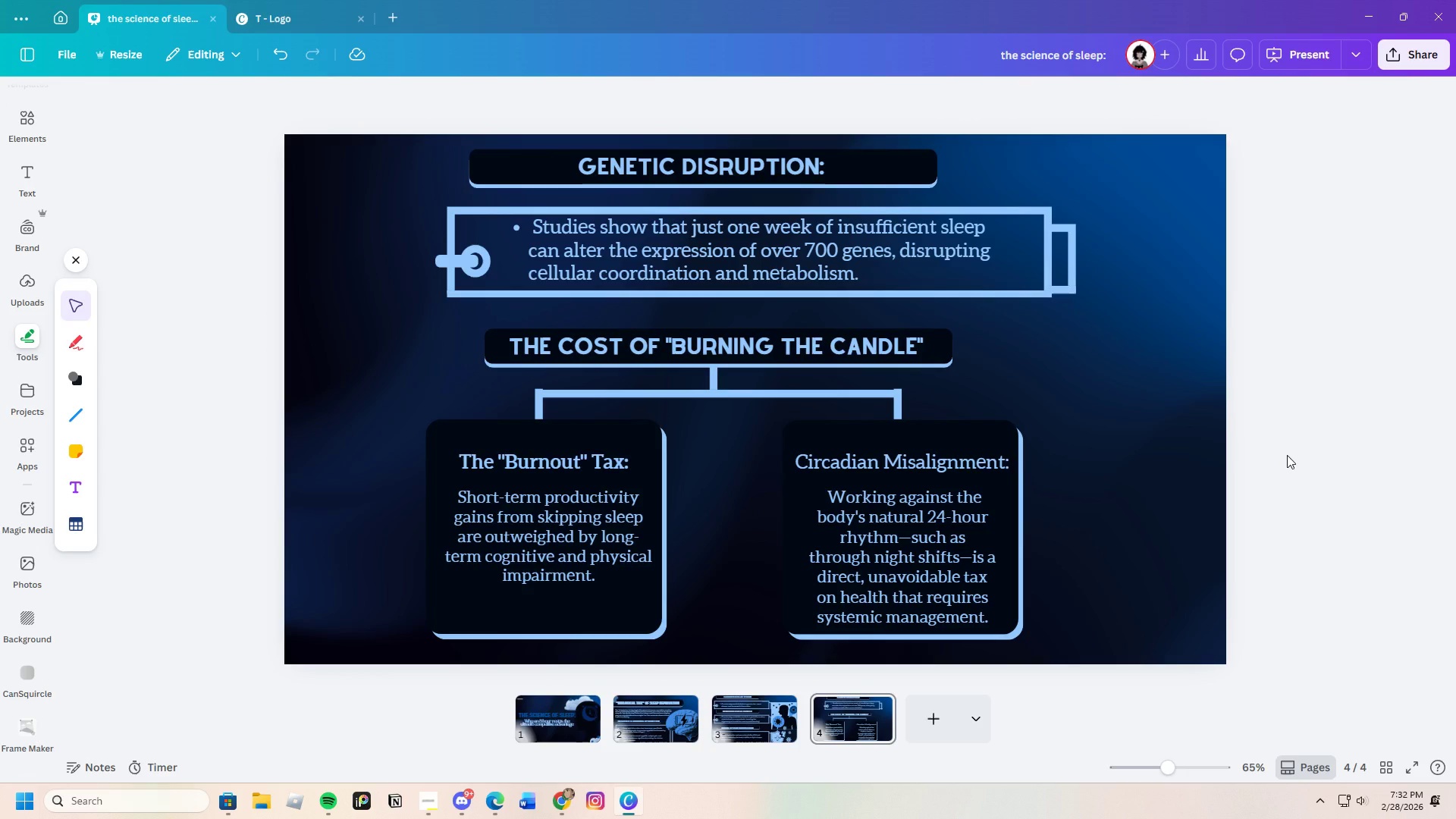 
wait(12.47)
 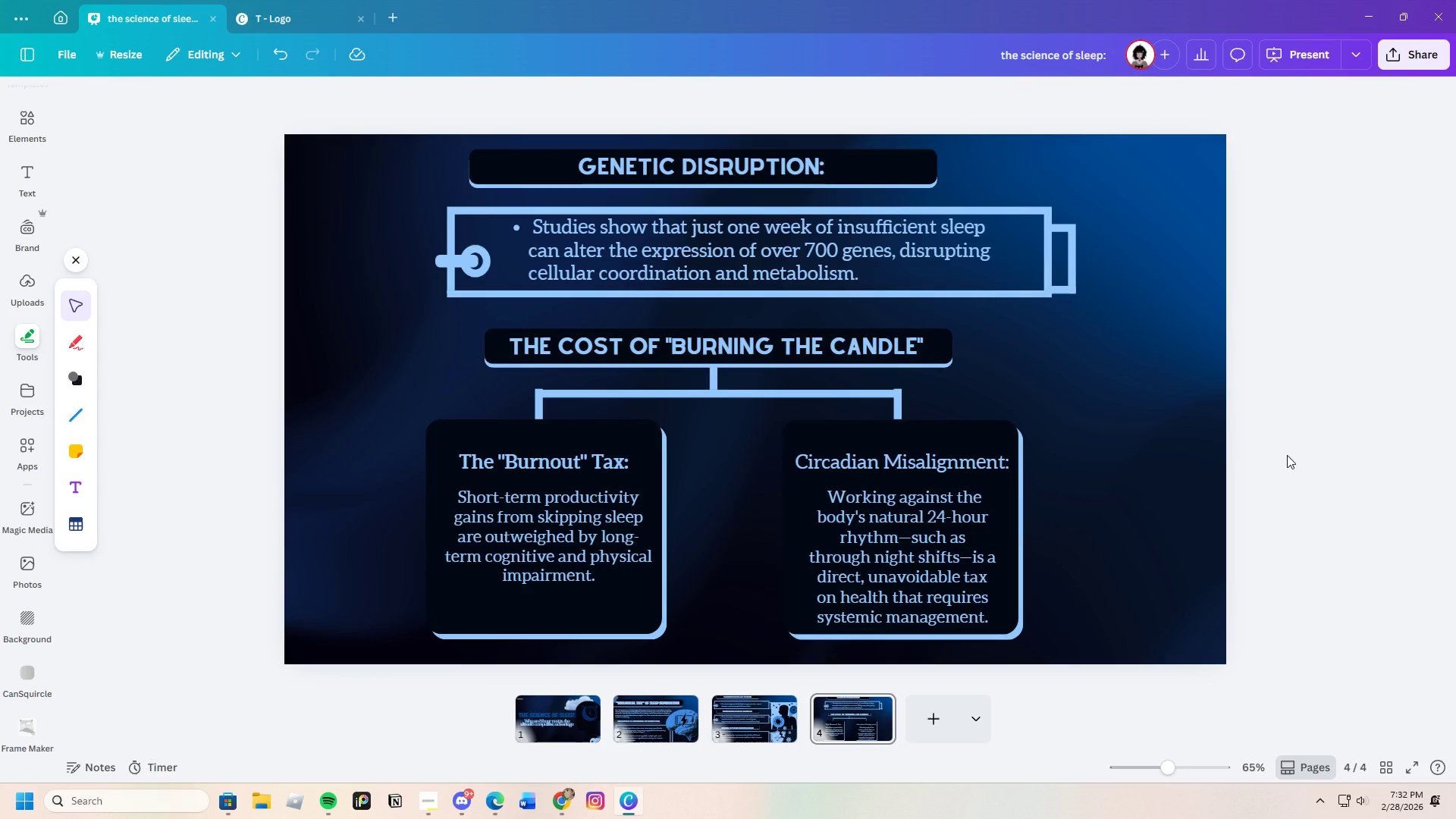 
left_click([27, 136])
 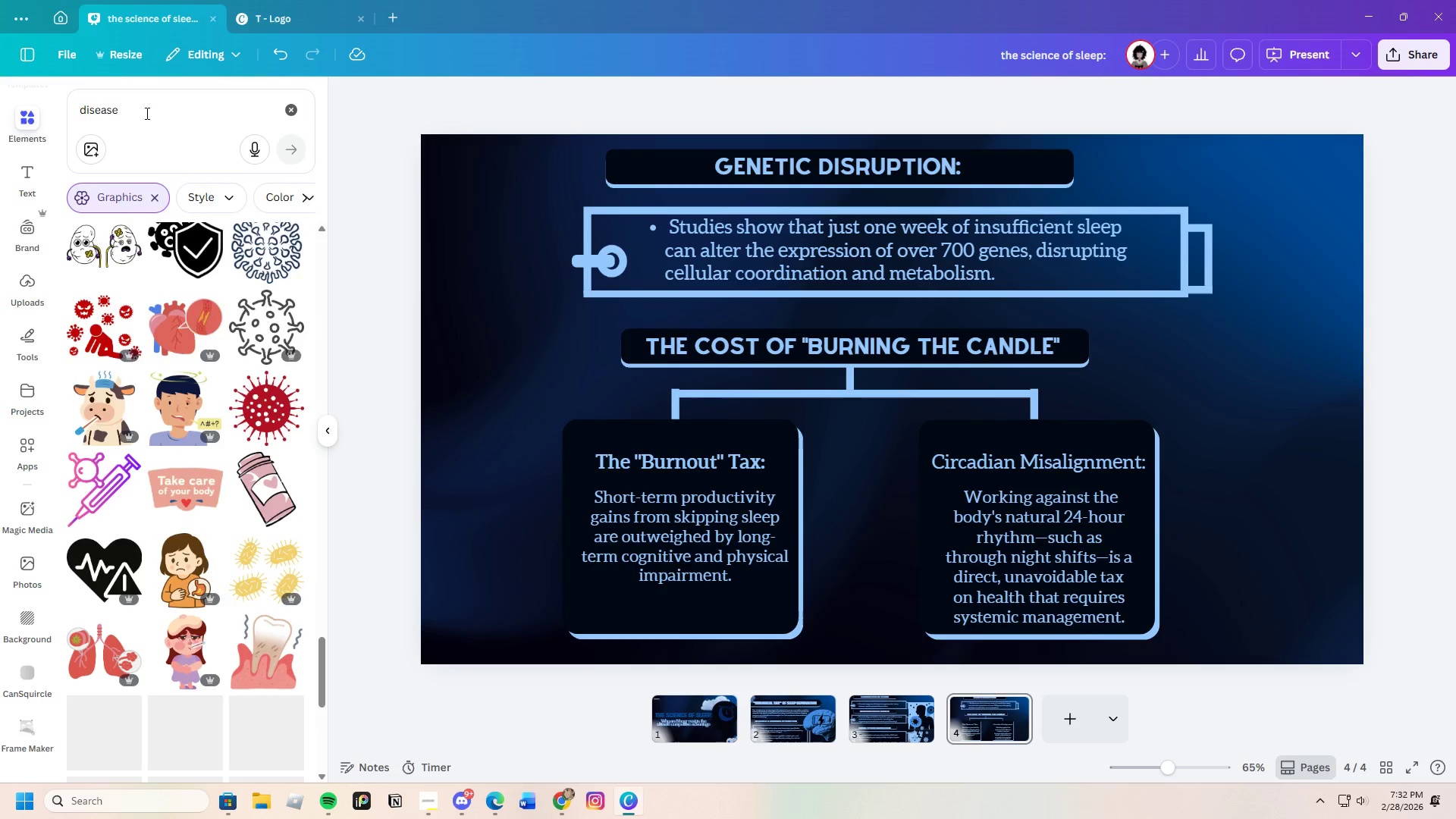 
left_click_drag(start_coordinate=[146, 113], to_coordinate=[75, 121])
 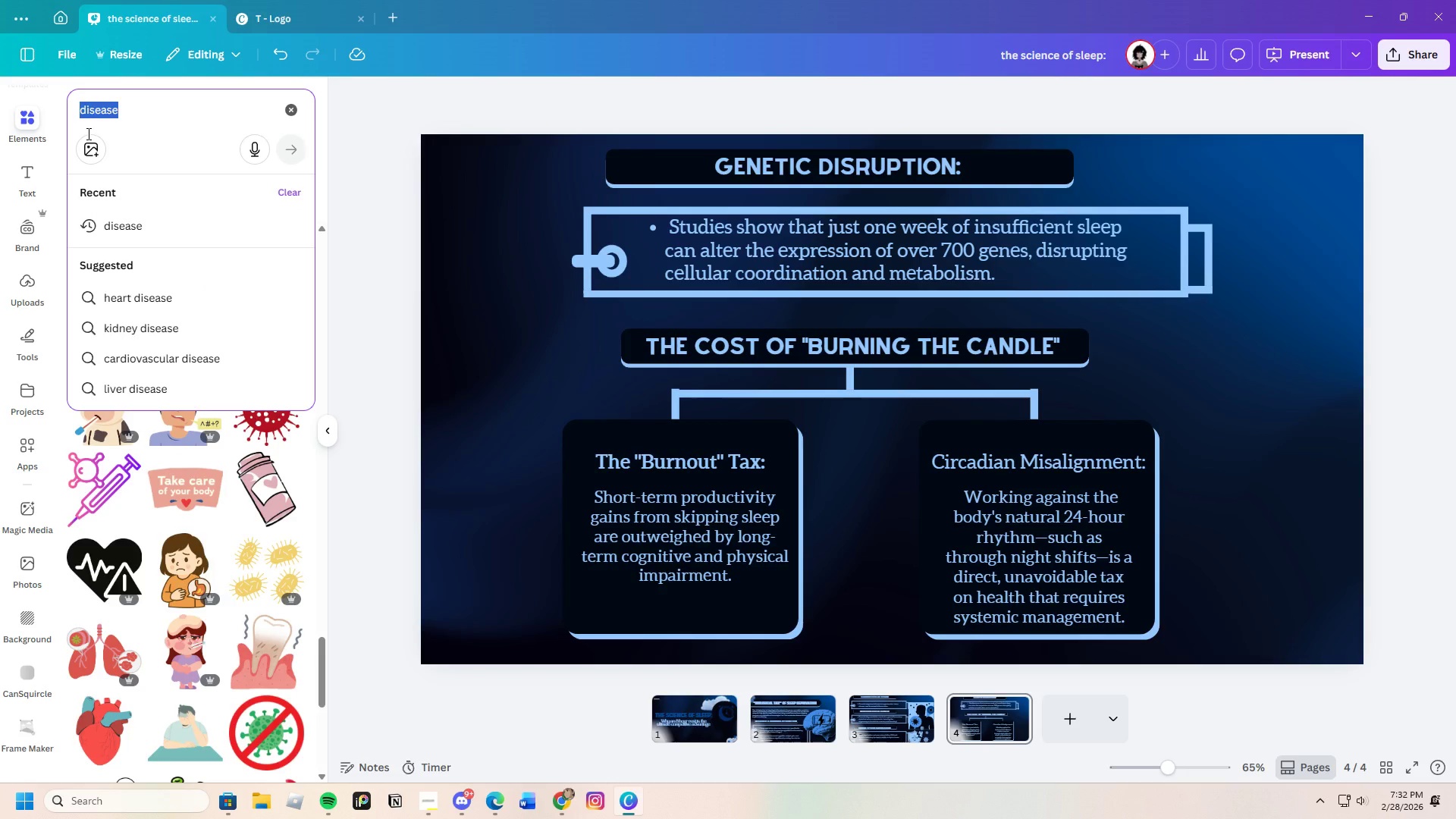 
key(Backspace)
type(genes)
 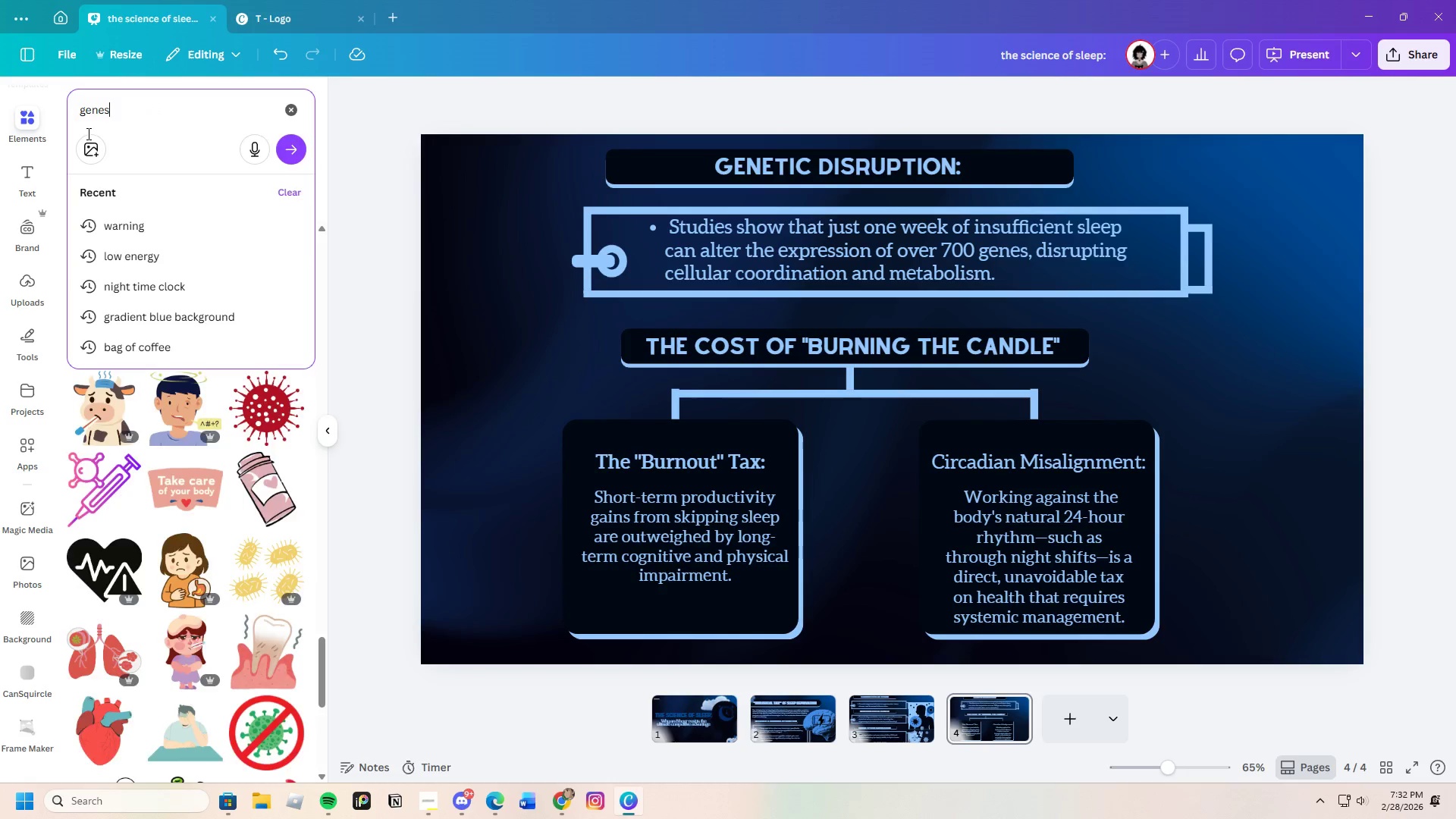 
key(Enter)
 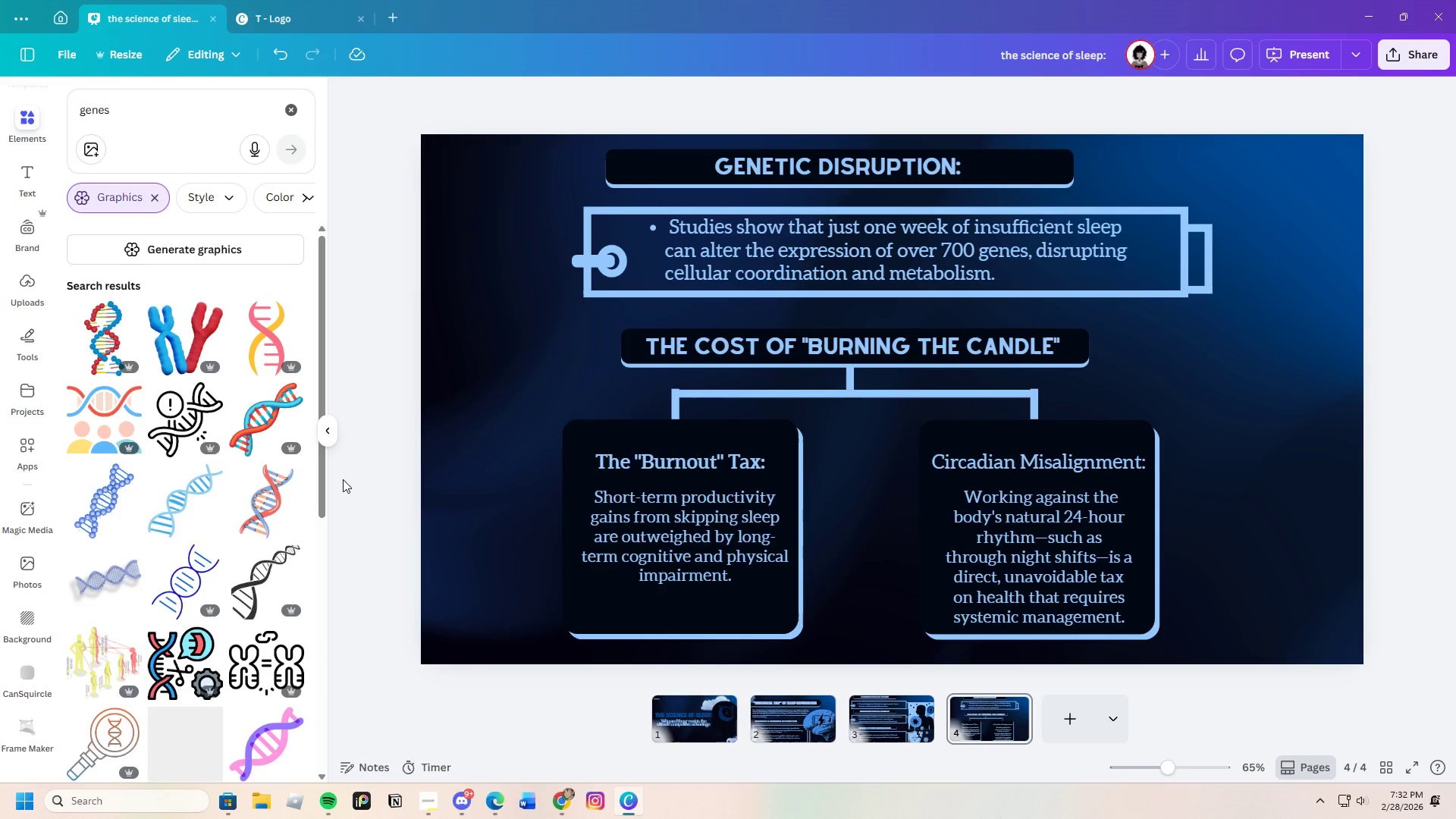 
scroll: coordinate [290, 584], scroll_direction: down, amount: 2.0
 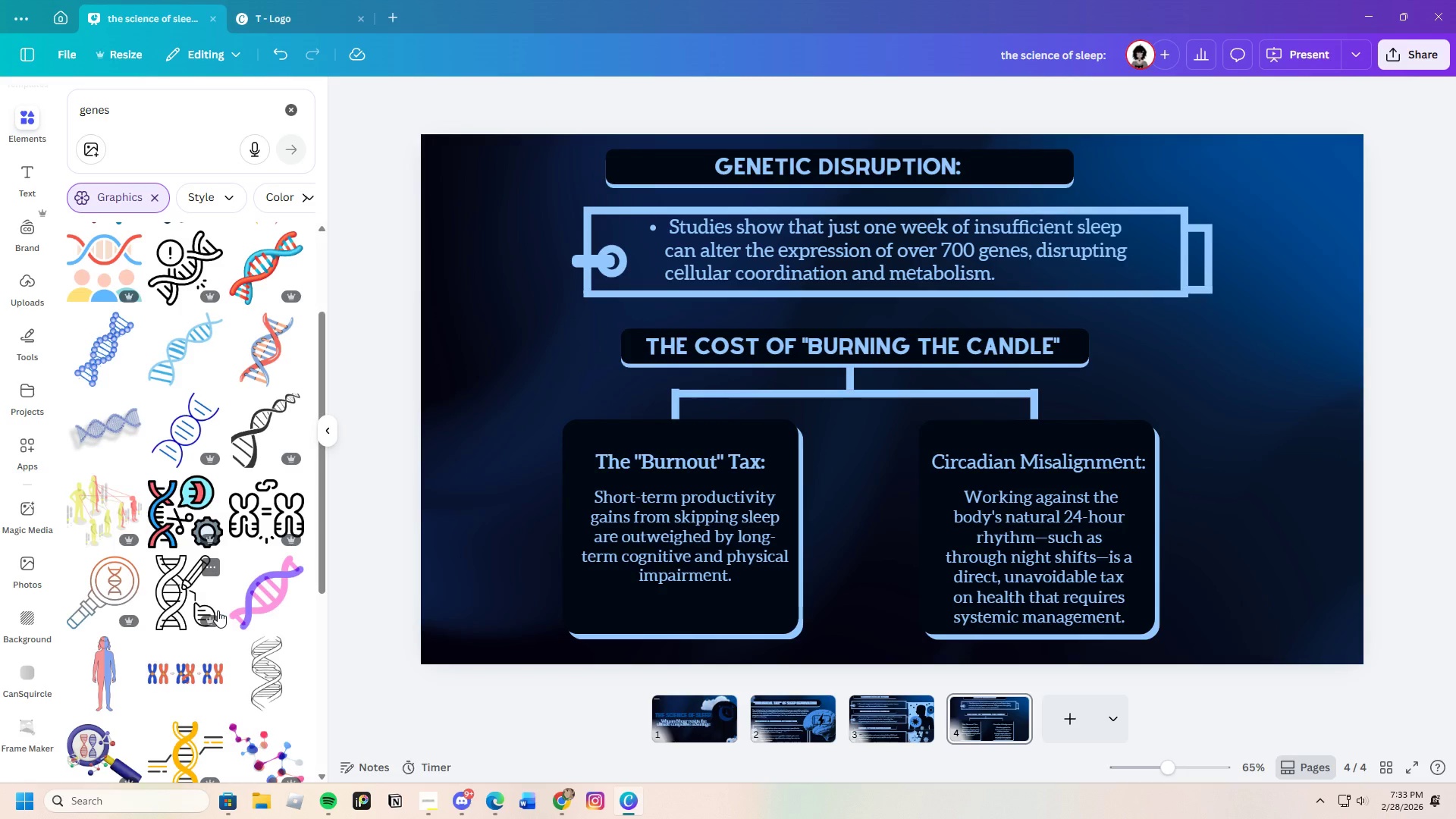 
wait(6.1)
 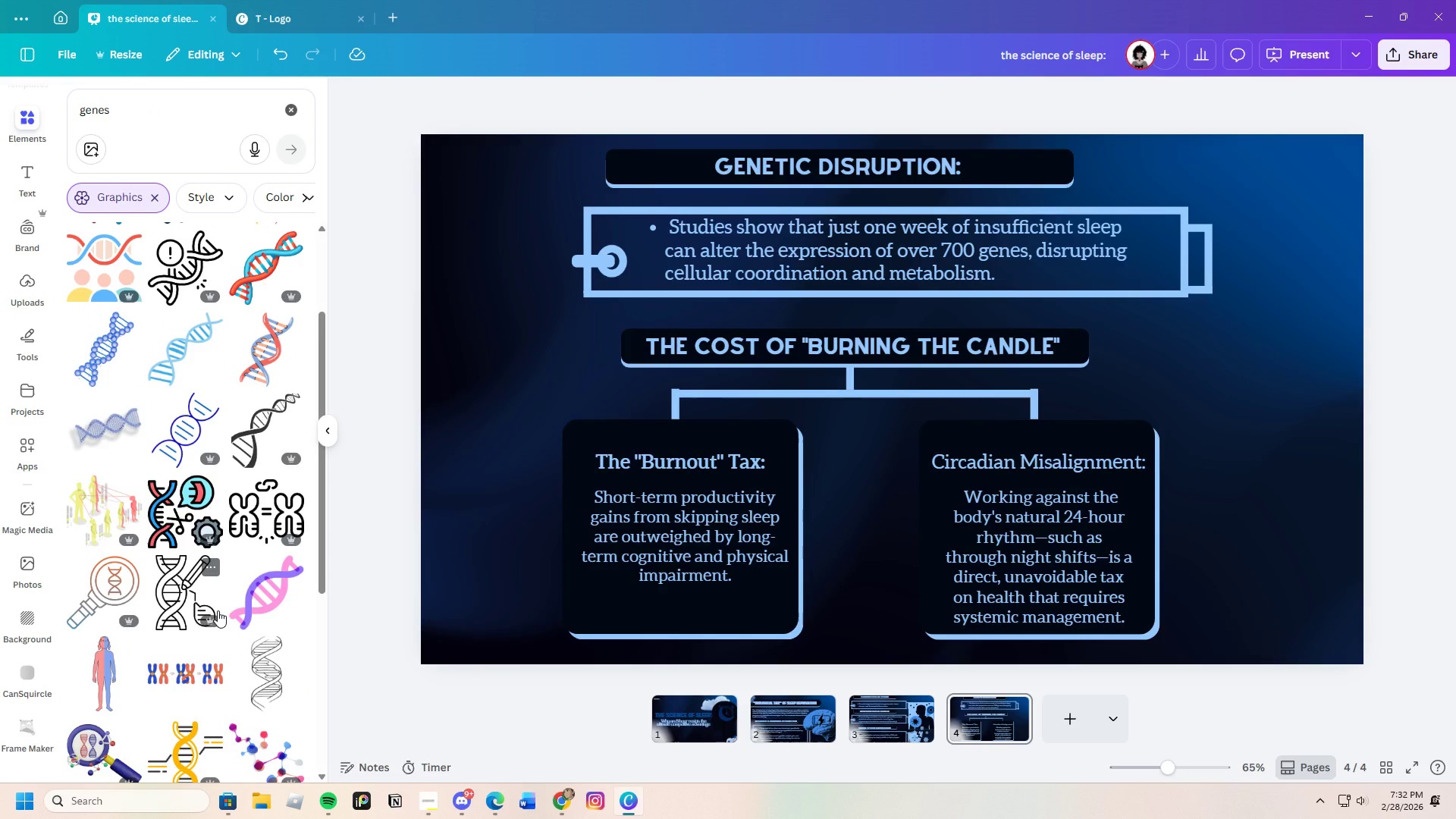 
scroll: coordinate [231, 617], scroll_direction: down, amount: 25.0
 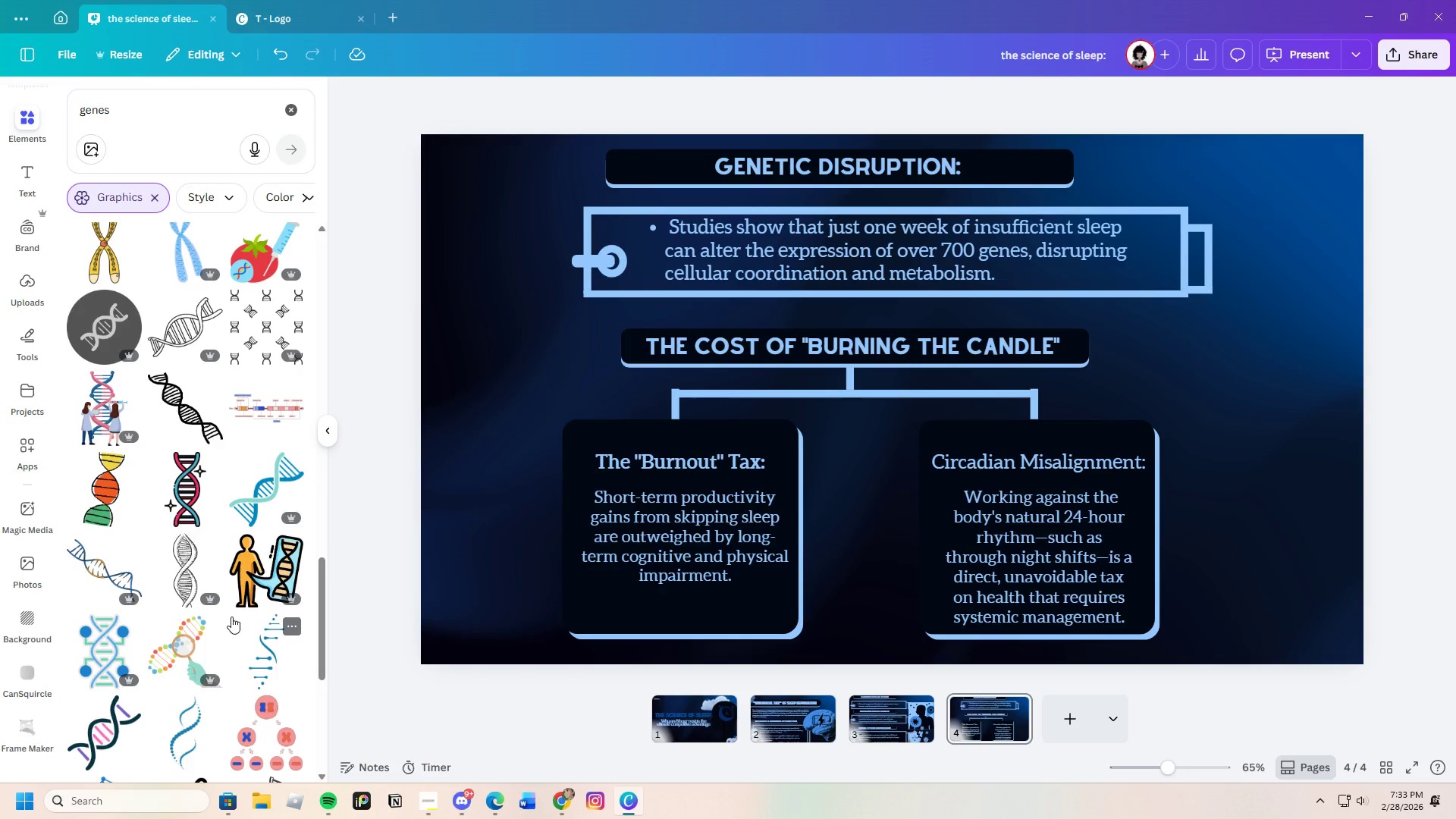 
scroll: coordinate [240, 609], scroll_direction: down, amount: 22.0
 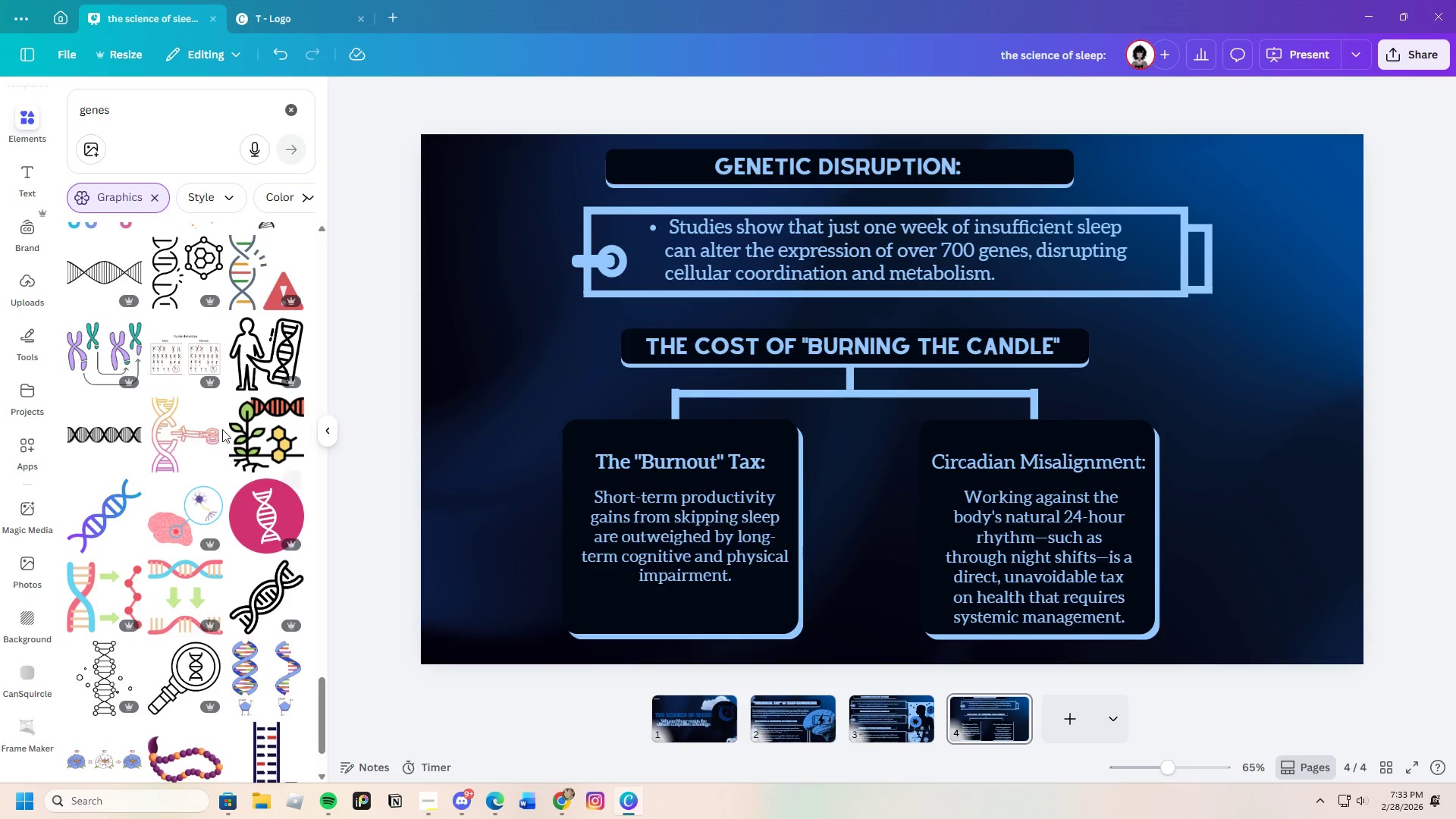 
left_click([185, 275])
 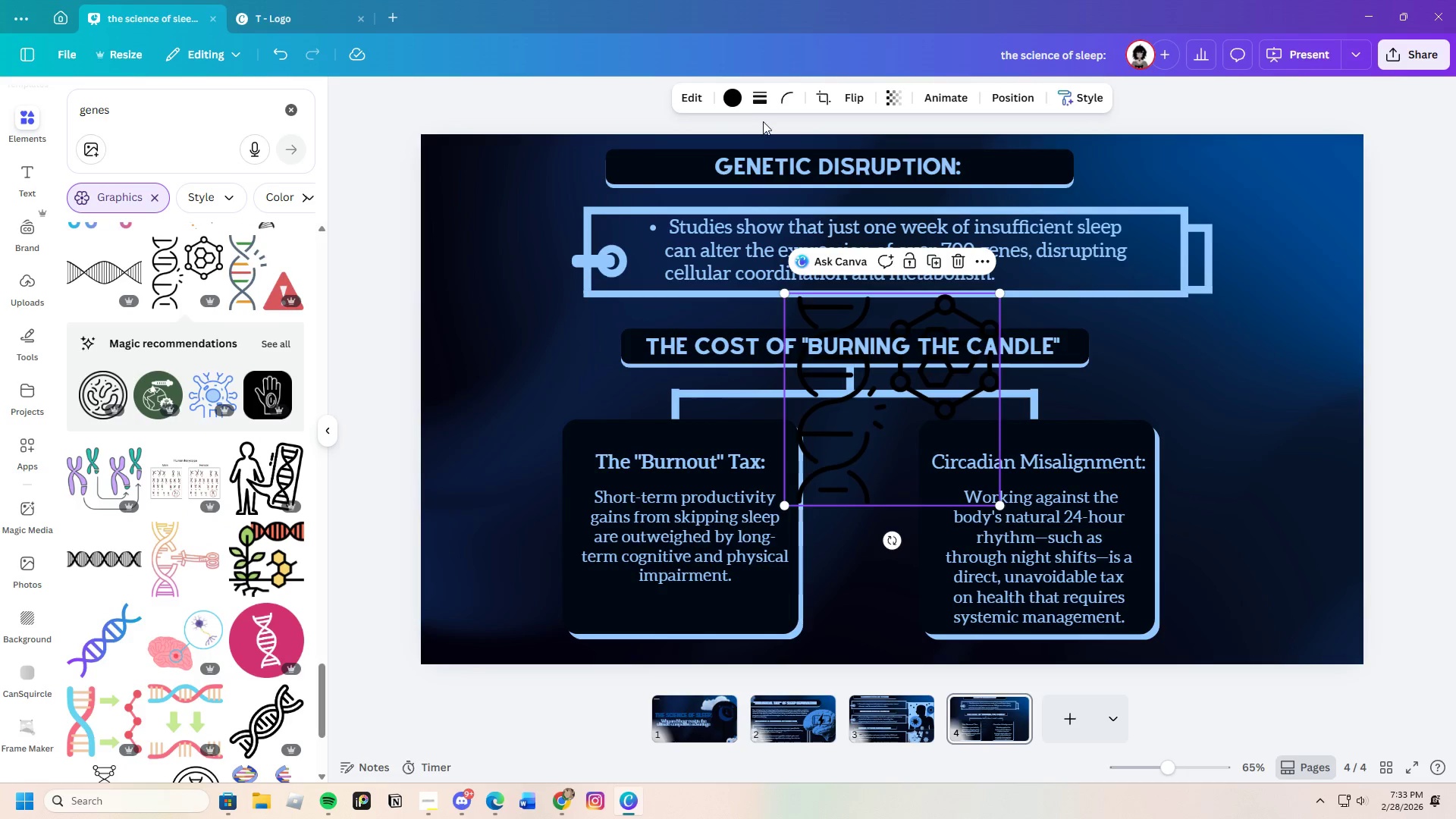 
left_click([730, 99])
 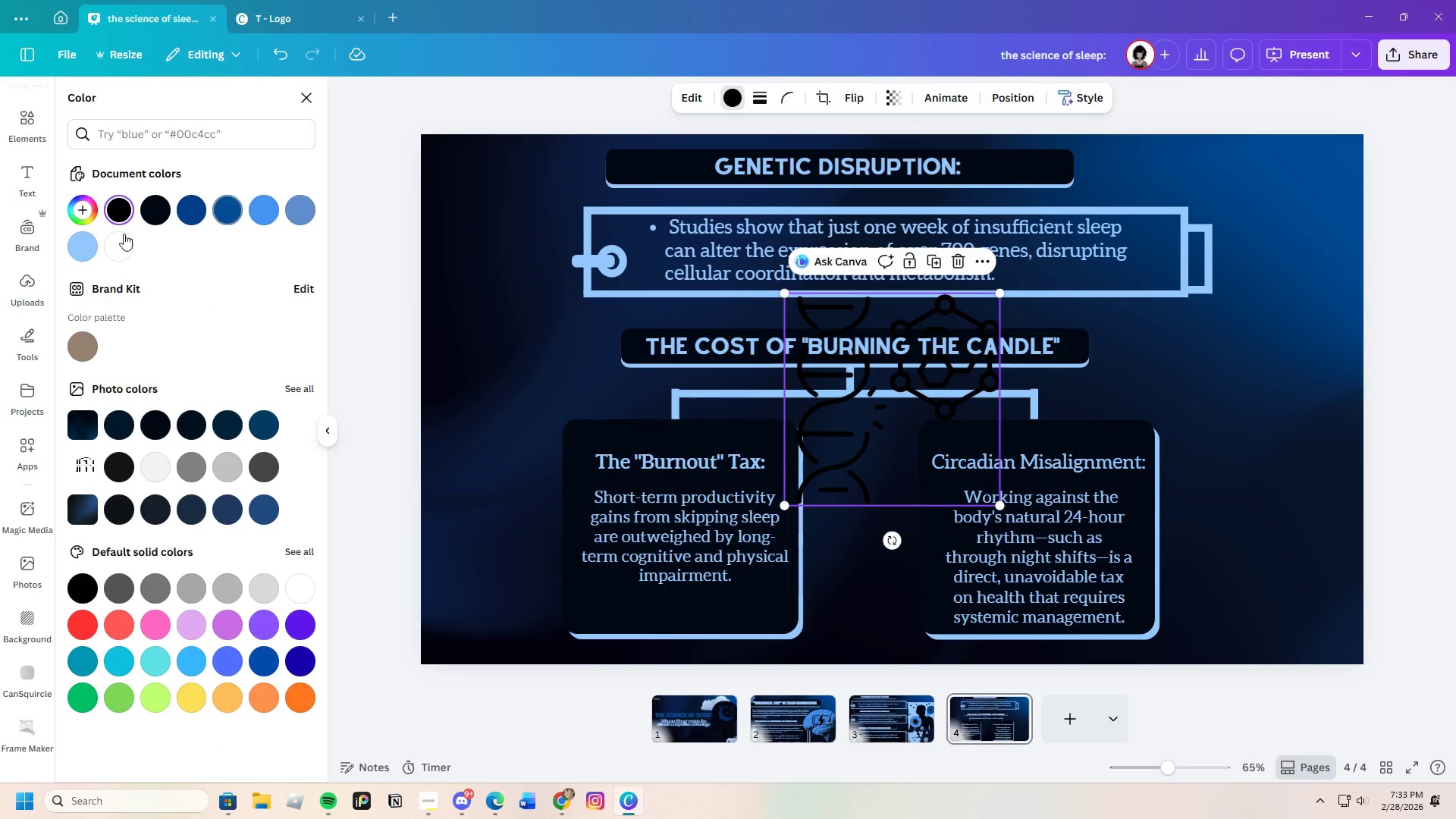 
left_click([74, 251])
 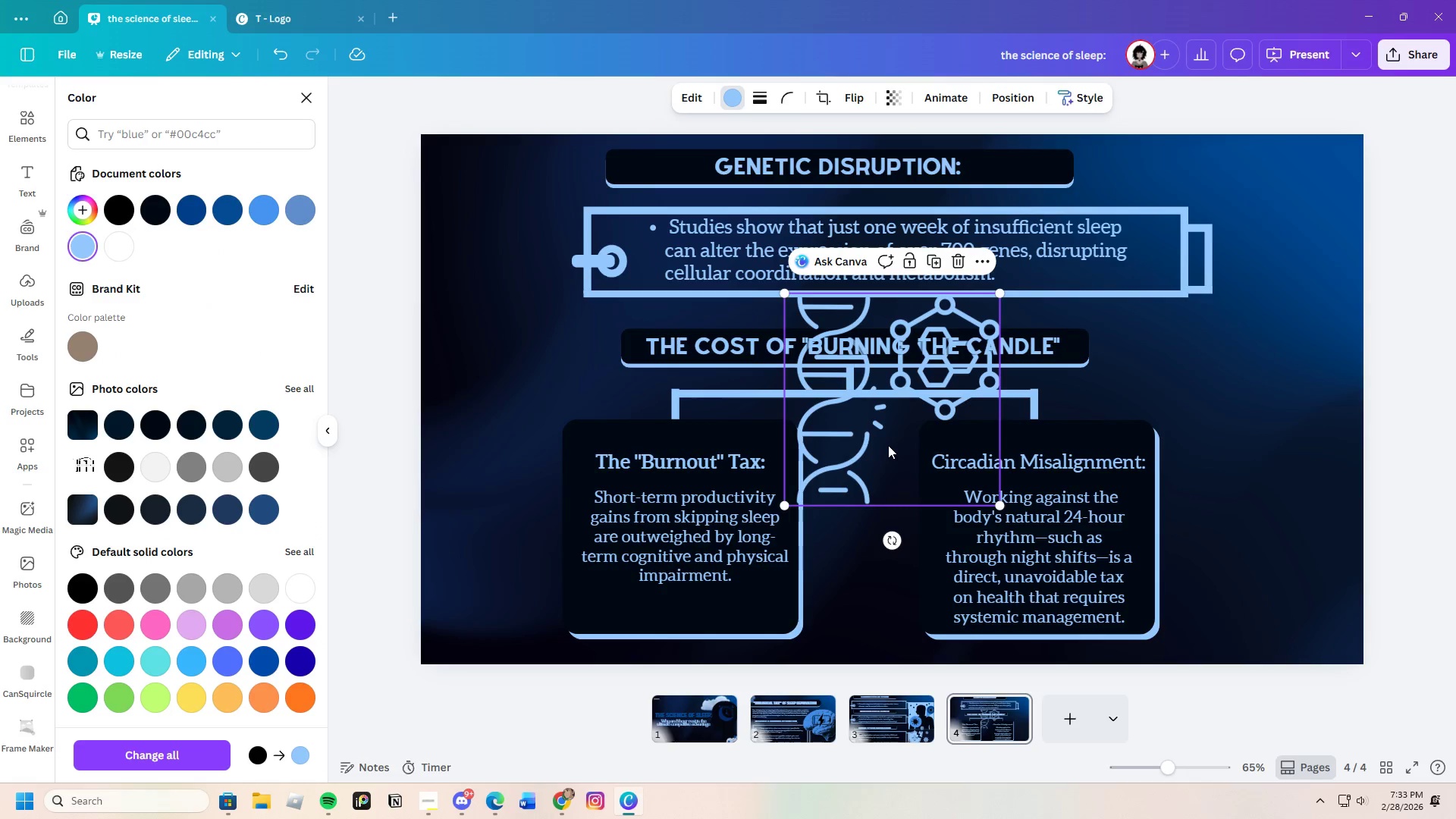 
left_click_drag(start_coordinate=[888, 445], to_coordinate=[1273, 441])
 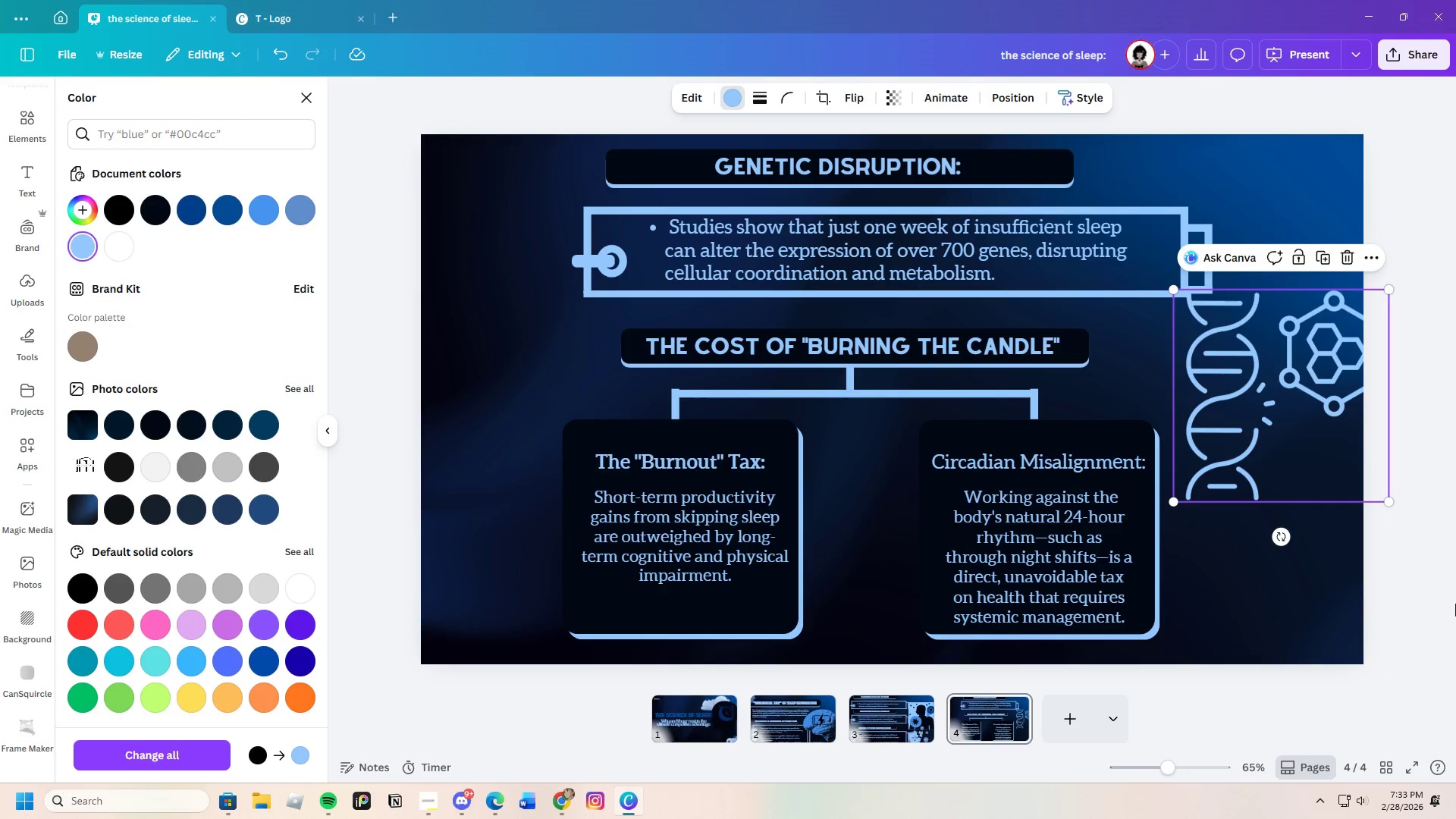 
left_click([1455, 604])
 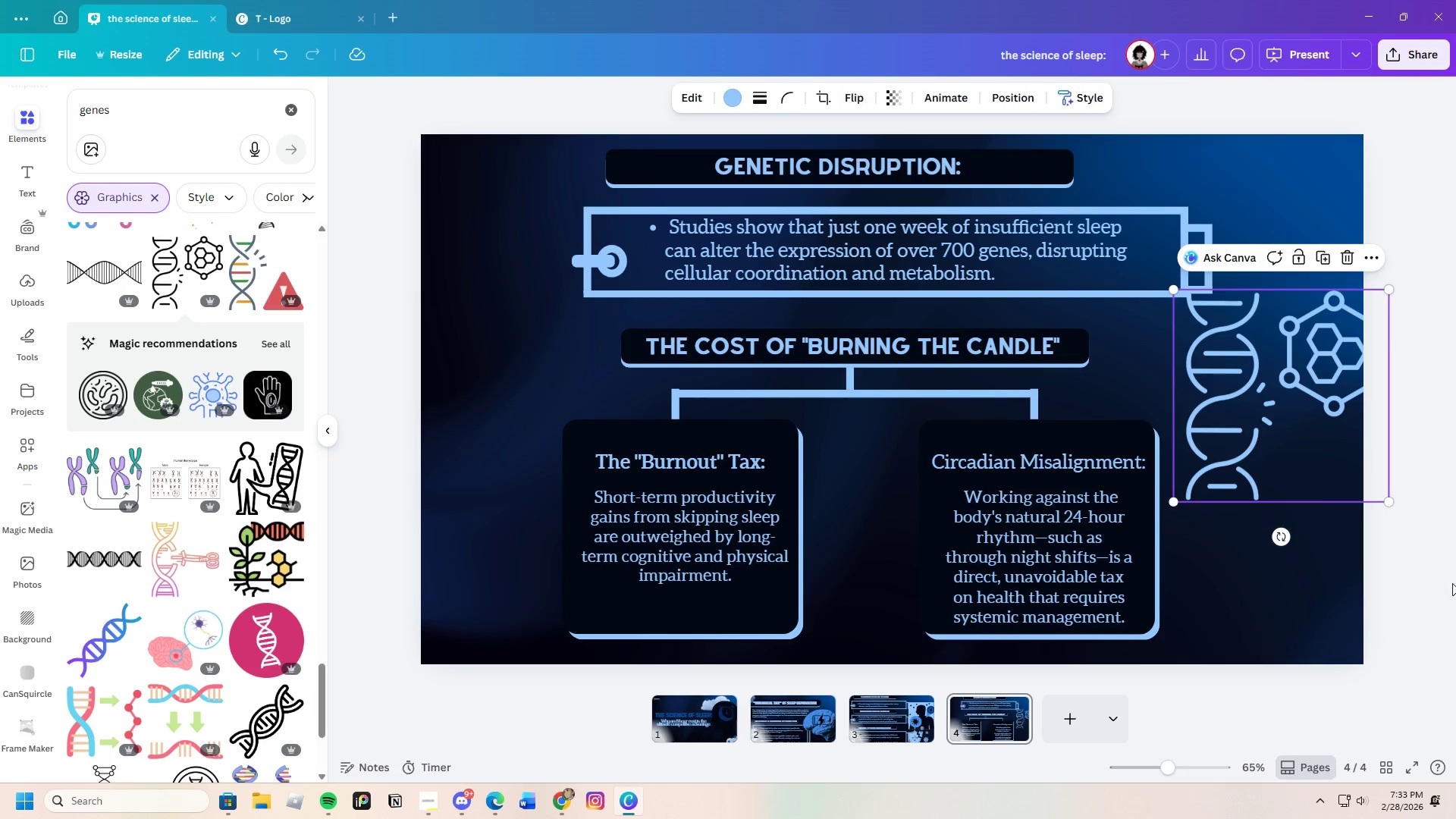 
left_click([1436, 546])
 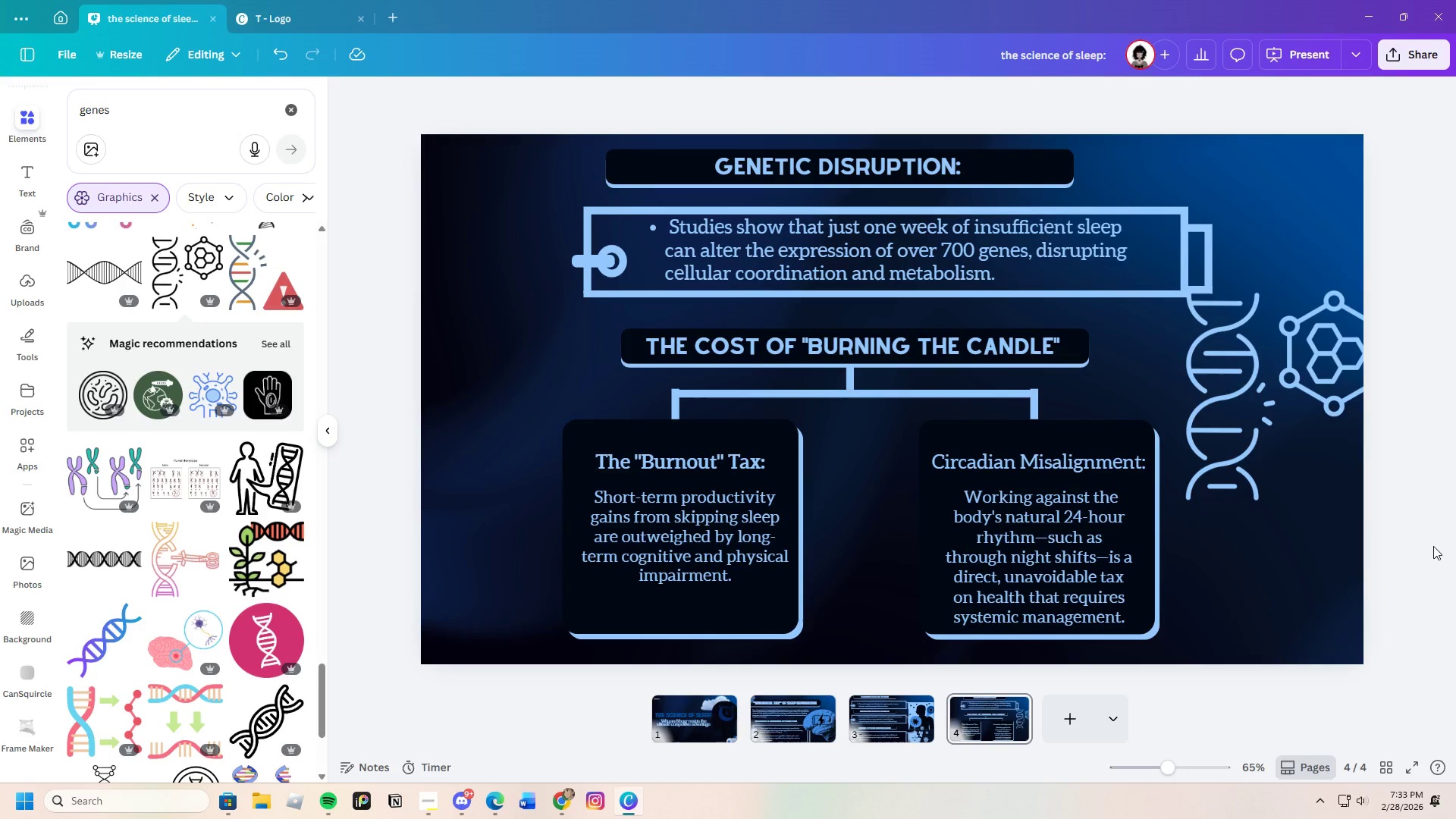 
wait(7.31)
 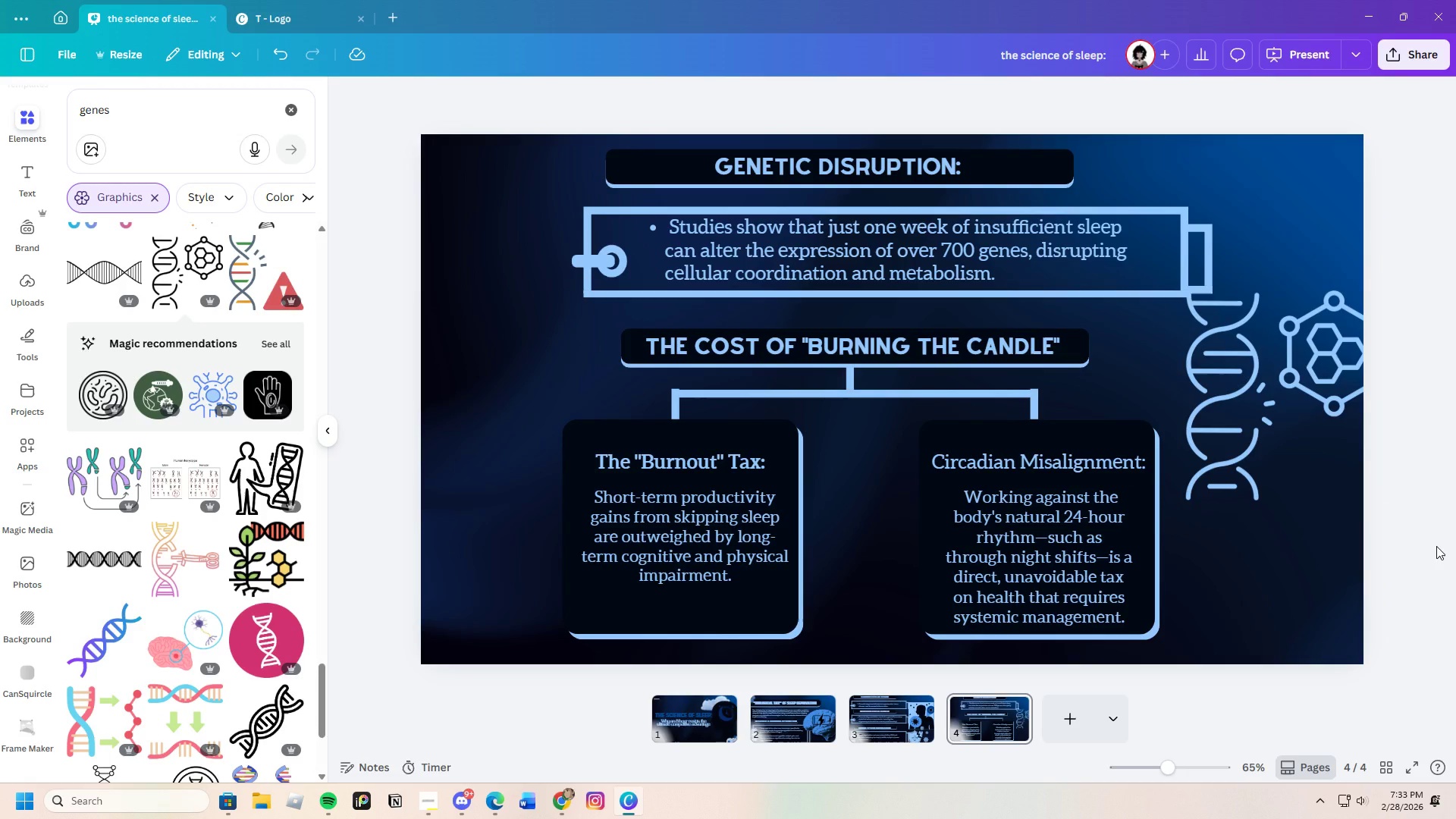 
left_click_drag(start_coordinate=[141, 116], to_coordinate=[42, 116])
 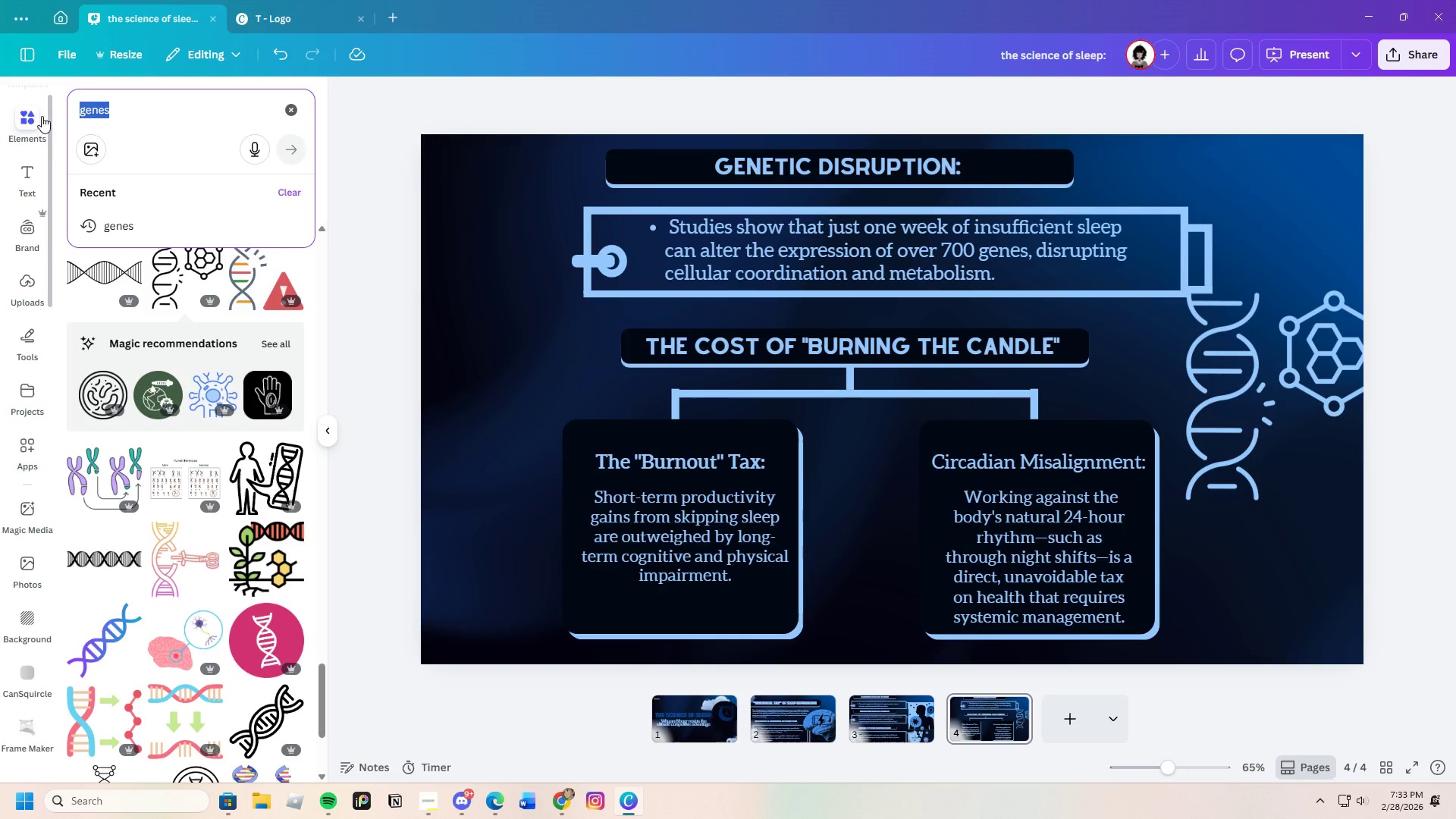 
key(Backspace)
type(circadian misalignment)
 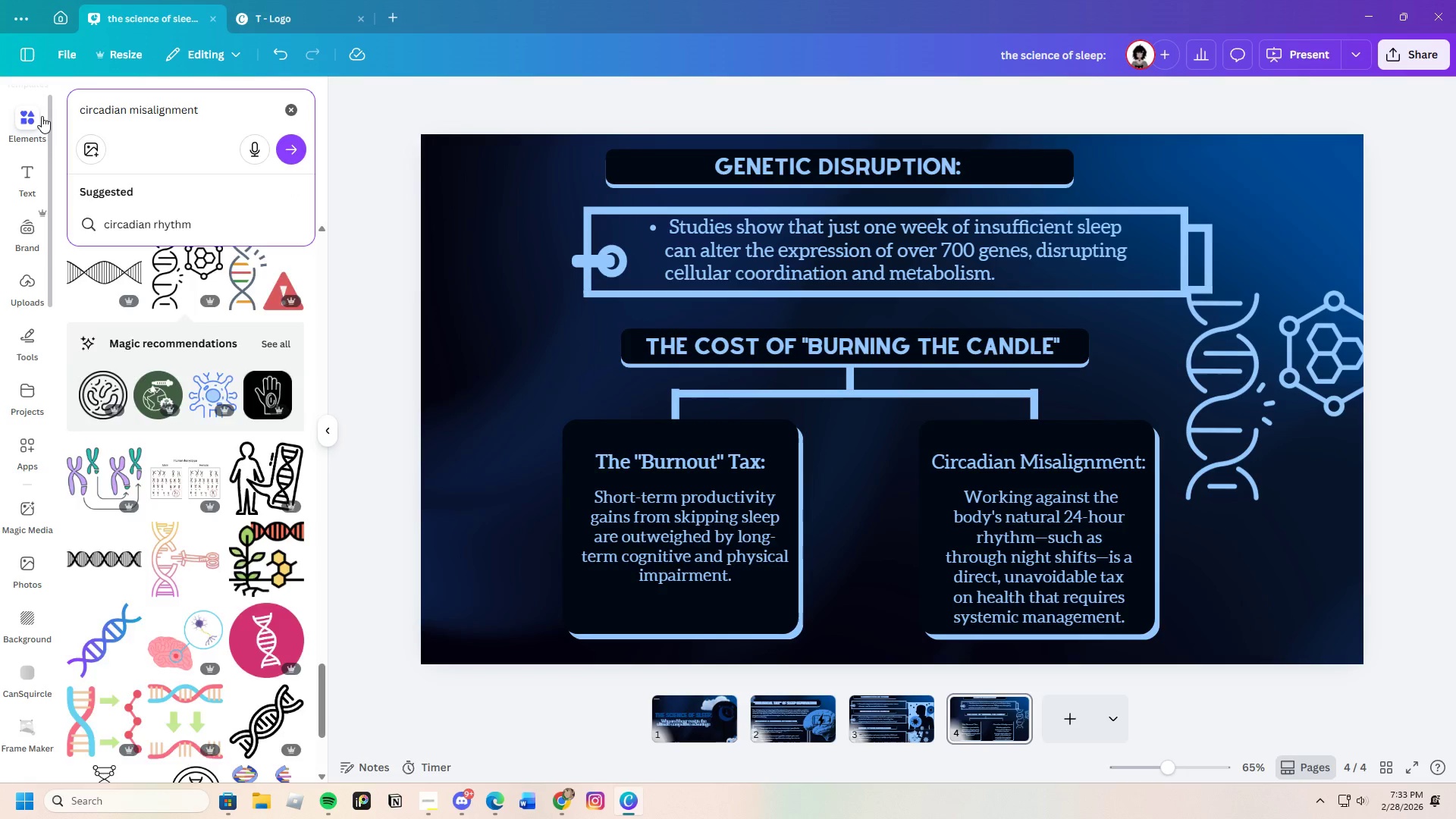 
key(Enter)
 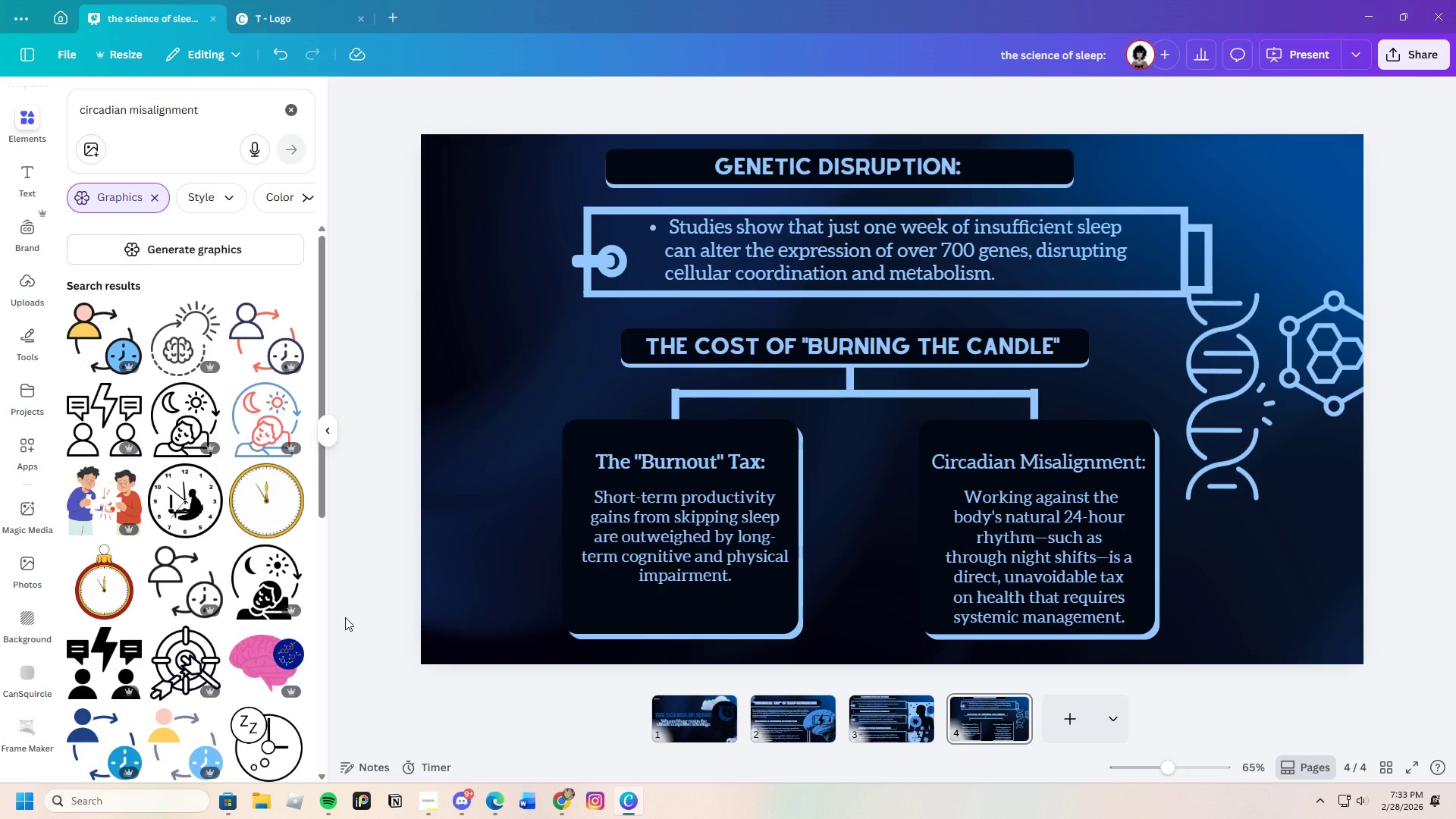 
wait(6.38)
 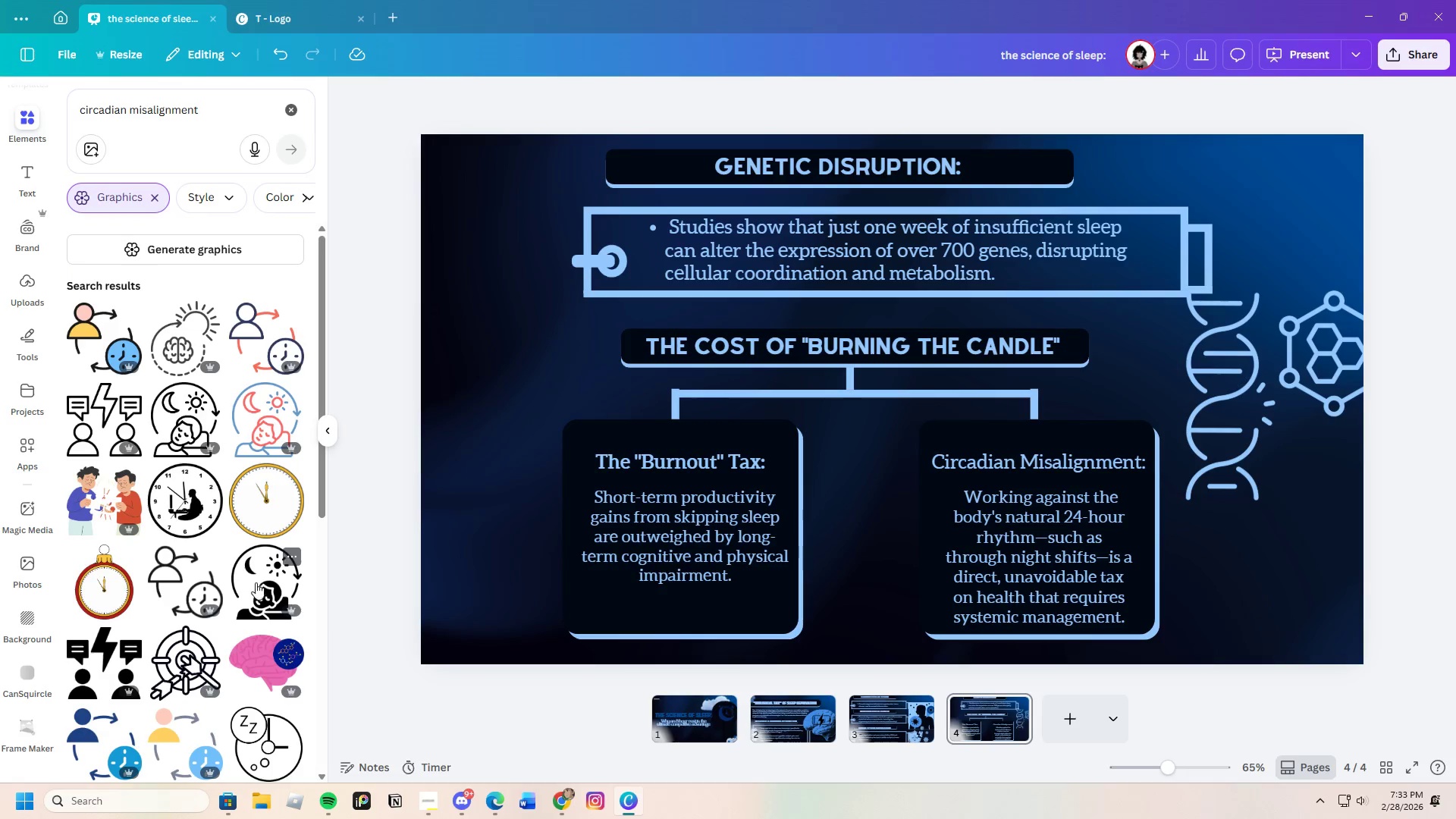 
scroll: coordinate [197, 612], scroll_direction: down, amount: 10.0
 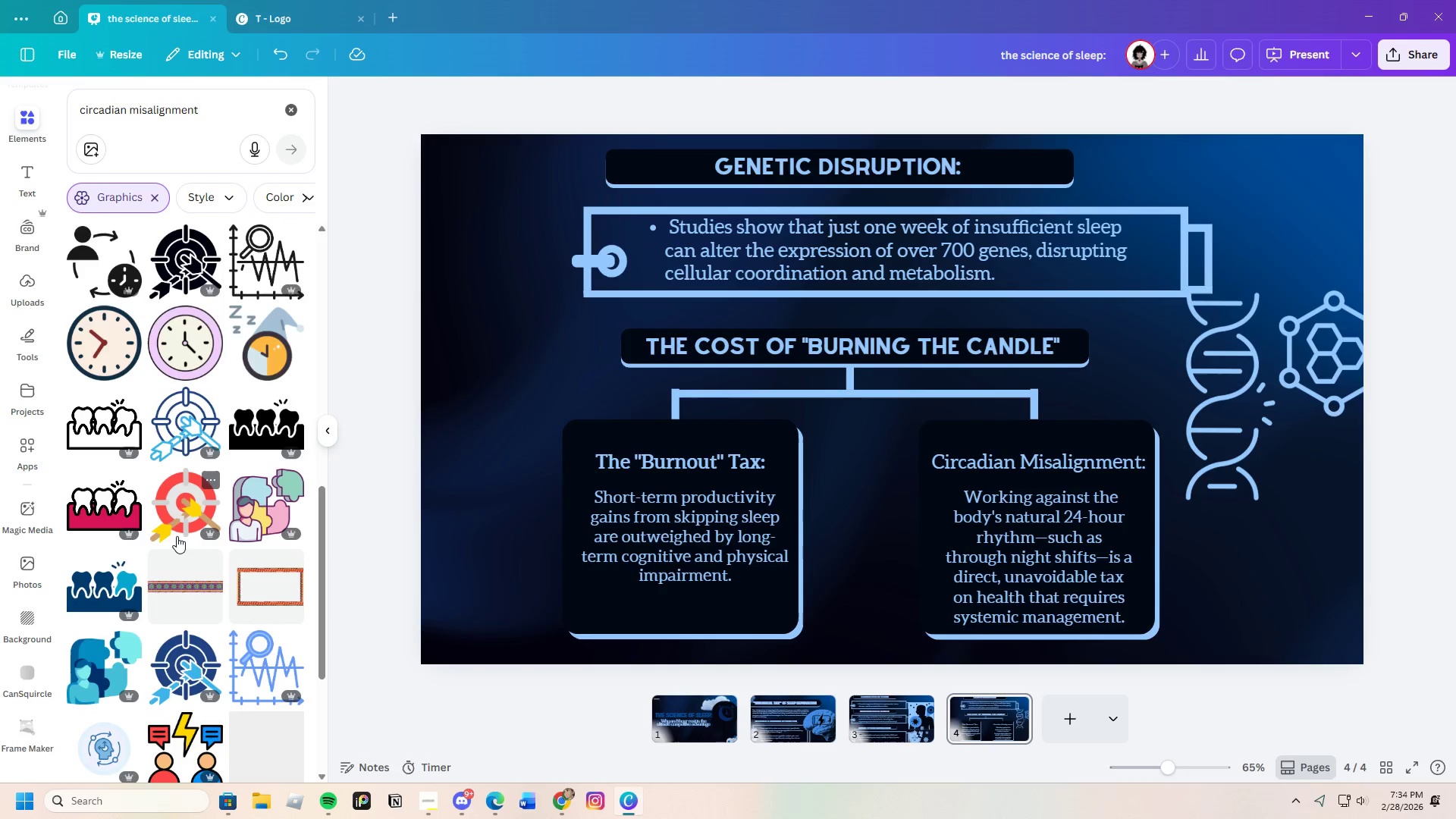 
mouse_move([324, 565])
 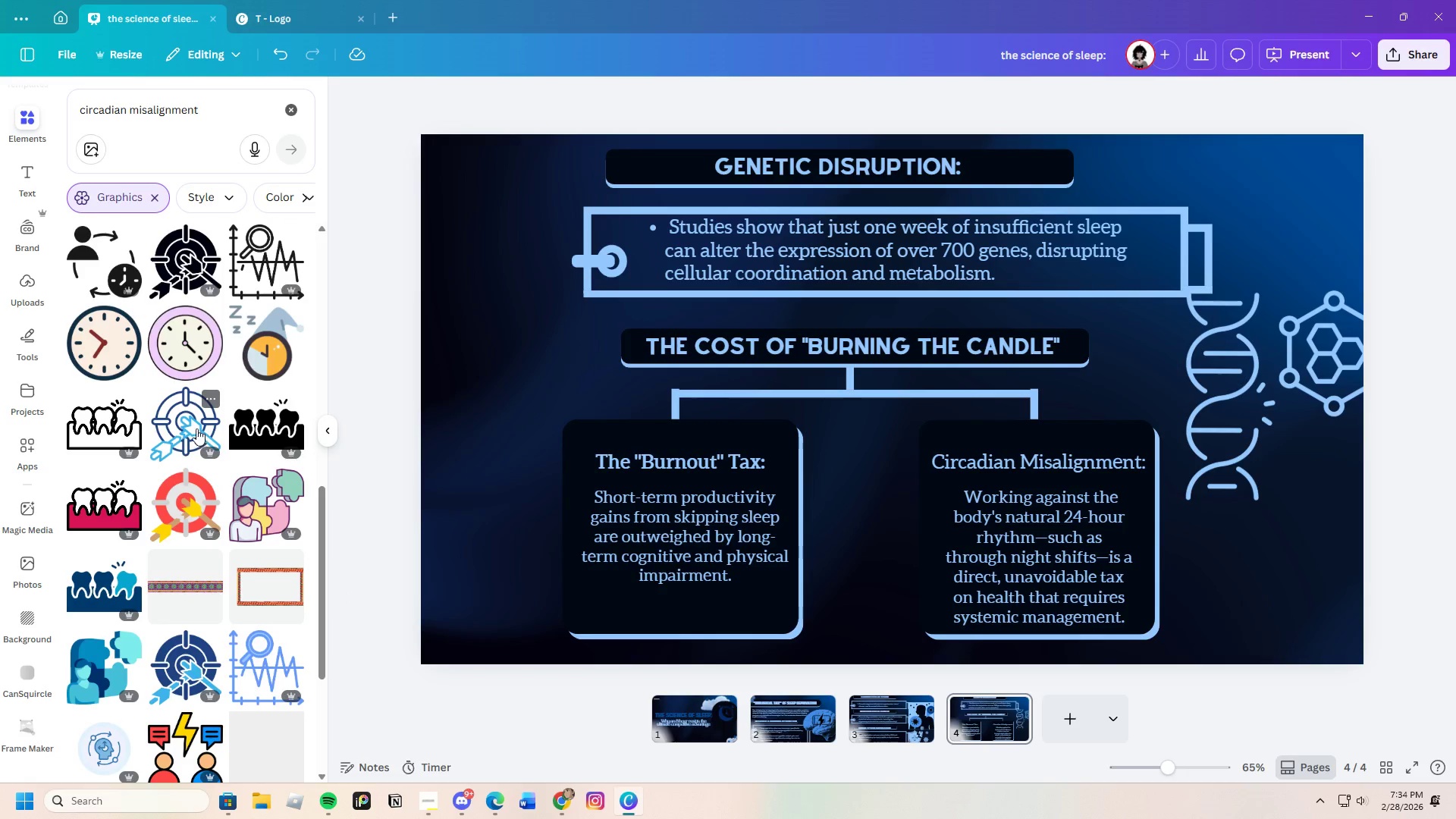 
left_click([196, 428])
 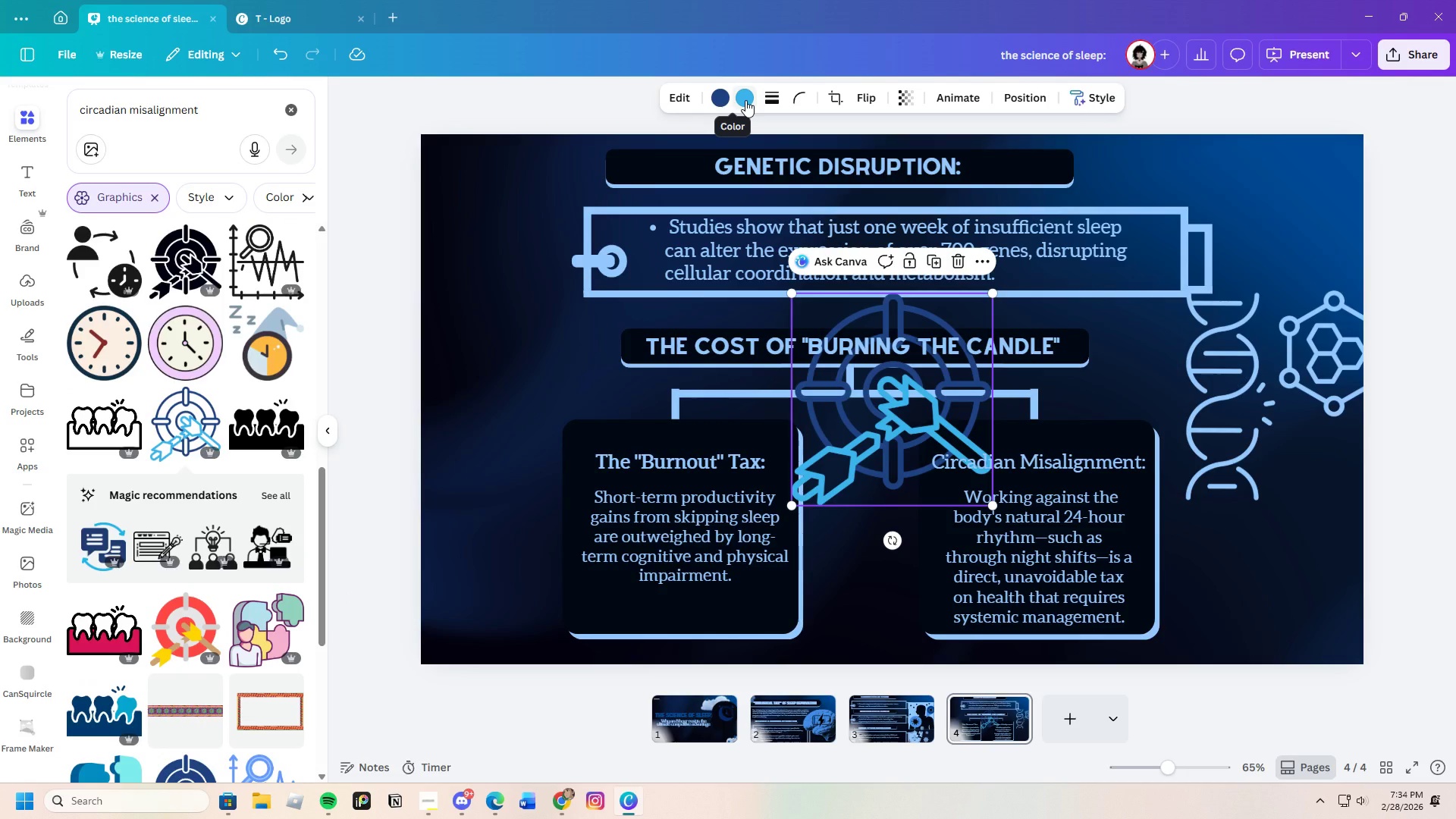 
left_click([718, 96])
 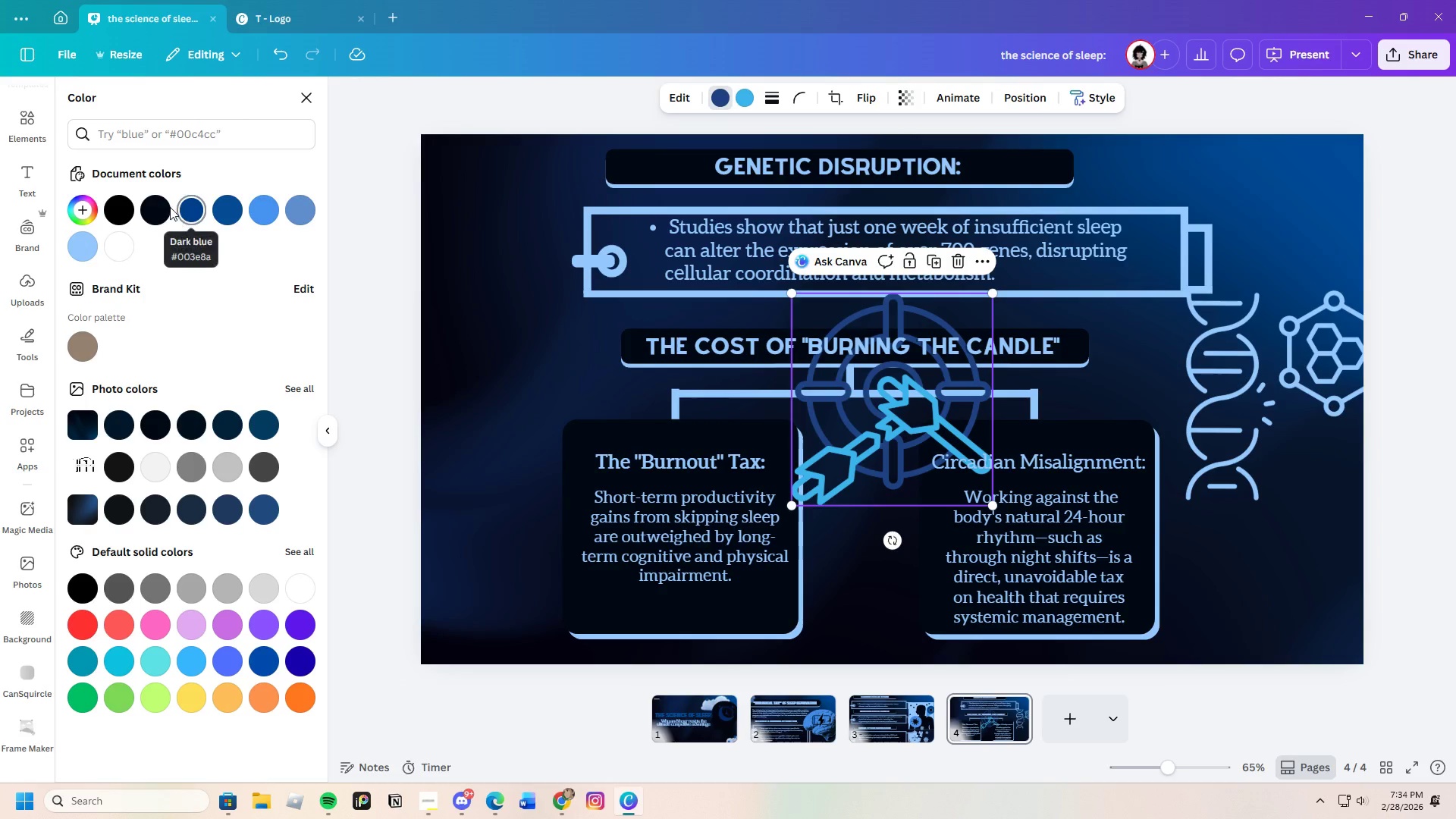 
left_click([153, 206])
 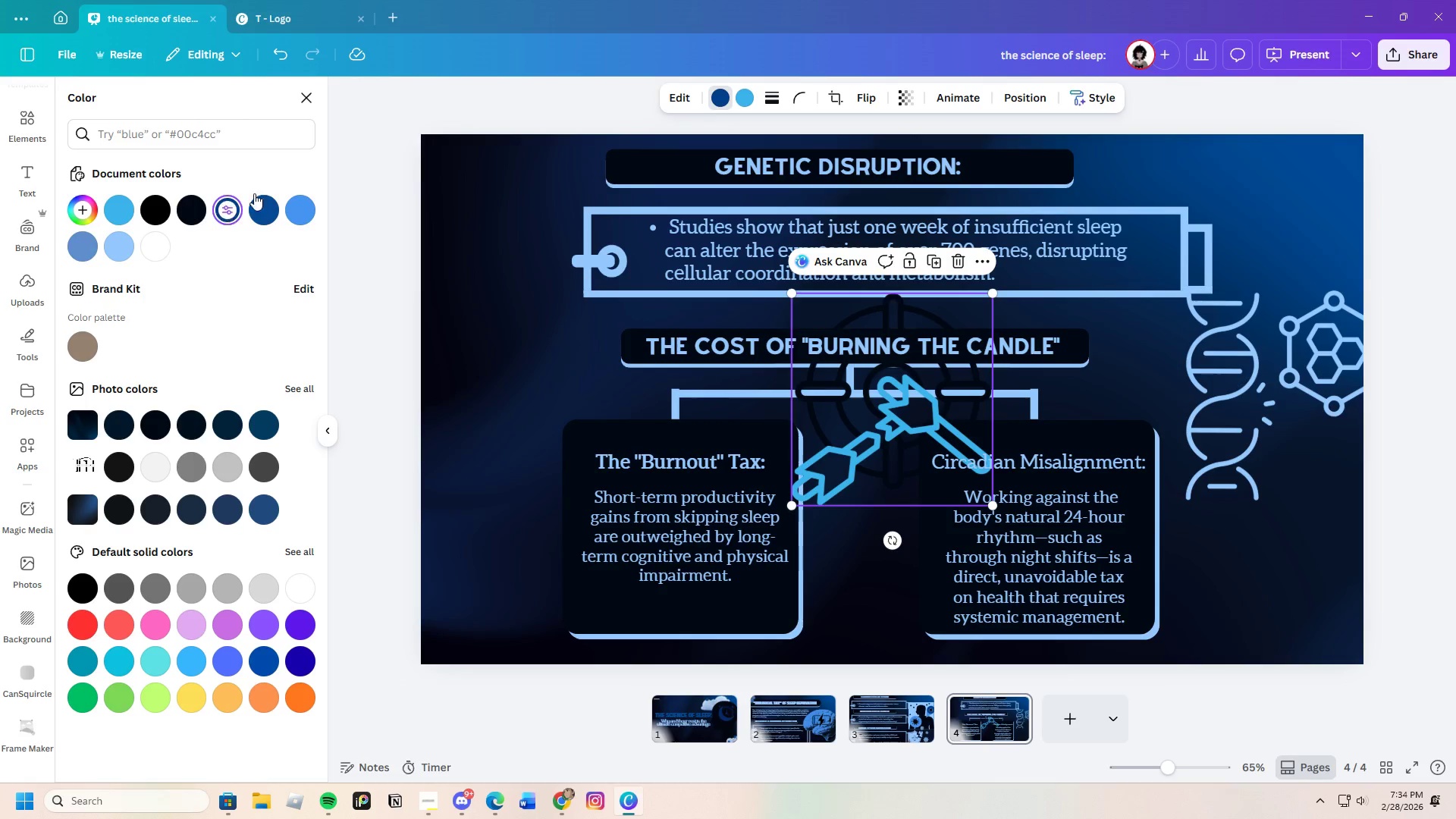 
left_click([745, 101])
 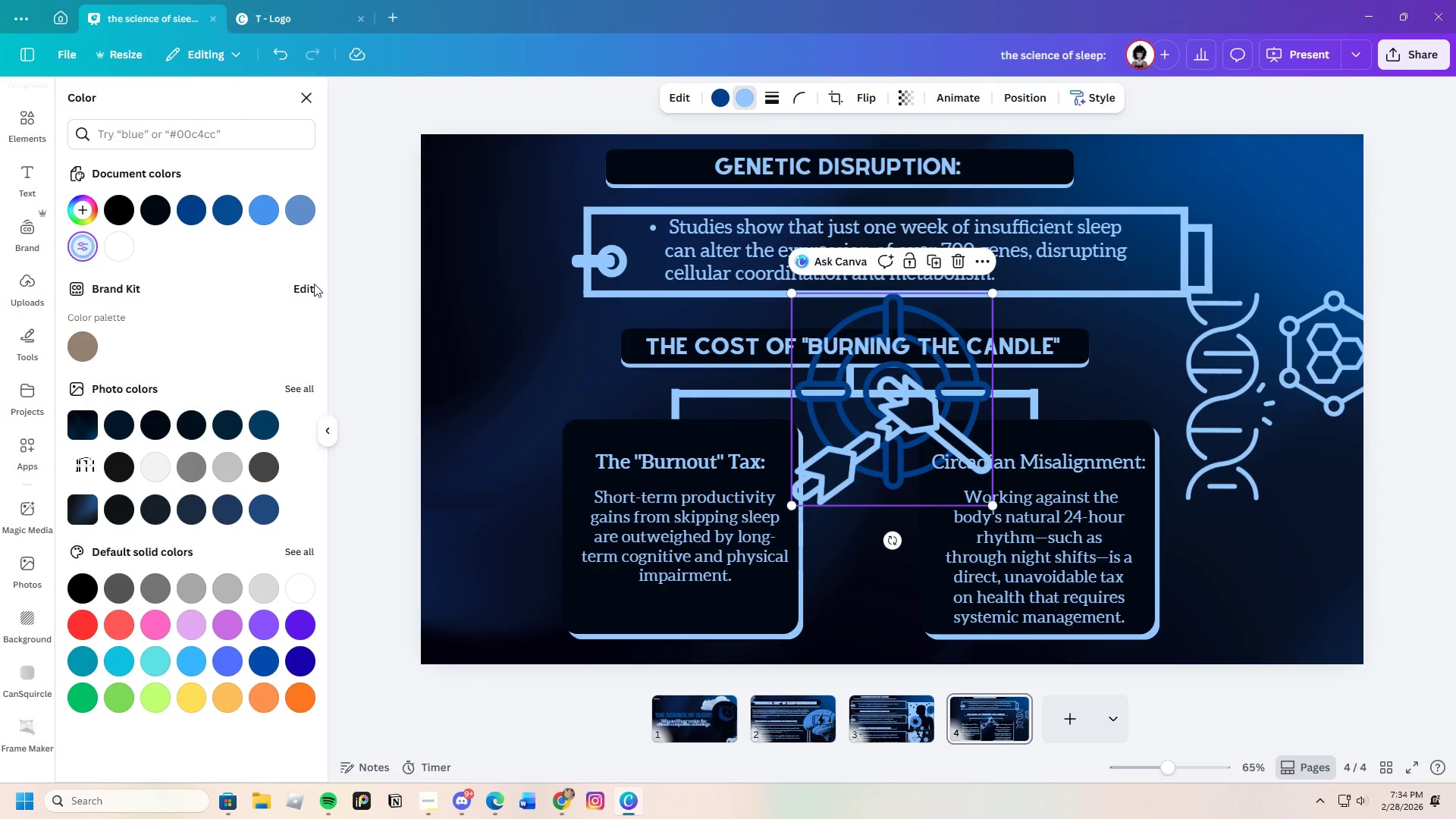 
left_click_drag(start_coordinate=[902, 443], to_coordinate=[497, 585])
 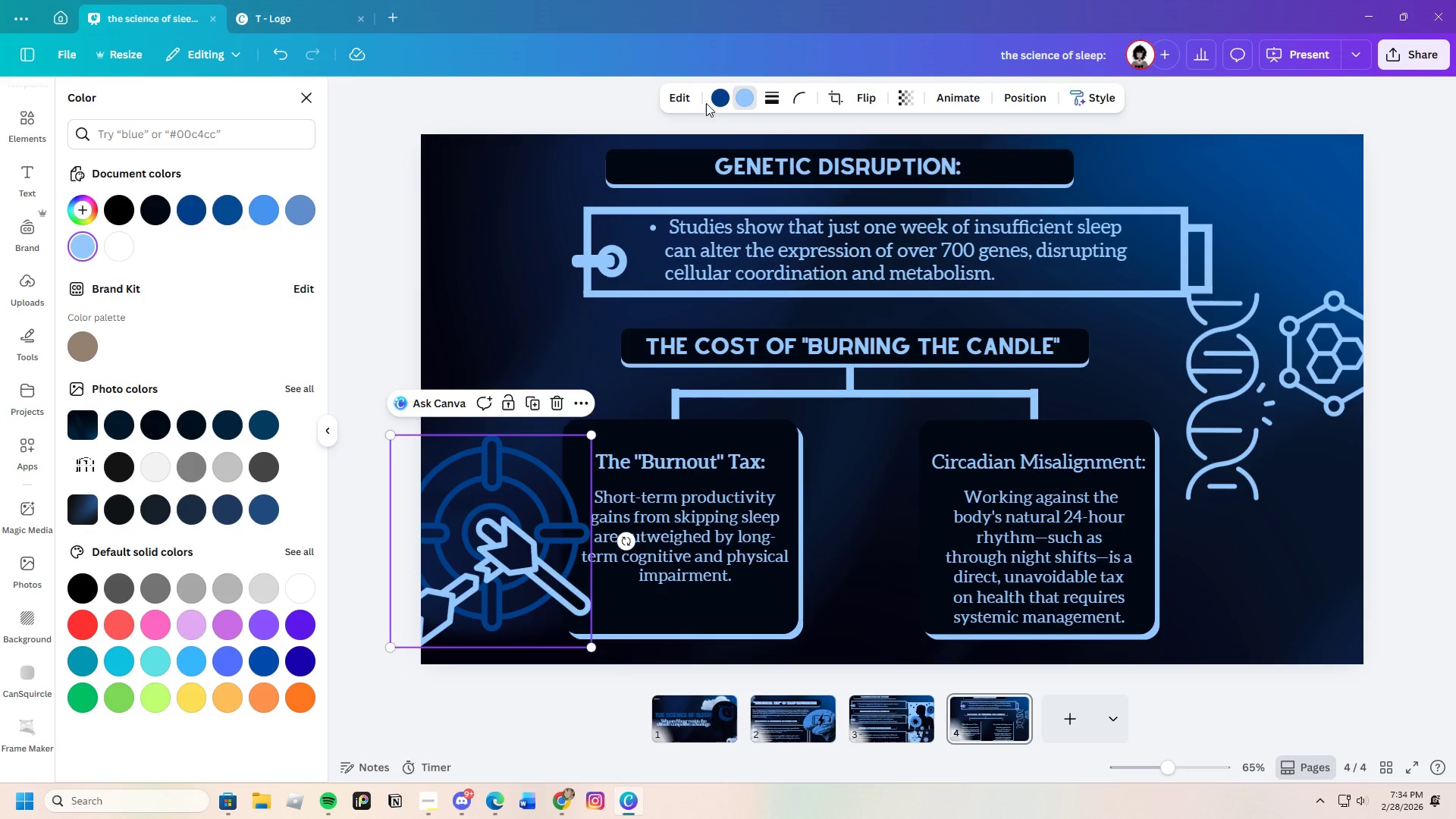 
left_click([718, 99])
 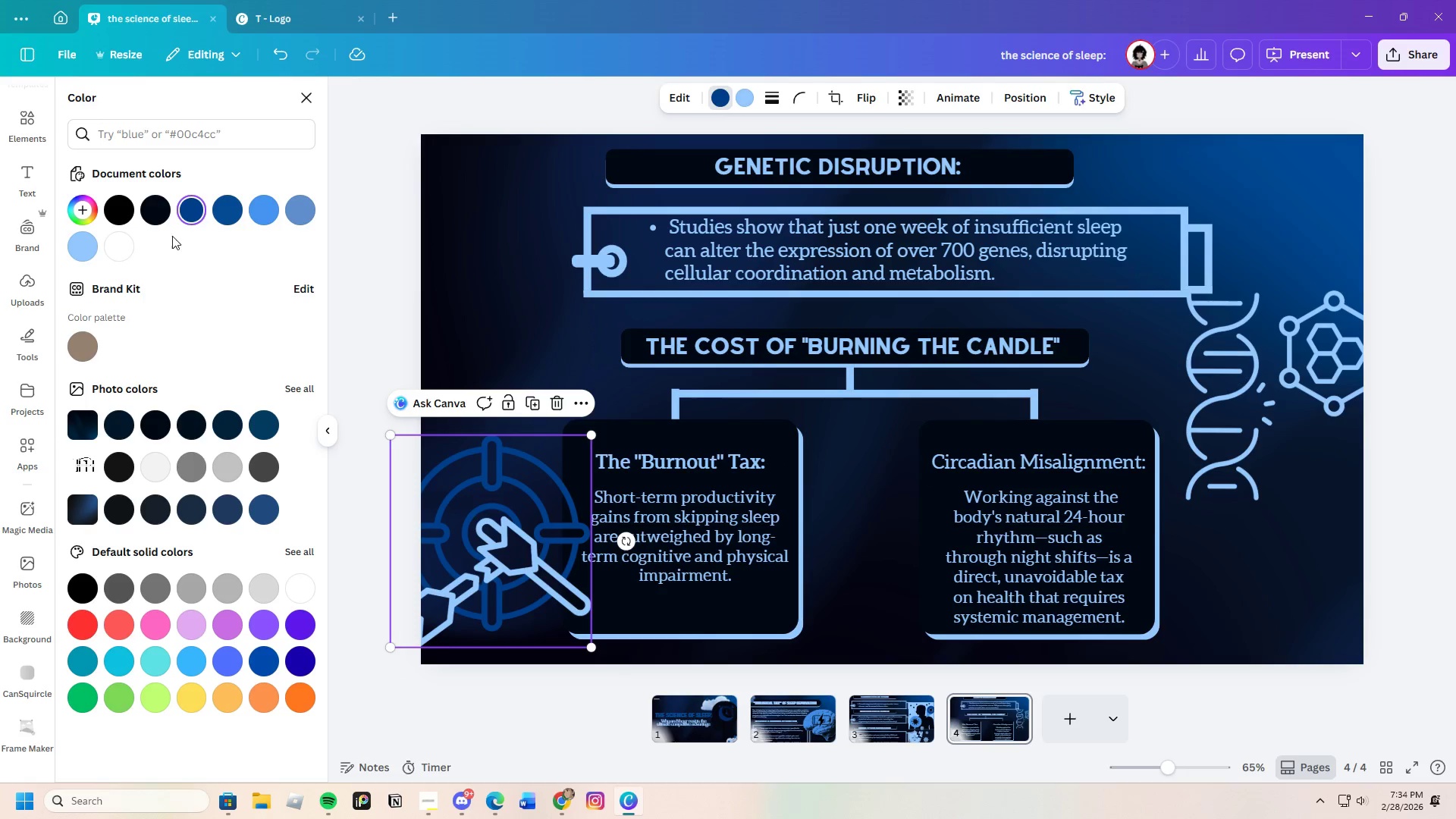 
left_click([153, 216])
 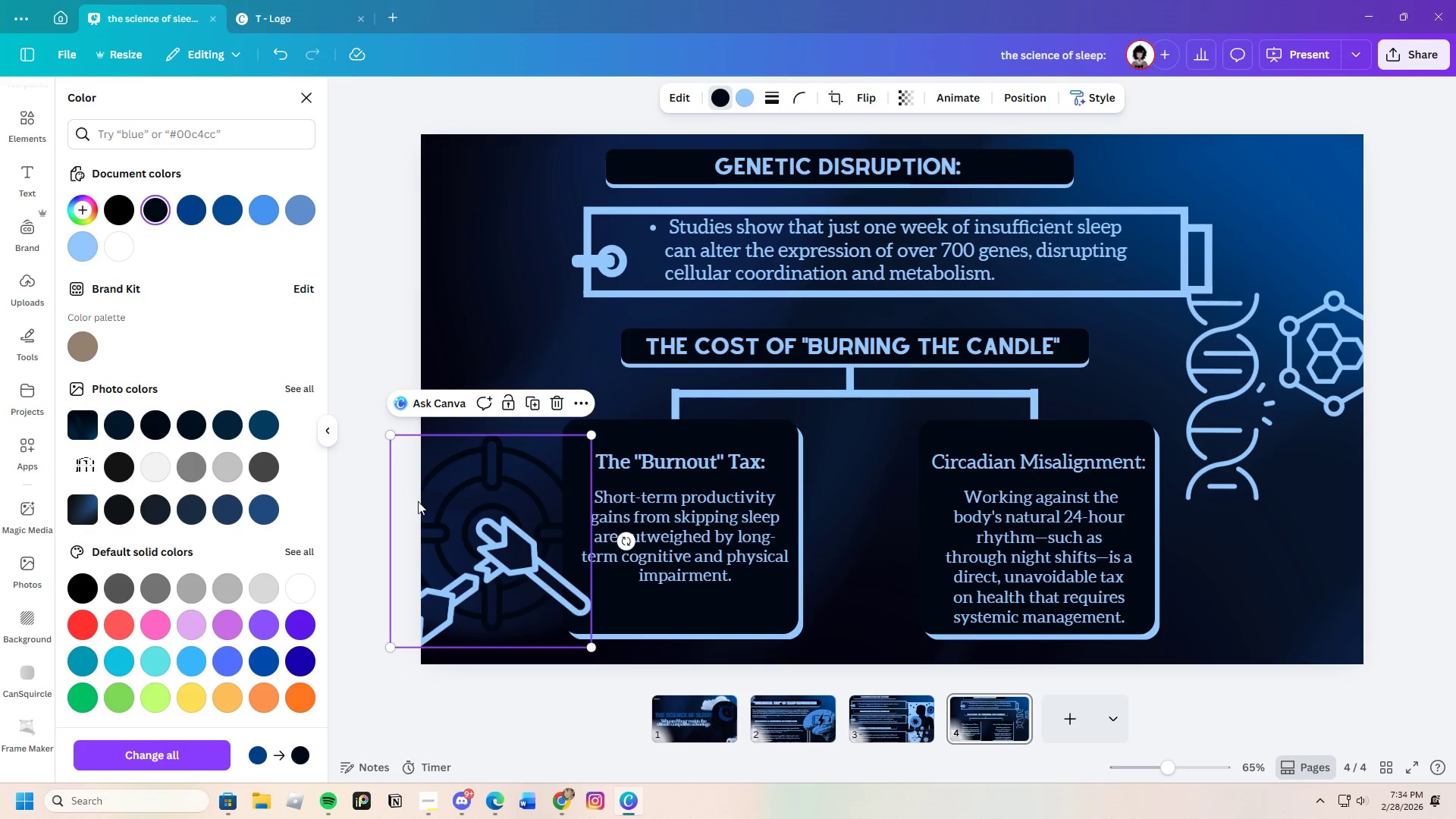 
left_click_drag(start_coordinate=[475, 502], to_coordinate=[468, 479])
 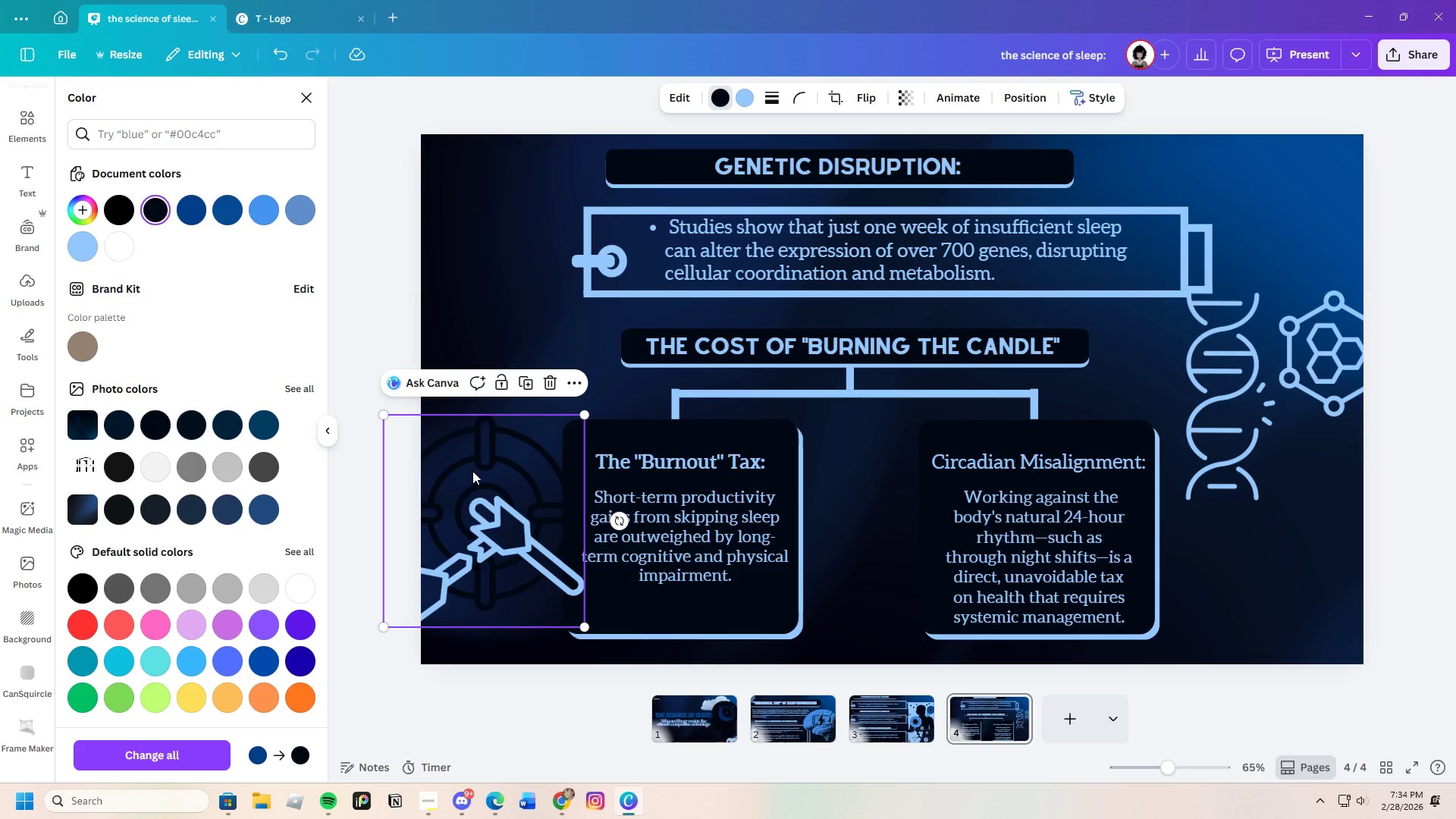 
left_click([443, 290])
 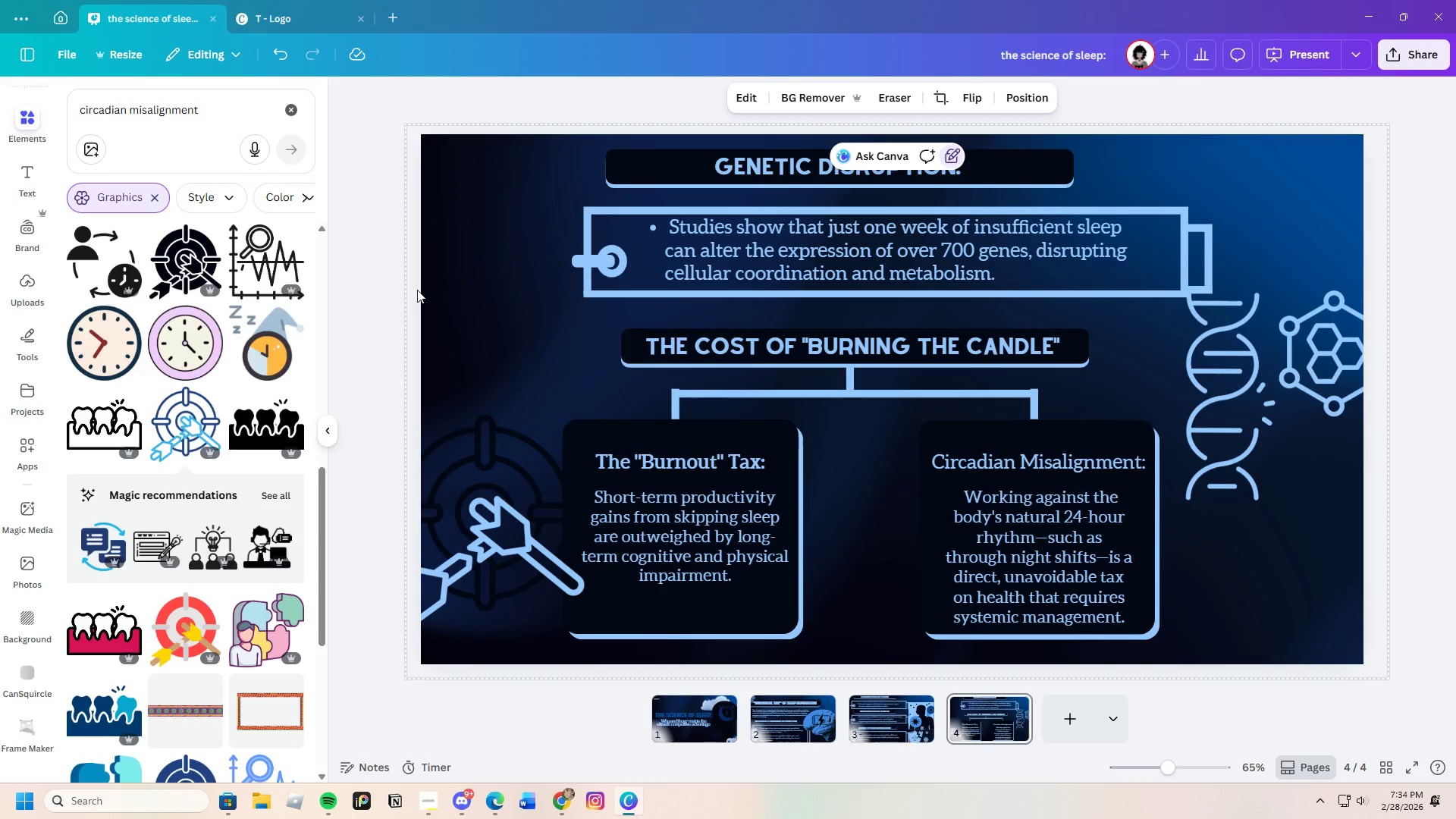 
left_click([394, 290])
 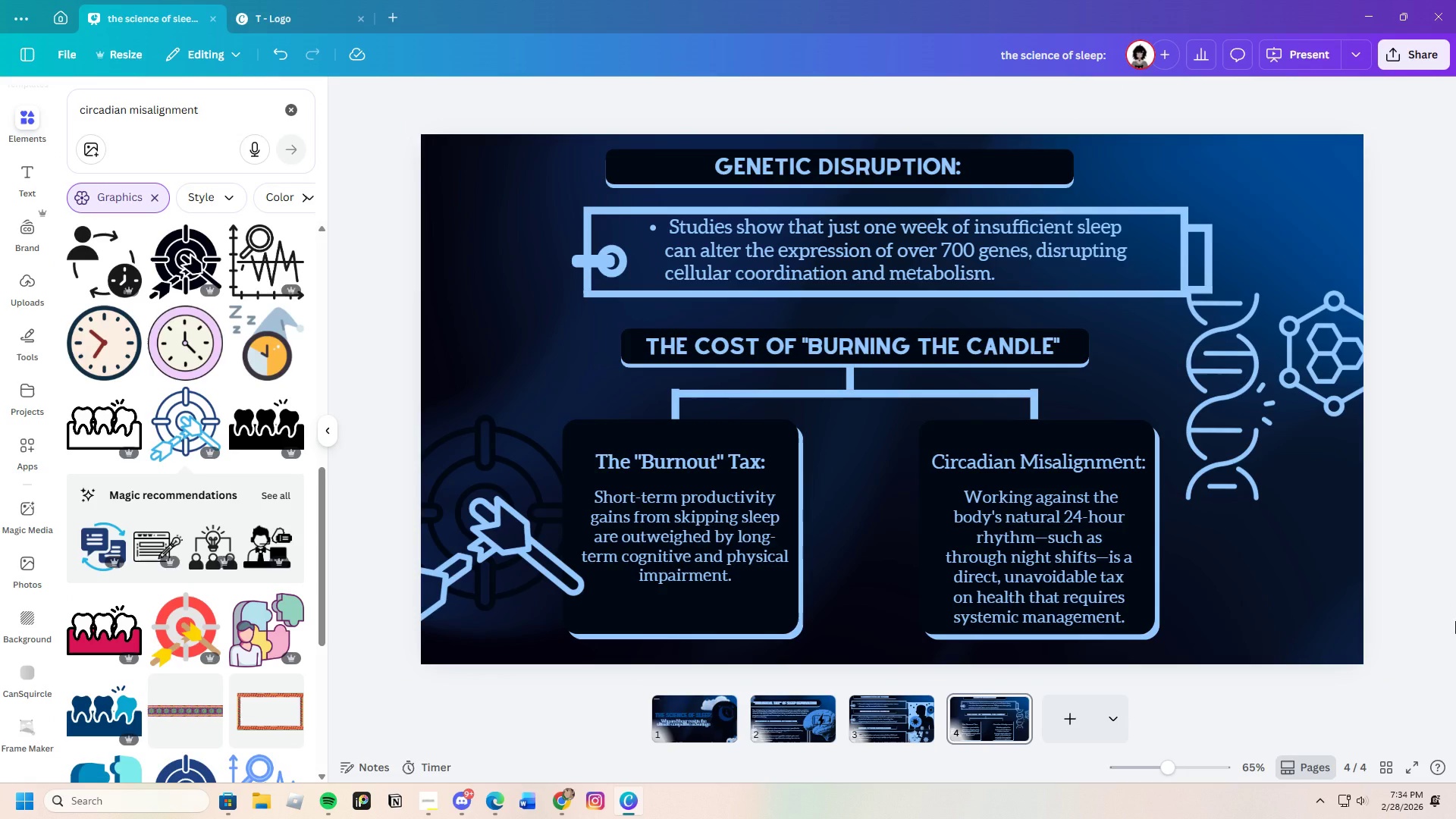 
wait(12.58)
 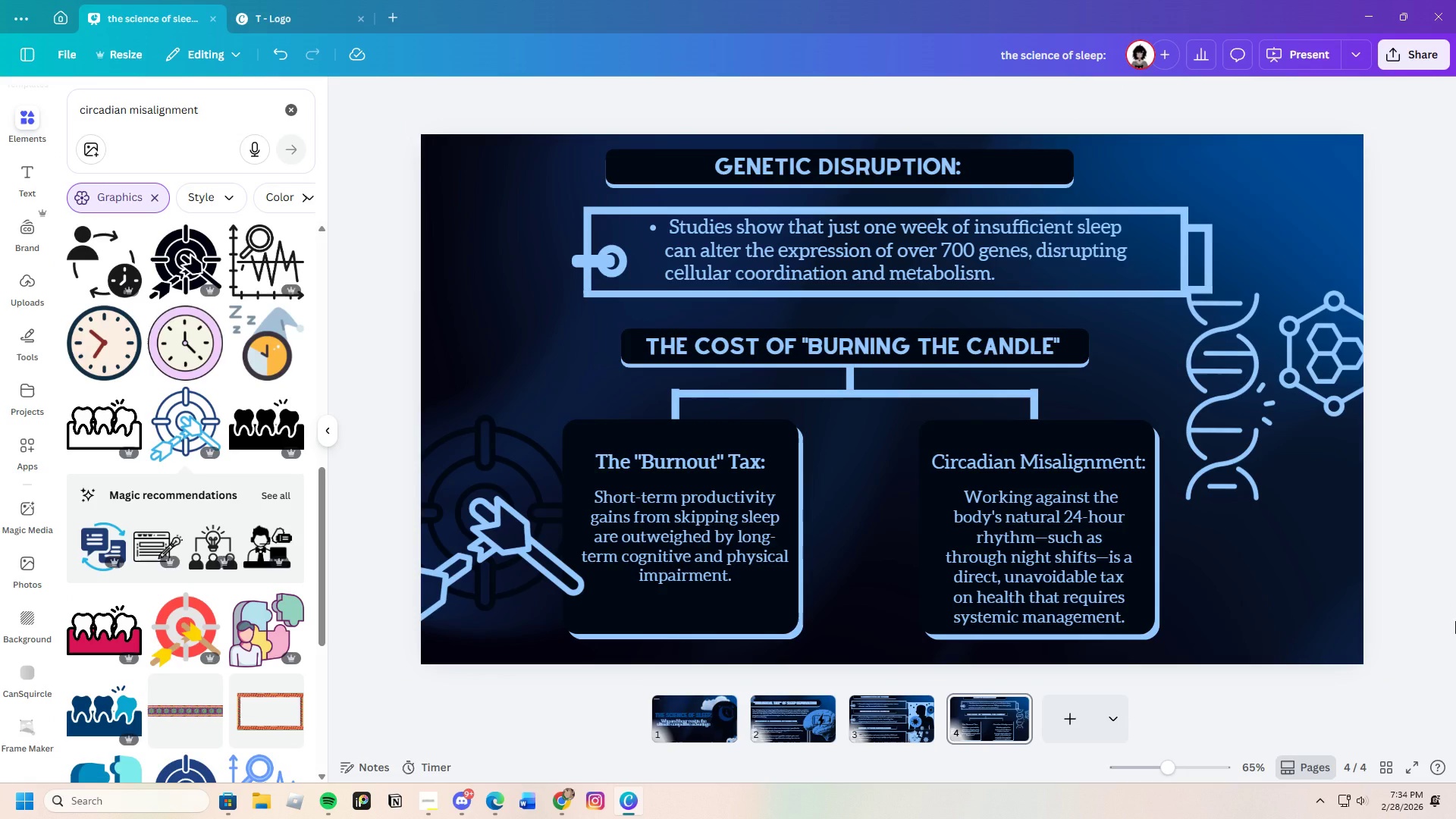 
left_click_drag(start_coordinate=[221, 114], to_coordinate=[20, 108])
 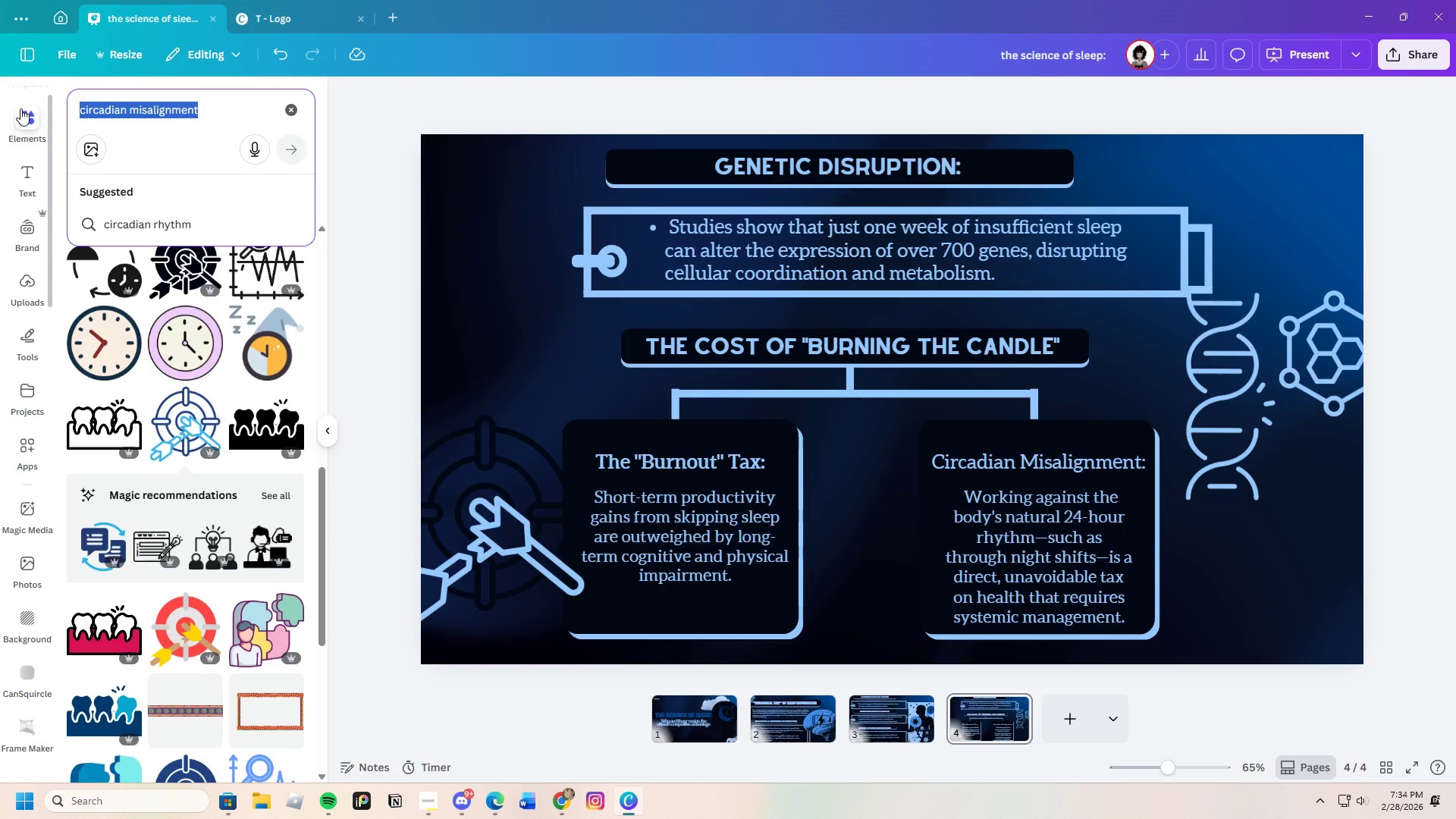 
key(Backspace)
type(cognitive)
 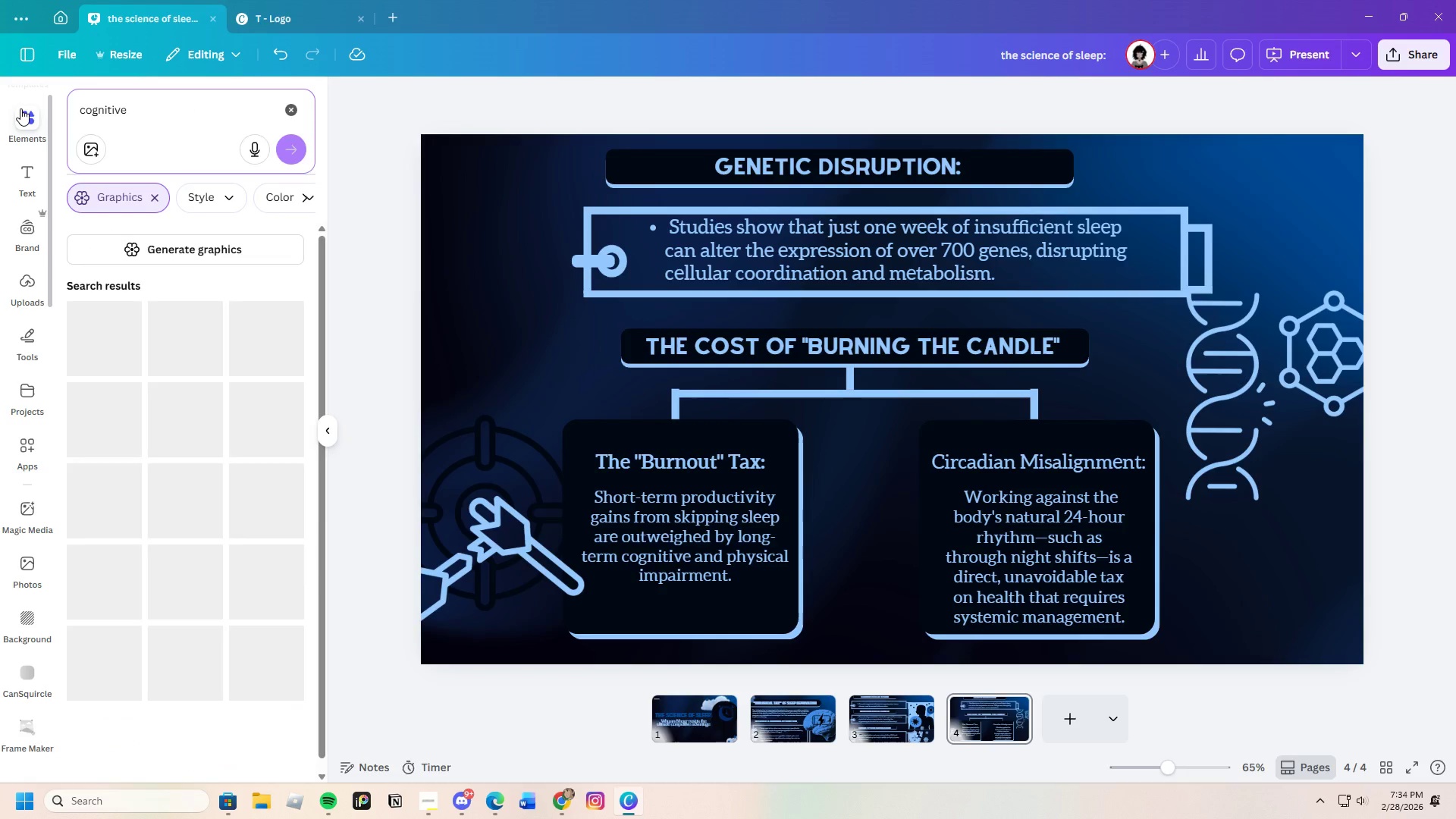 
key(Enter)
 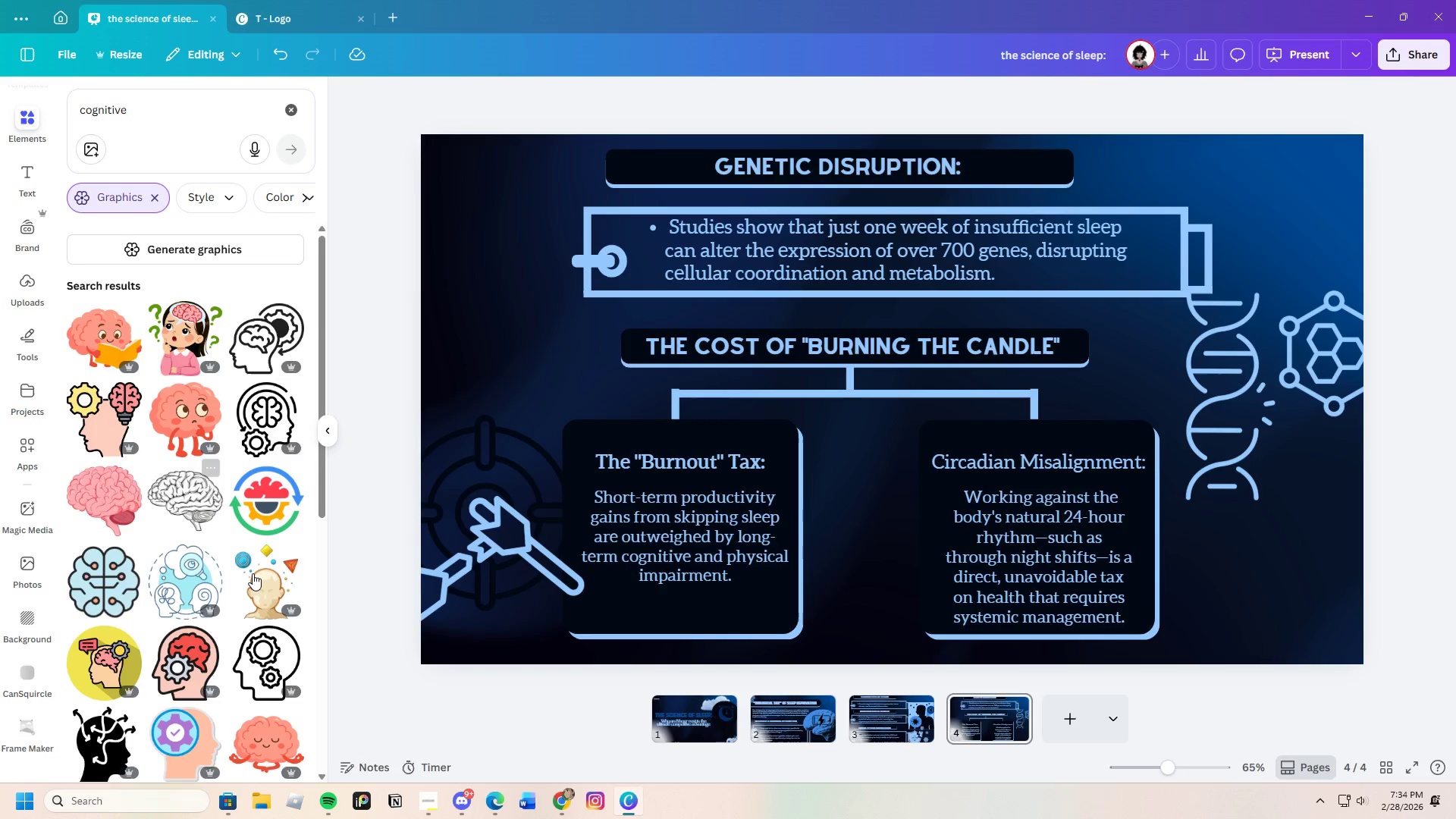 
scroll: coordinate [276, 586], scroll_direction: down, amount: 9.0
 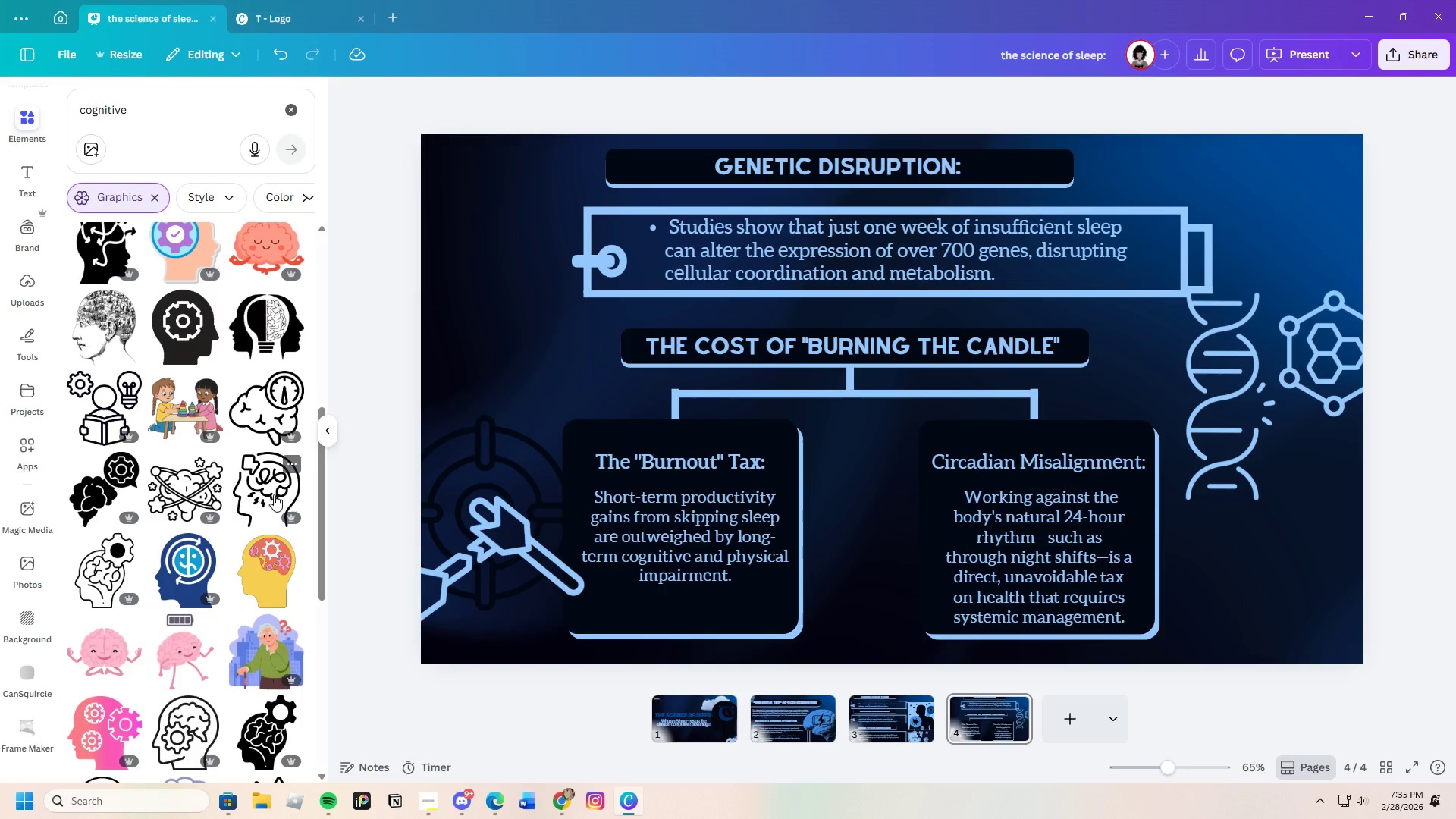 
left_click([274, 494])
 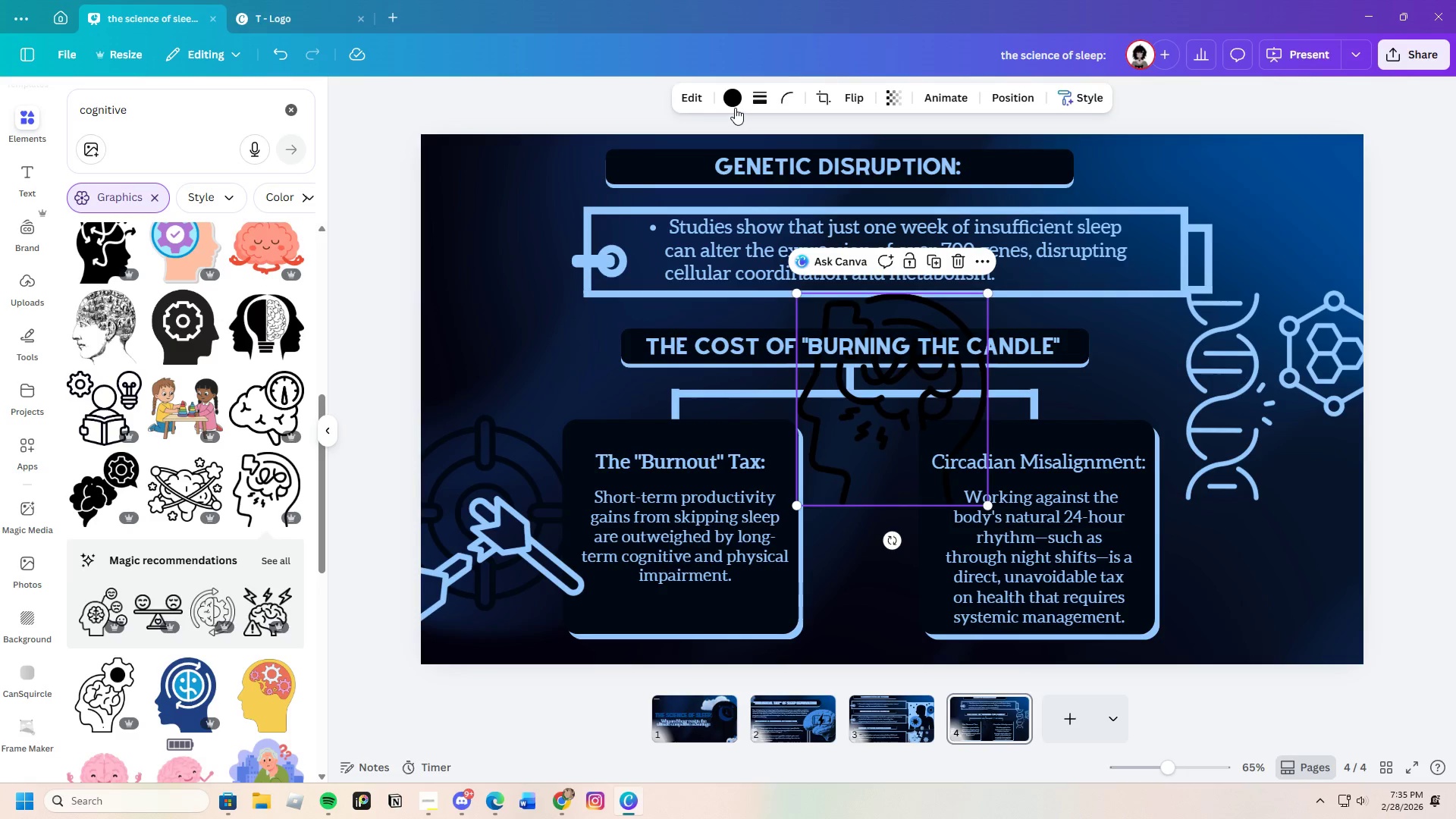 
left_click([738, 101])
 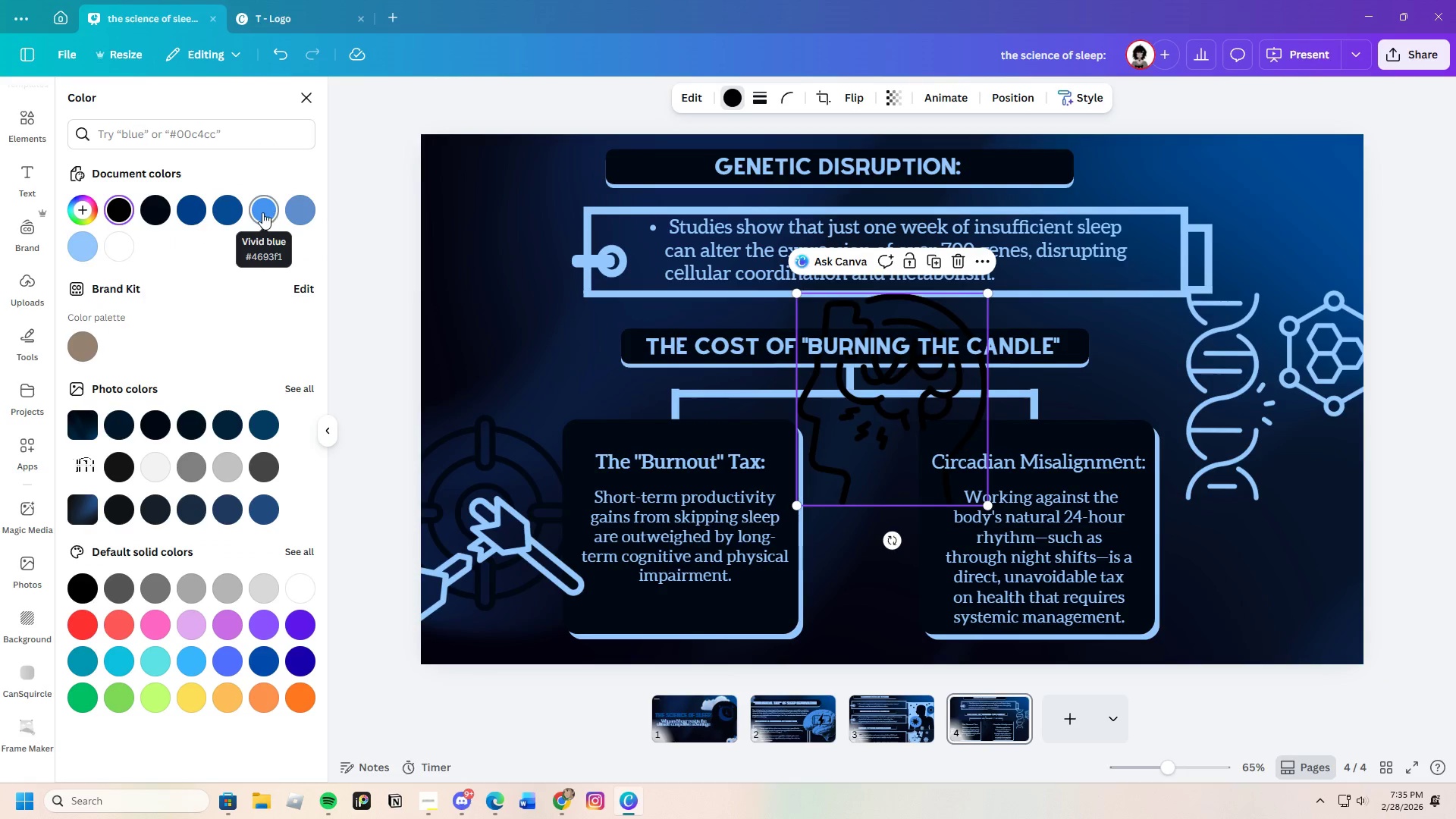 
left_click([83, 248])
 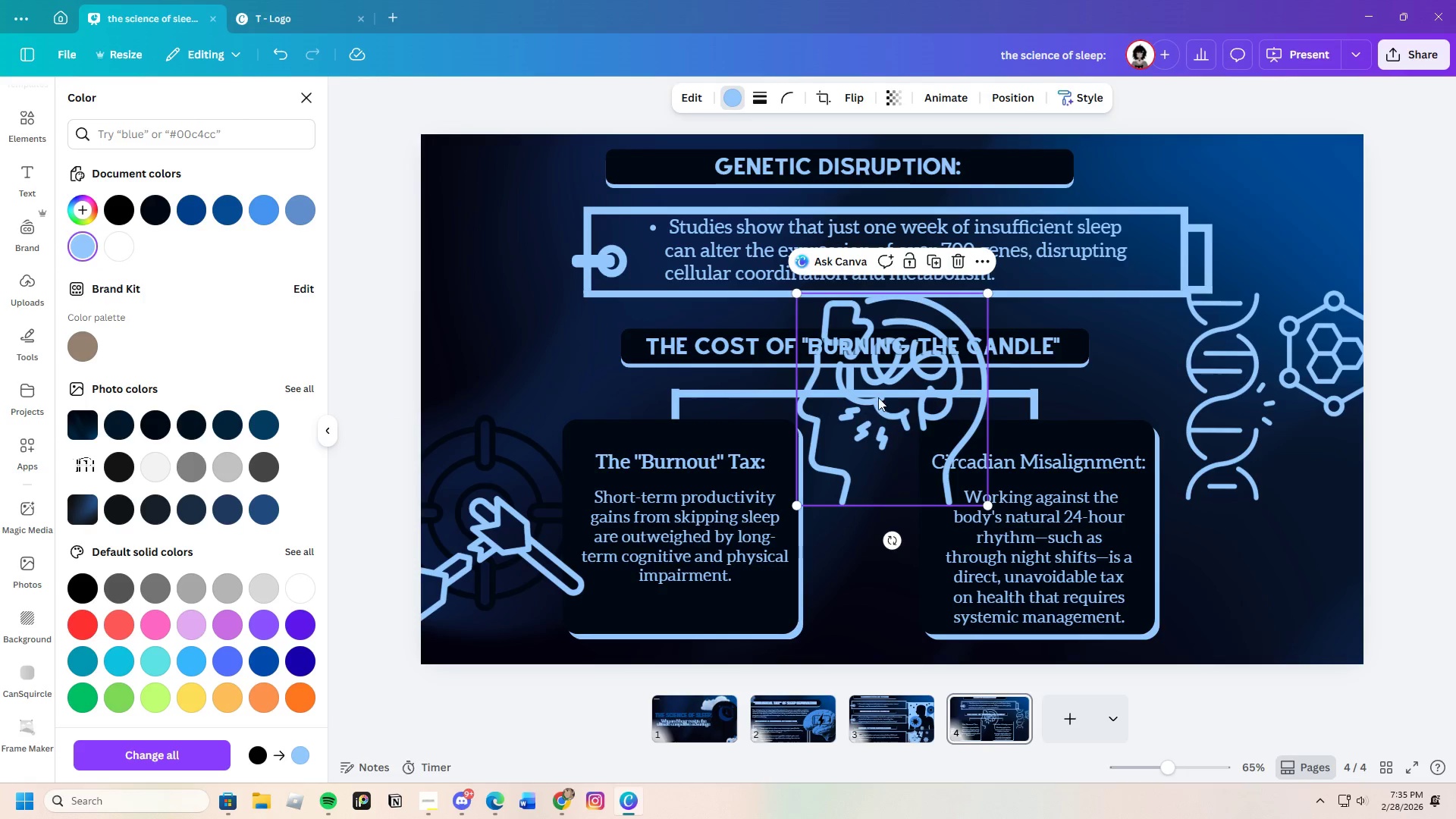 
left_click_drag(start_coordinate=[914, 474], to_coordinate=[883, 604])
 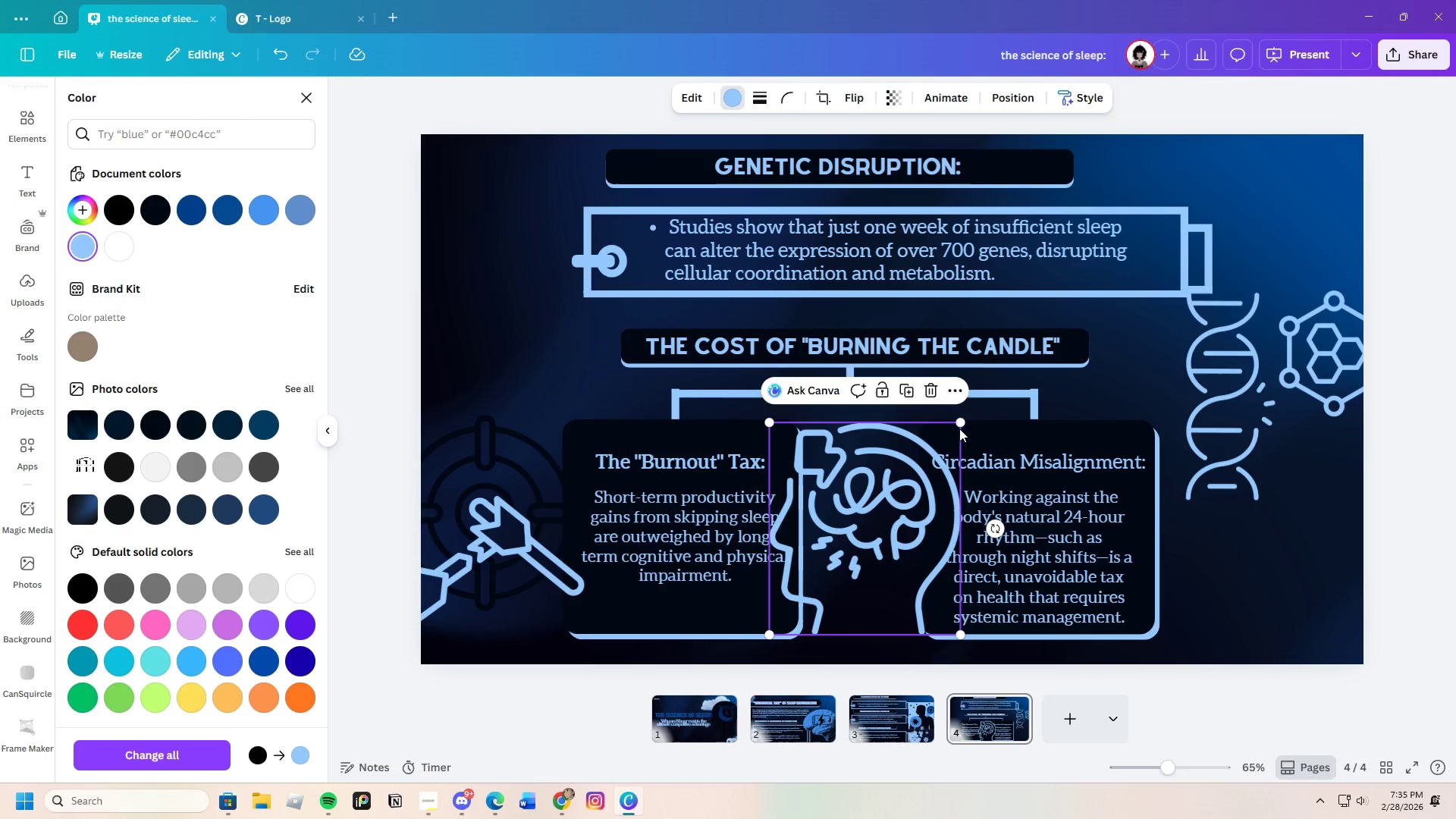 
left_click_drag(start_coordinate=[961, 422], to_coordinate=[893, 570])
 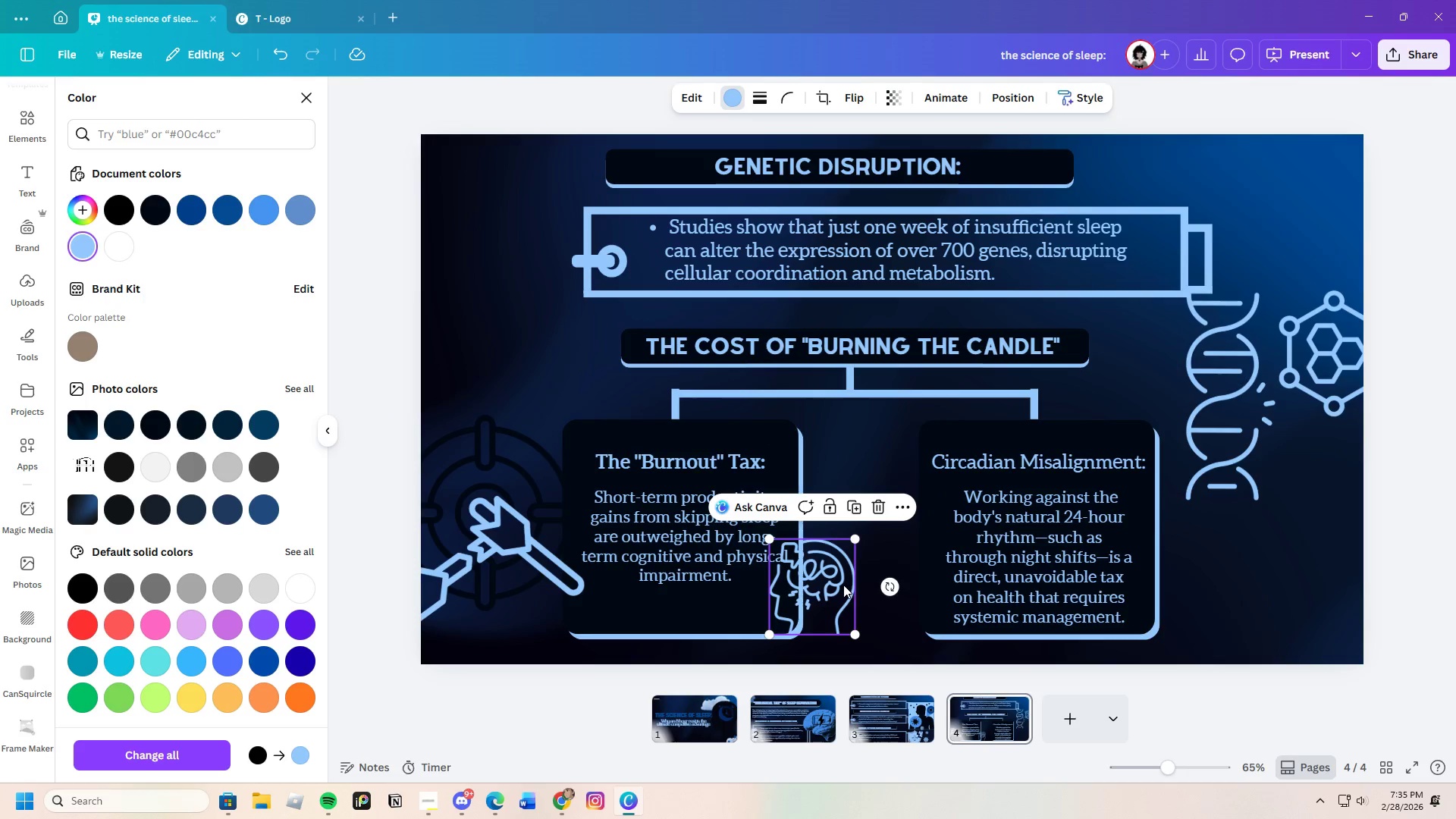 
left_click_drag(start_coordinate=[843, 585], to_coordinate=[870, 620])
 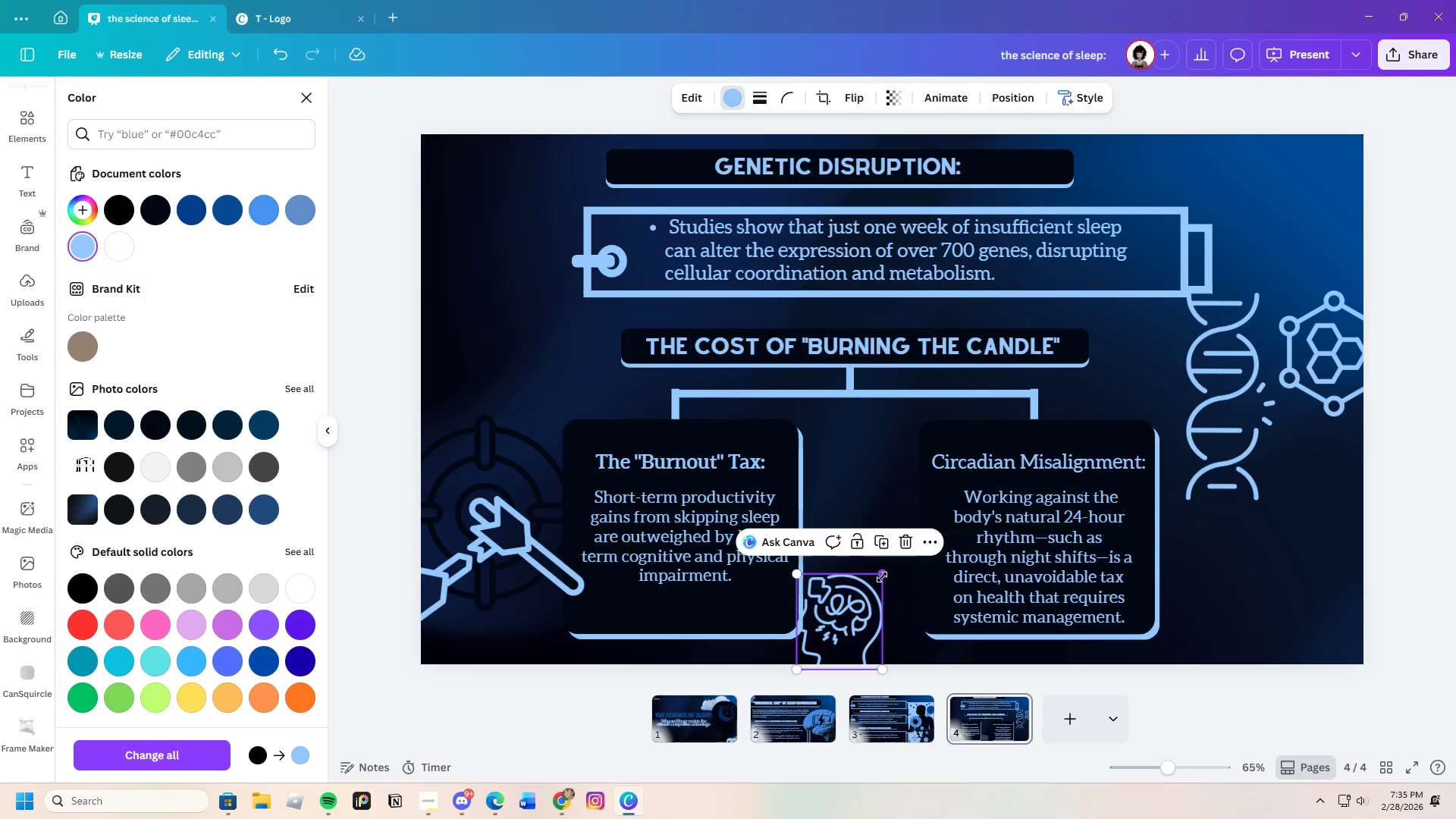 
left_click_drag(start_coordinate=[882, 577], to_coordinate=[901, 570])
 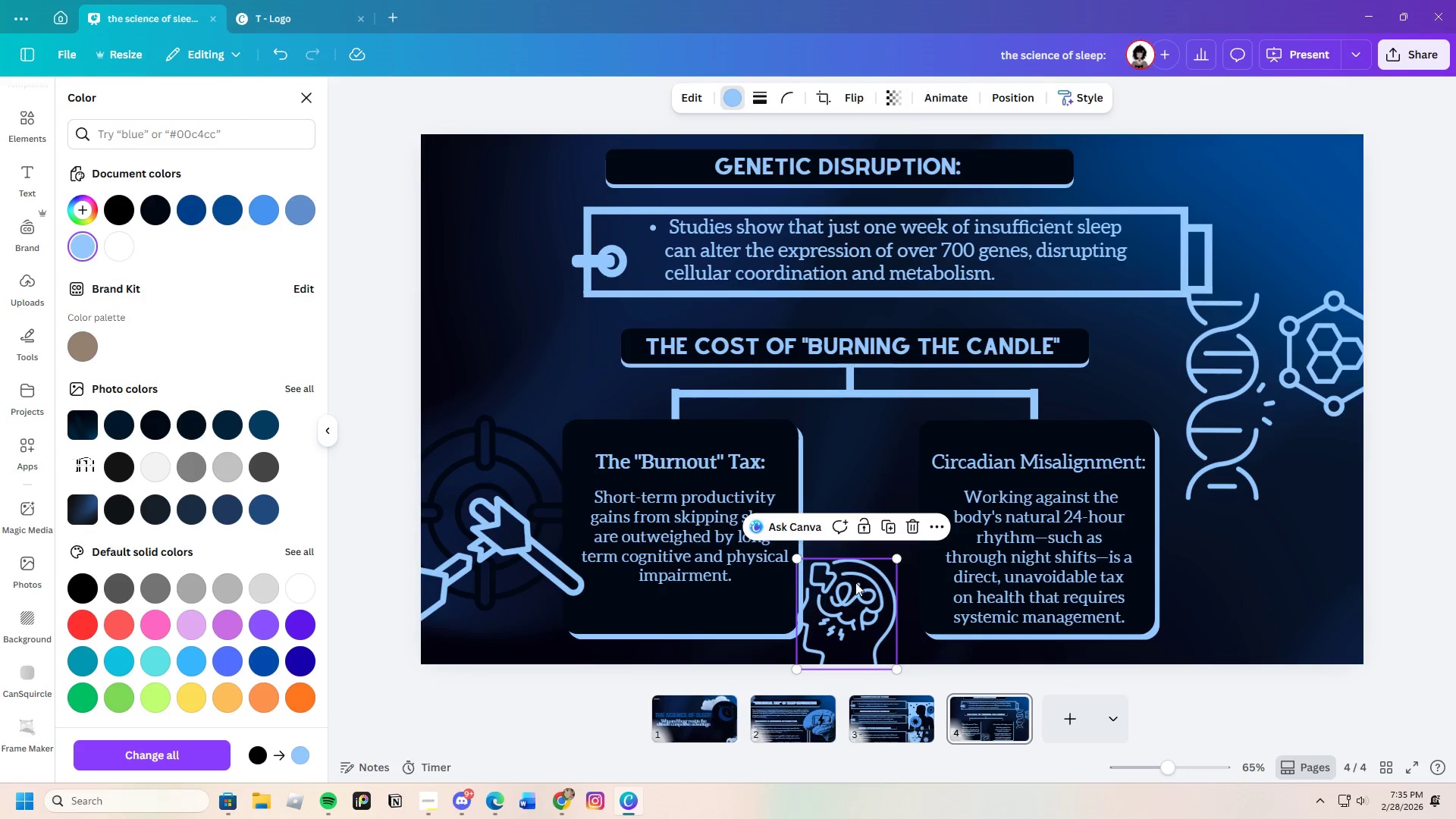 
left_click_drag(start_coordinate=[855, 582], to_coordinate=[856, 592])
 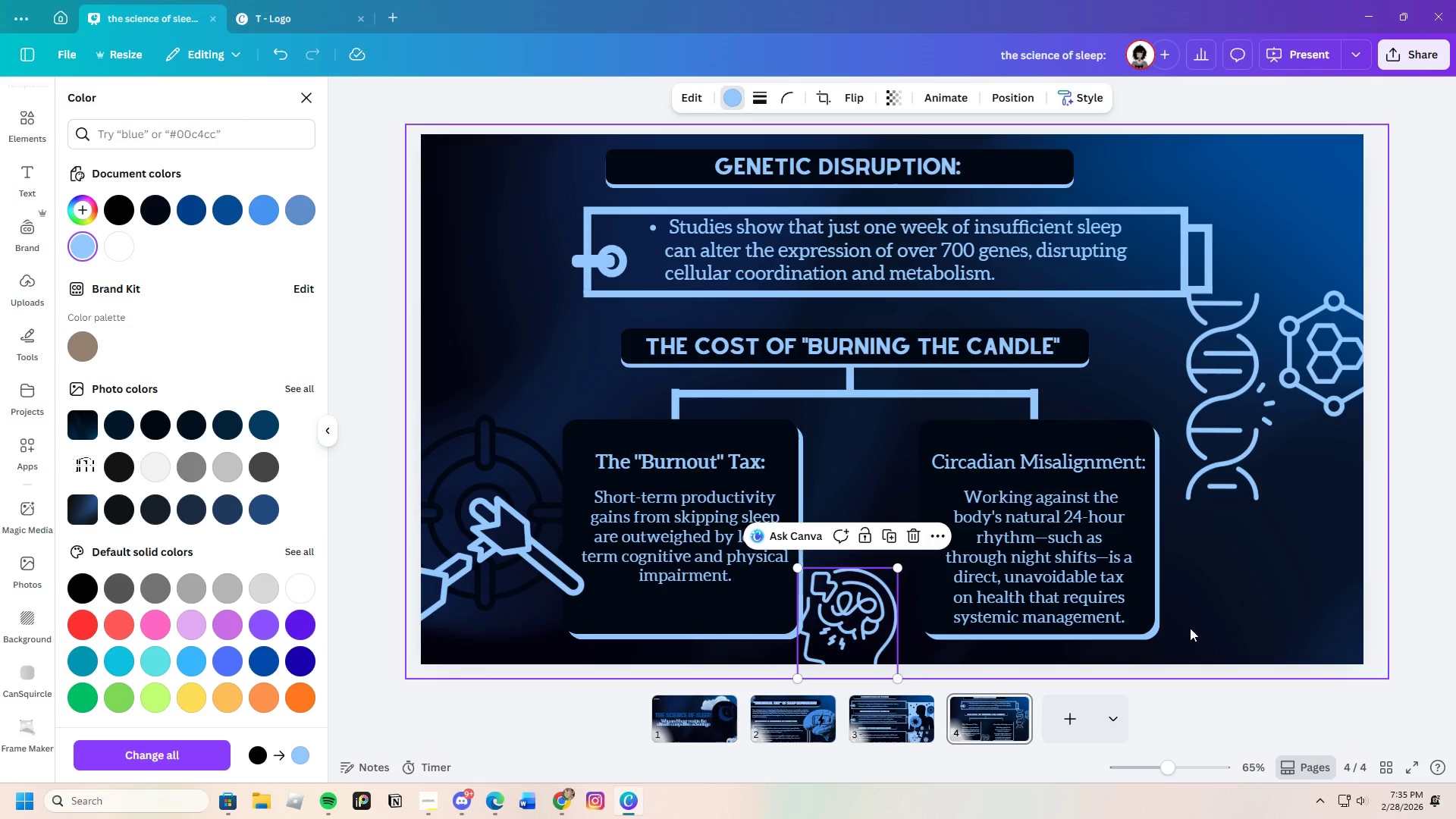 
left_click([1190, 628])
 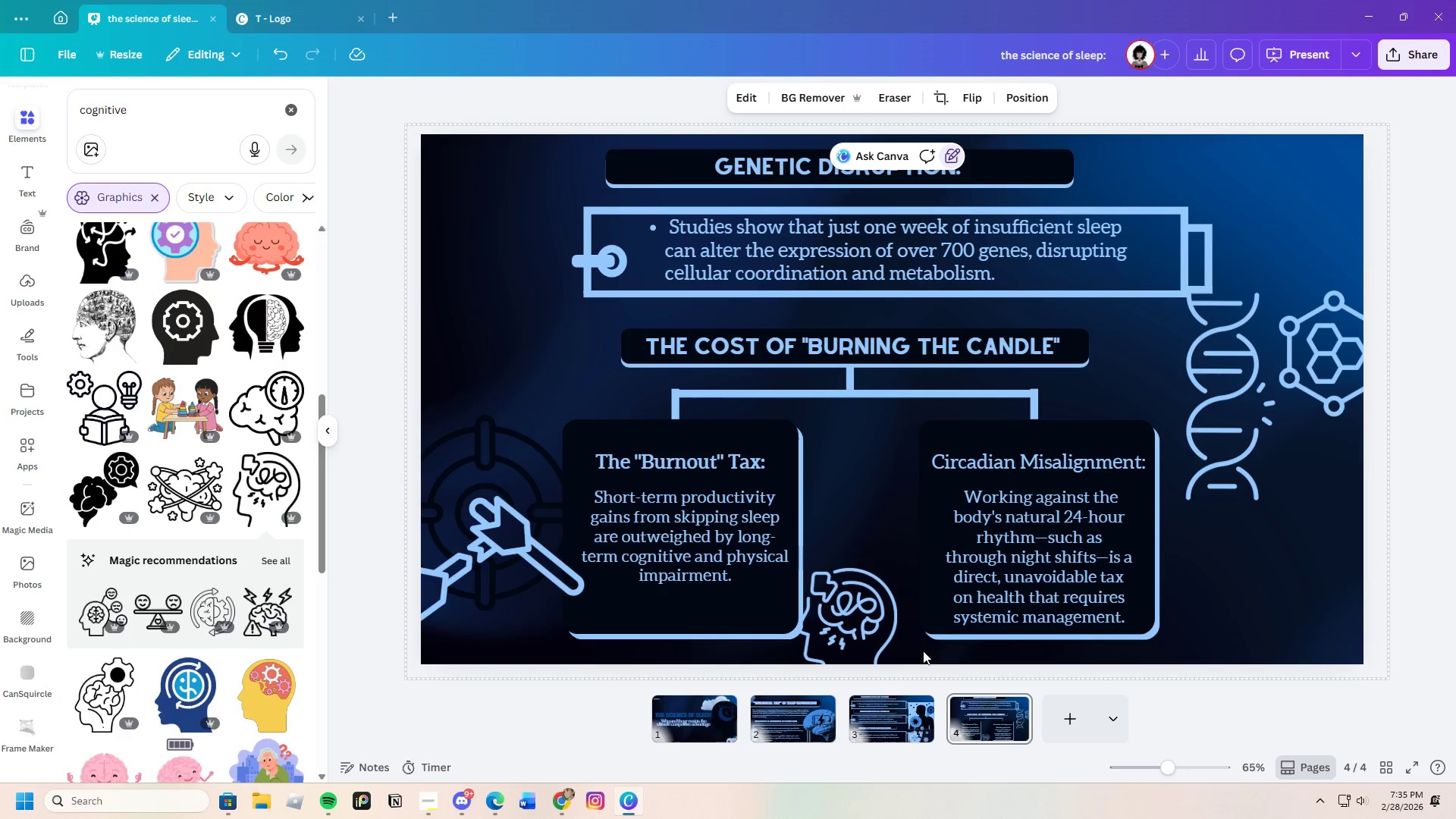 
left_click_drag(start_coordinate=[857, 615], to_coordinate=[821, 604])
 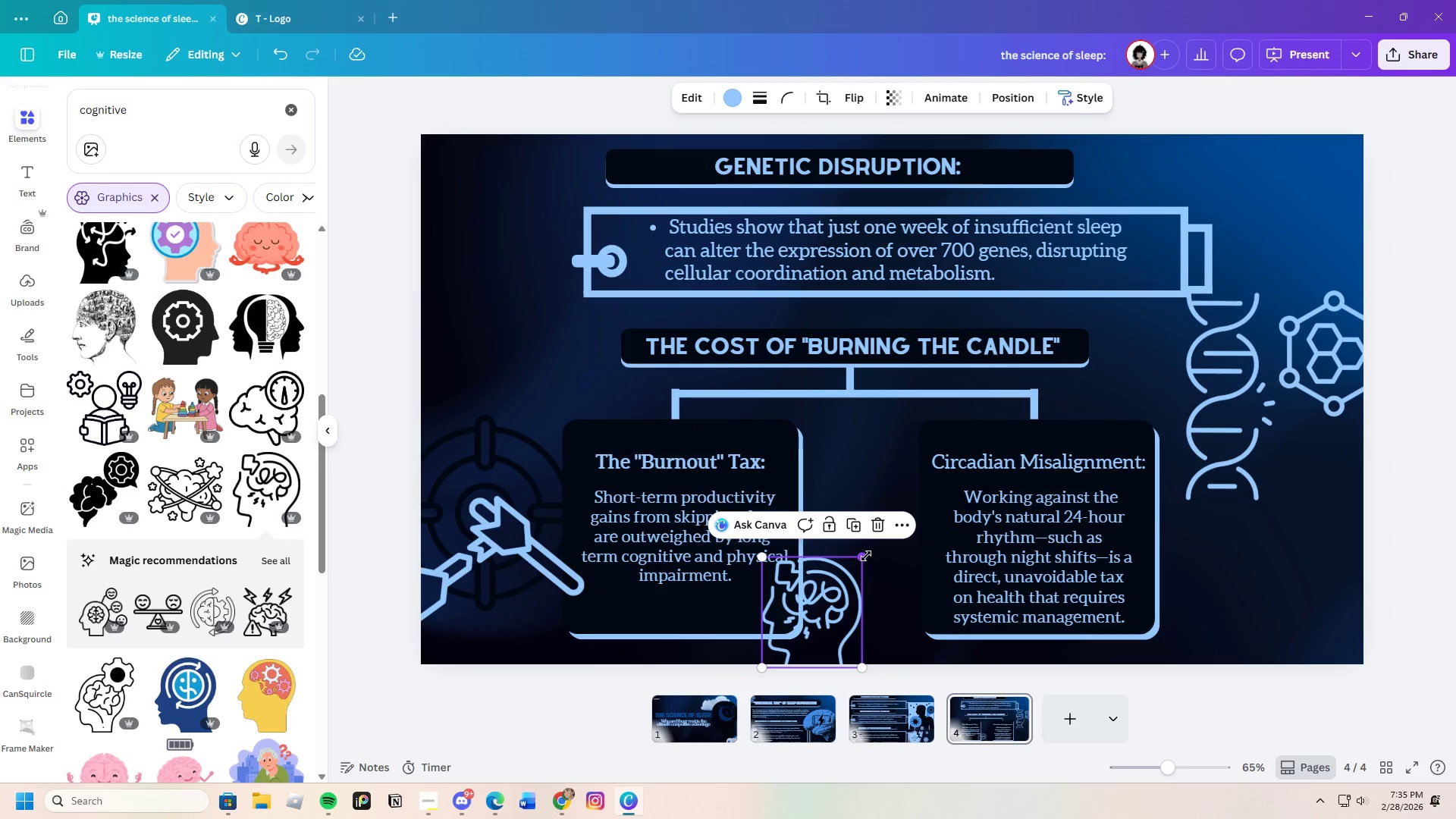 
left_click_drag(start_coordinate=[866, 556], to_coordinate=[893, 545])
 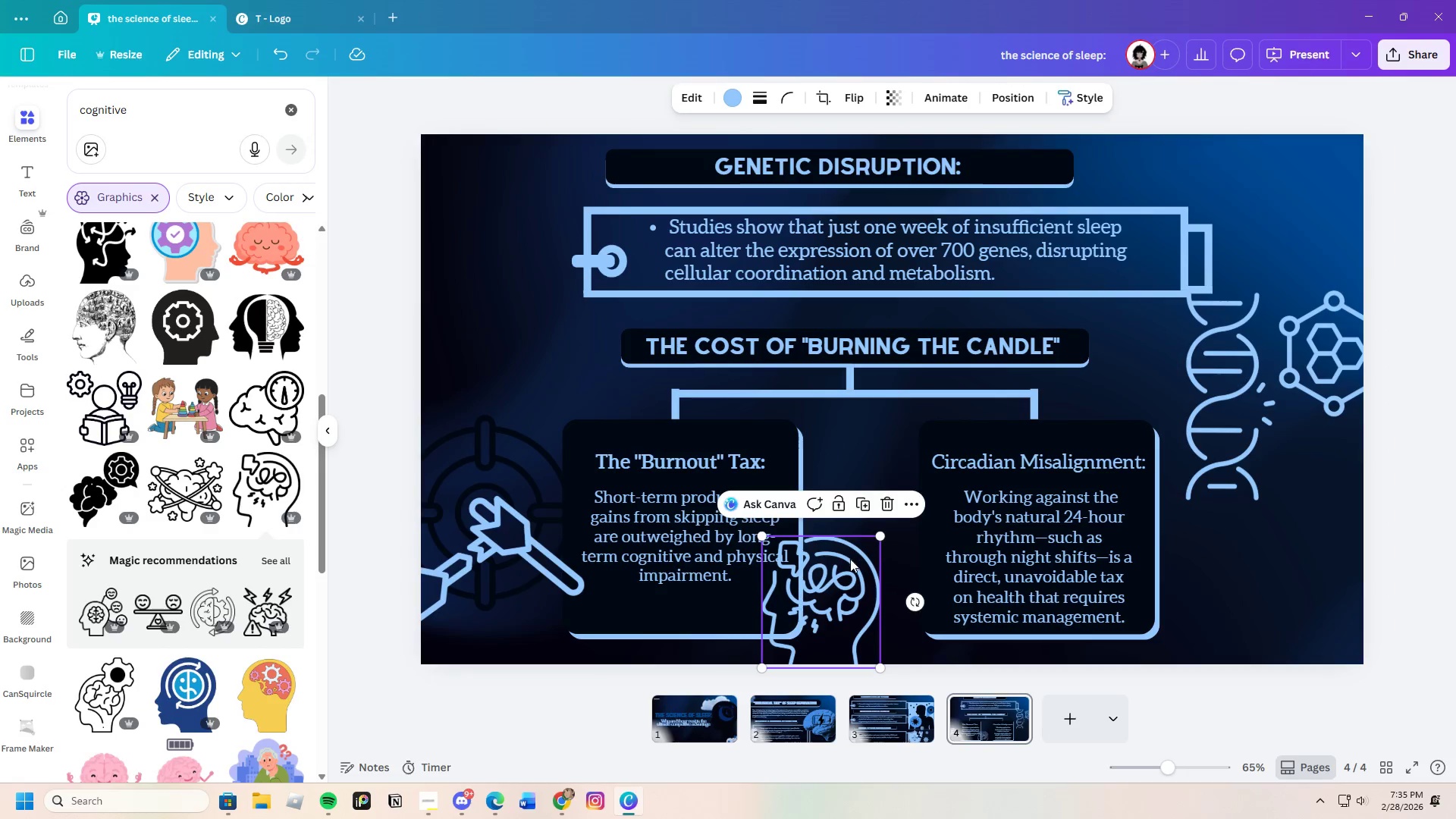 
left_click_drag(start_coordinate=[850, 559], to_coordinate=[860, 580])
 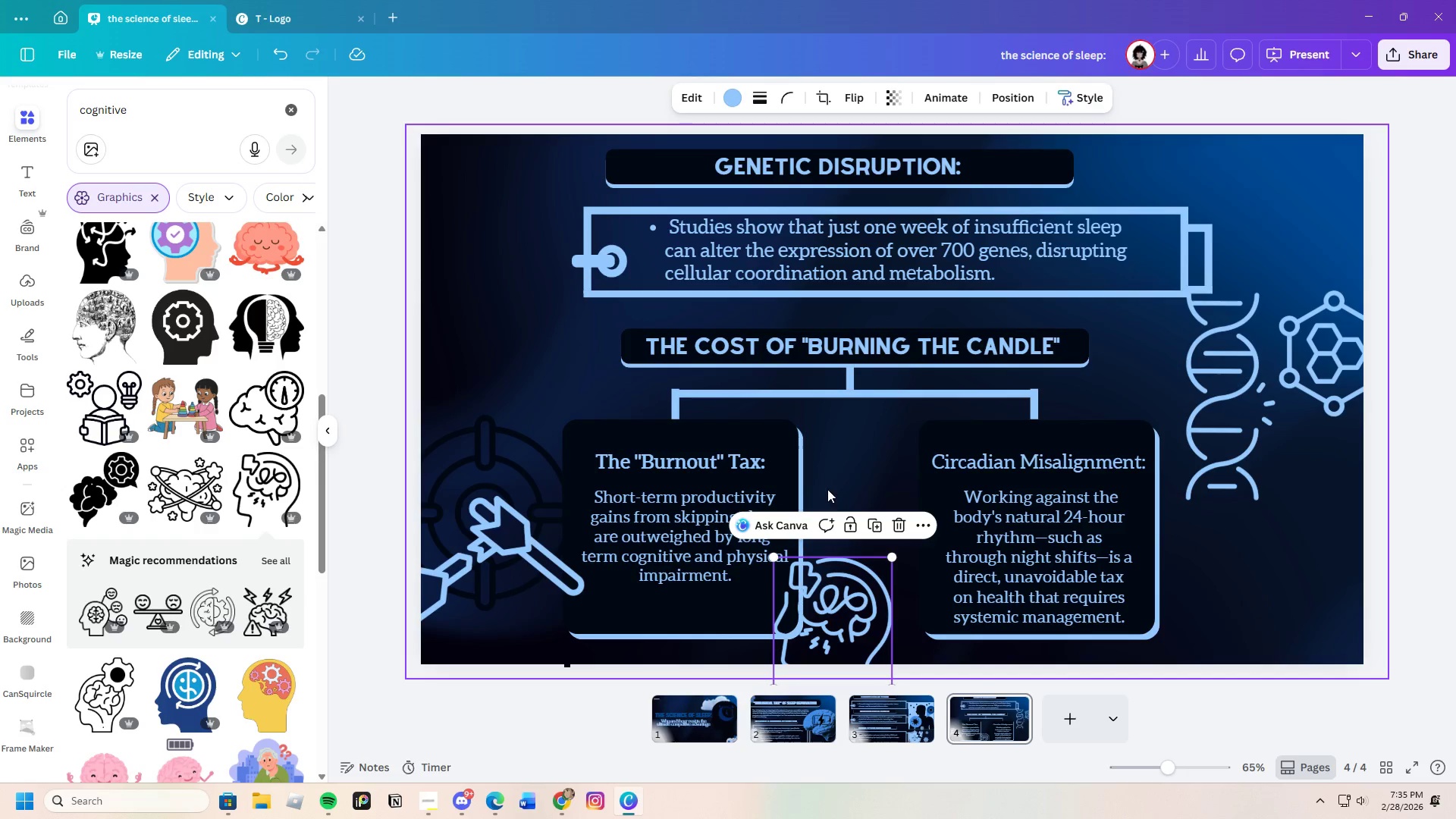 
left_click([827, 489])
 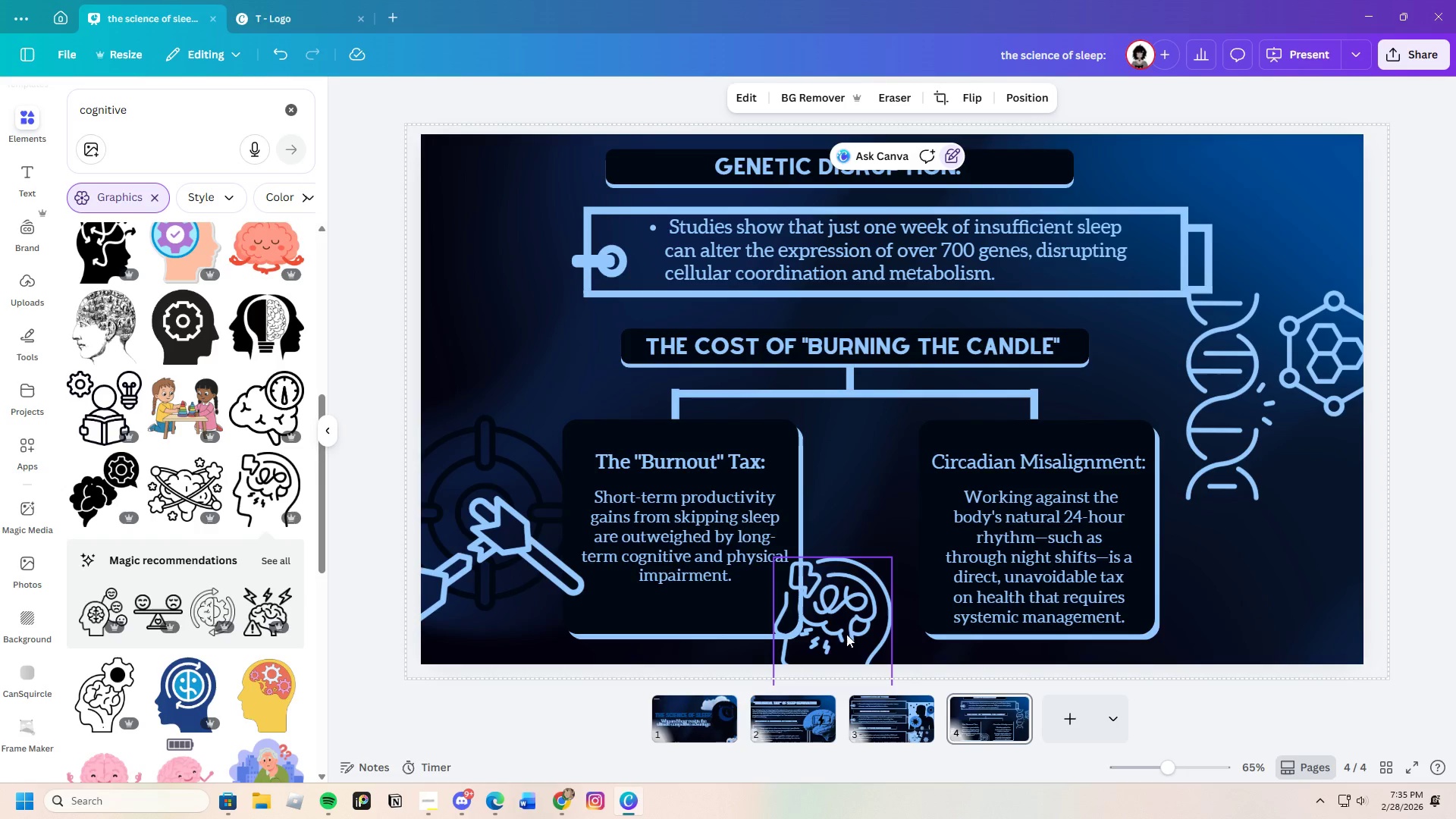 
left_click_drag(start_coordinate=[843, 635], to_coordinate=[868, 565])
 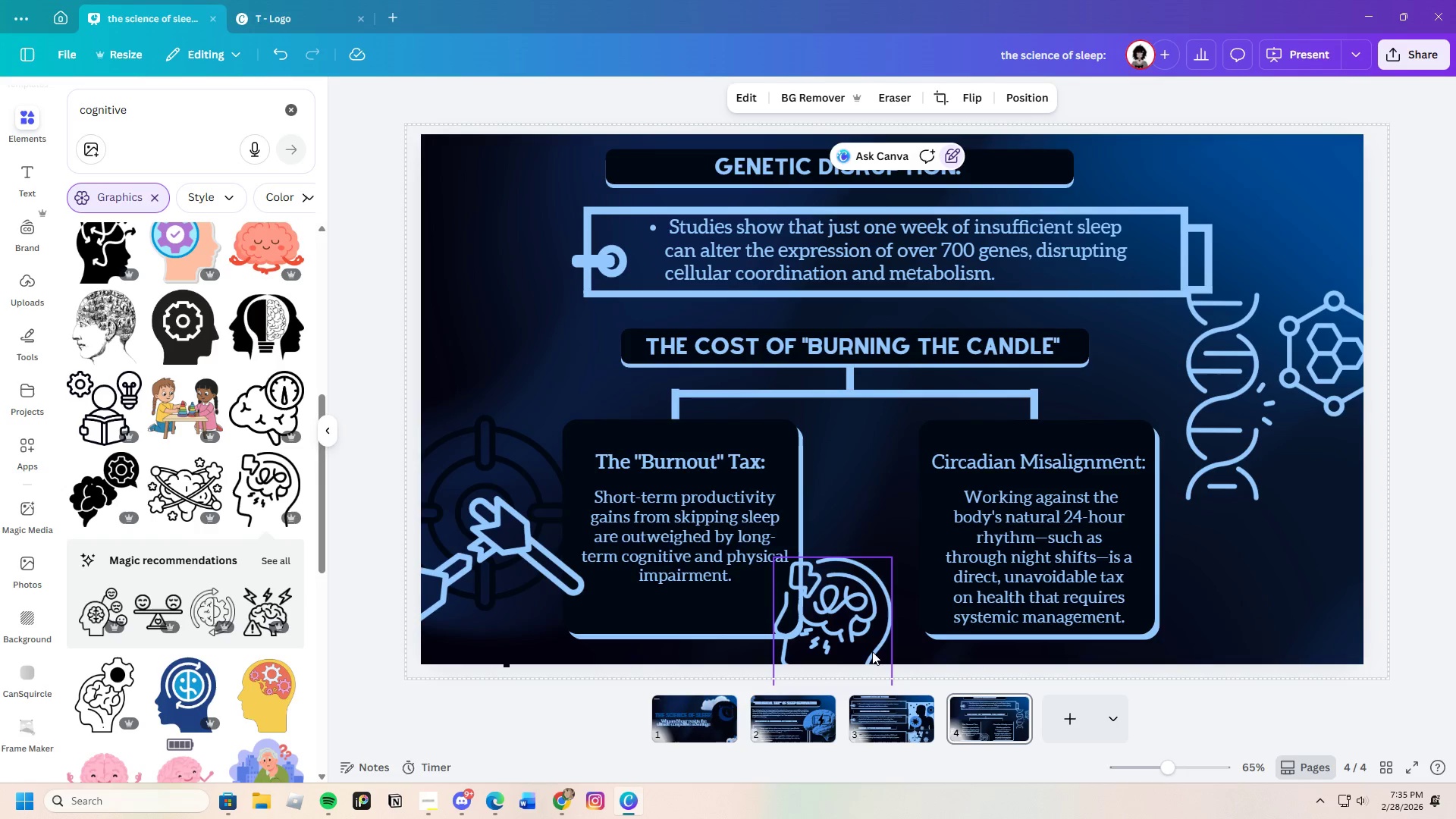 
left_click_drag(start_coordinate=[836, 643], to_coordinate=[875, 561])
 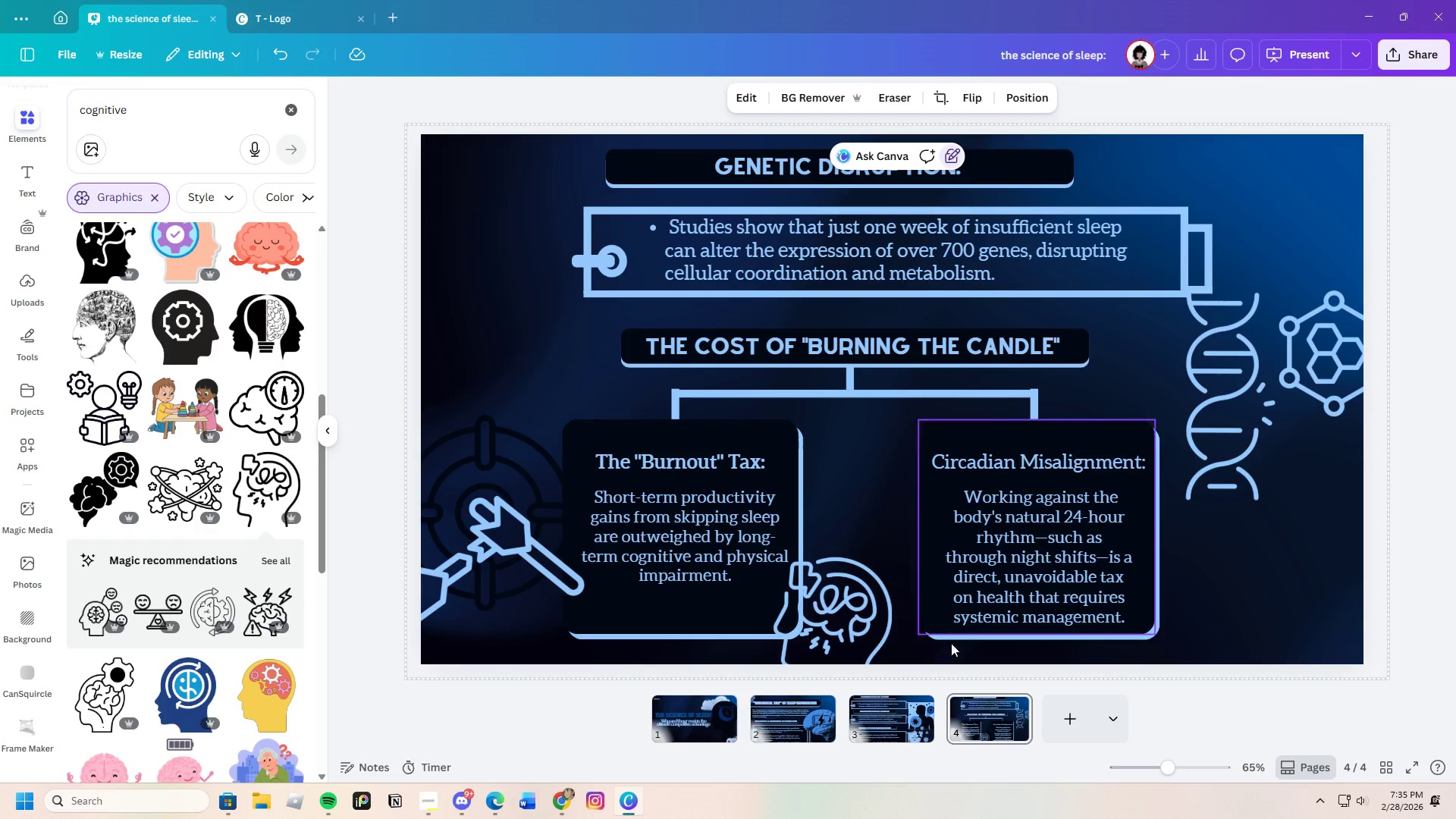 
left_click([863, 634])
 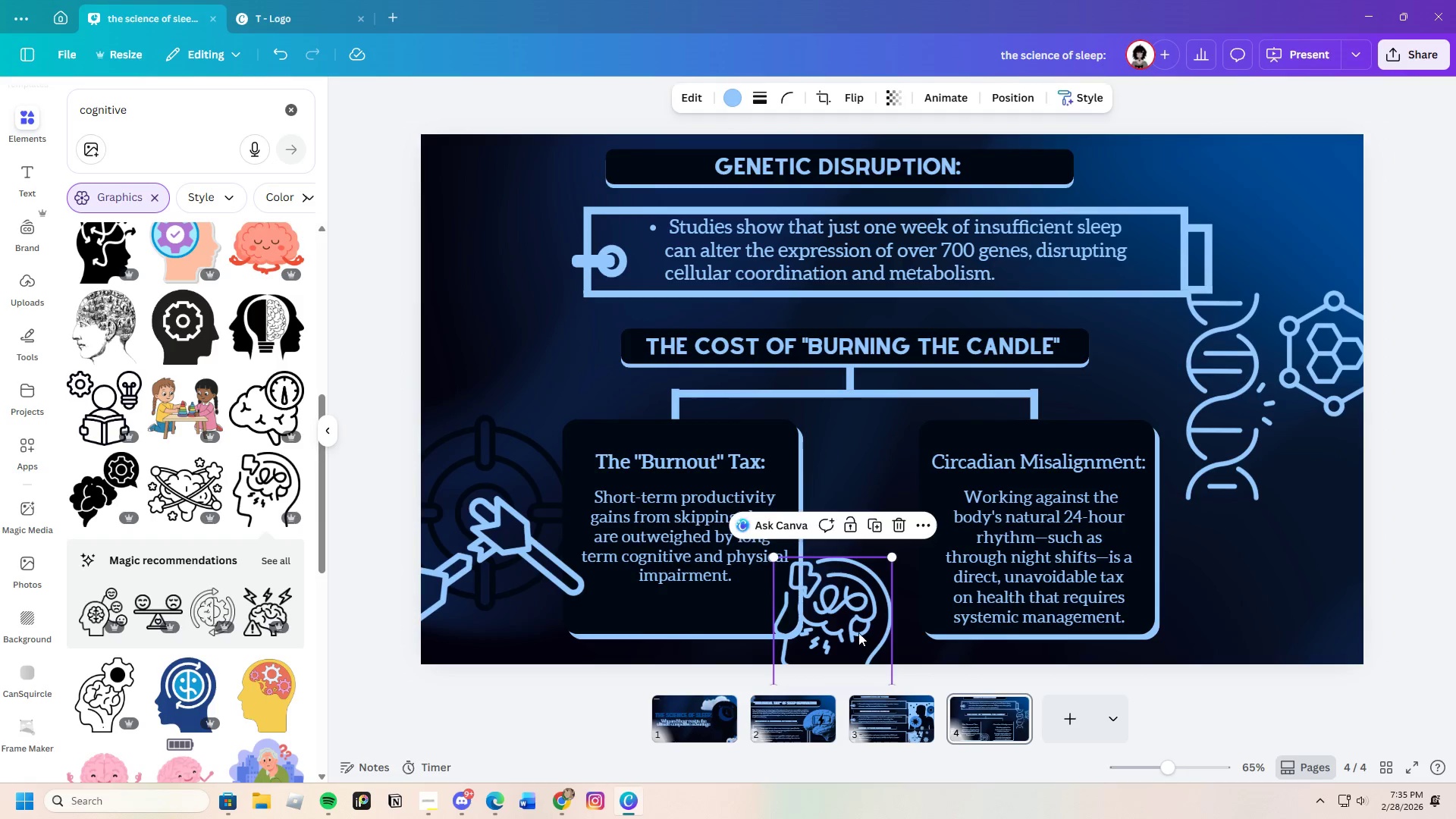 
left_click_drag(start_coordinate=[858, 634], to_coordinate=[889, 551])
 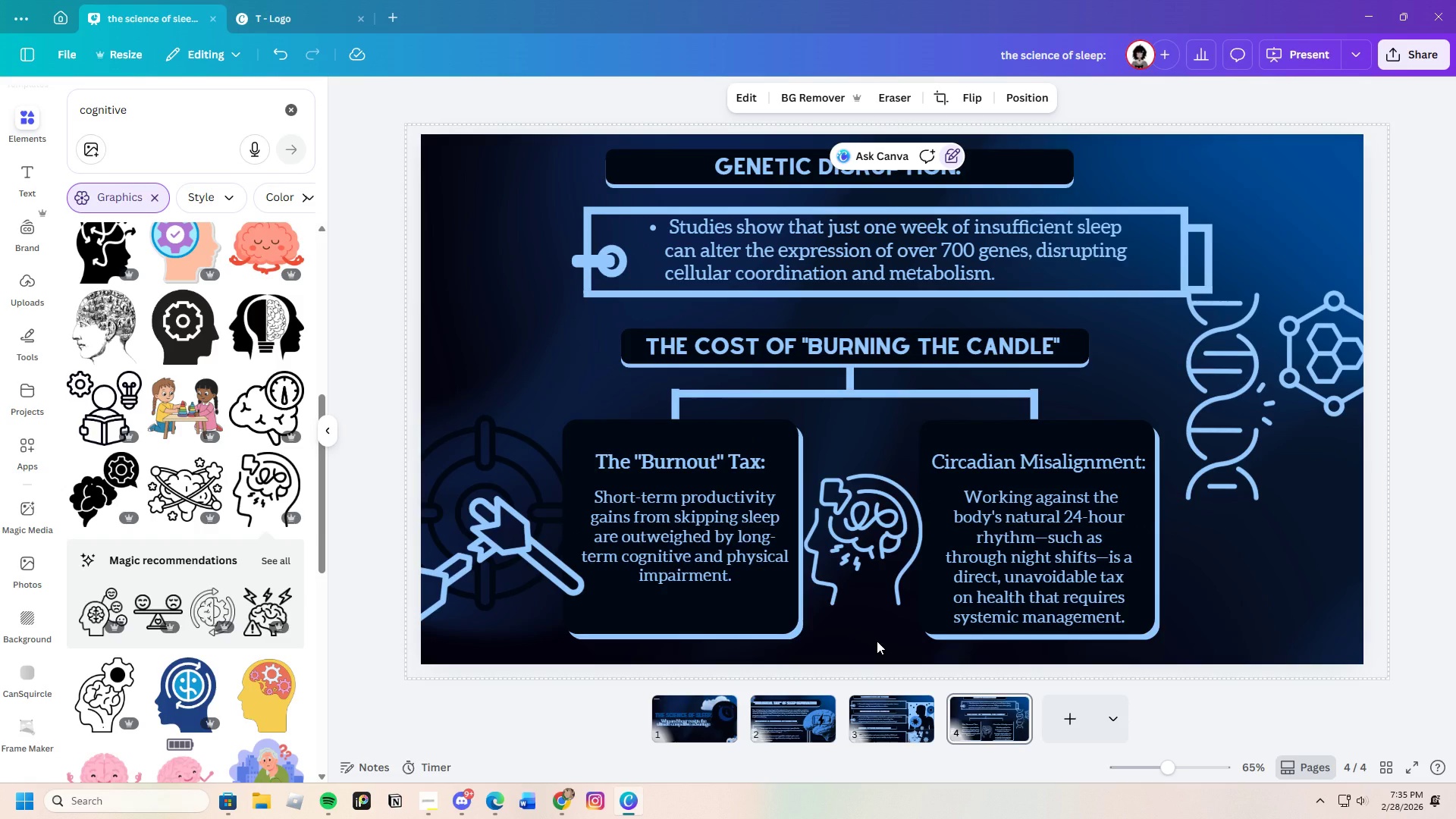 
left_click([931, 434])
 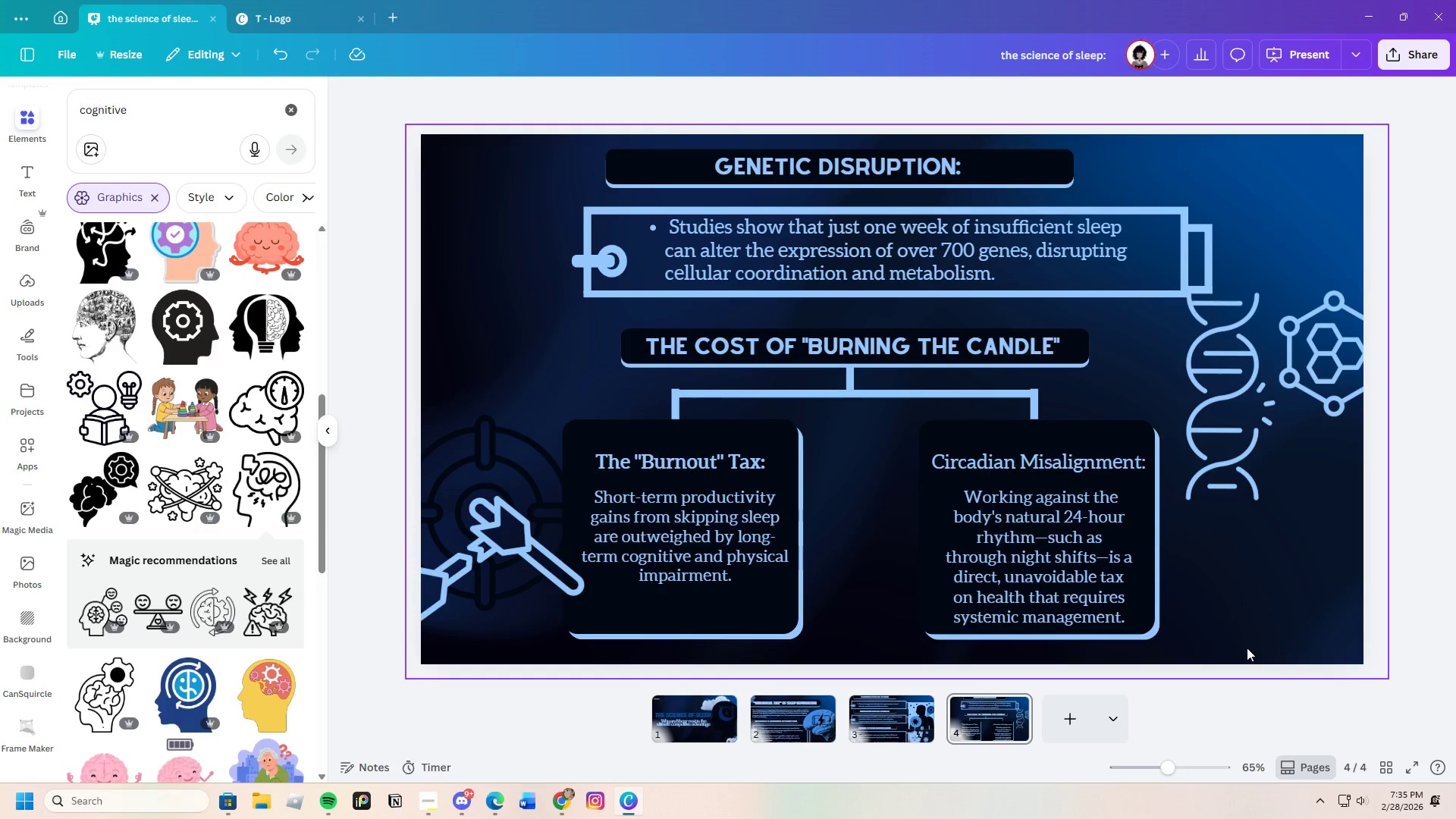 
left_click([1313, 414])
 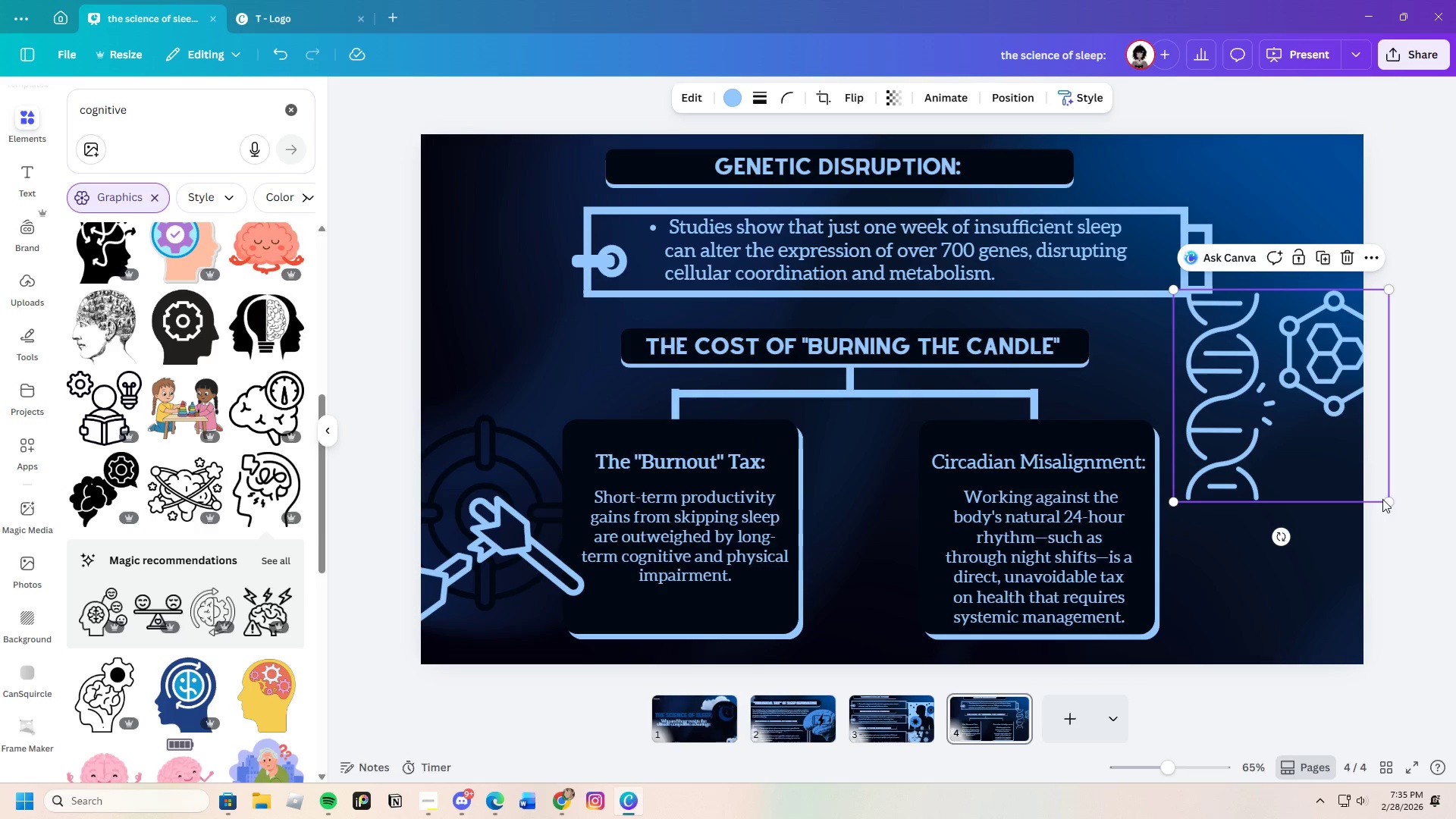 
left_click_drag(start_coordinate=[1389, 499], to_coordinate=[1349, 538])
 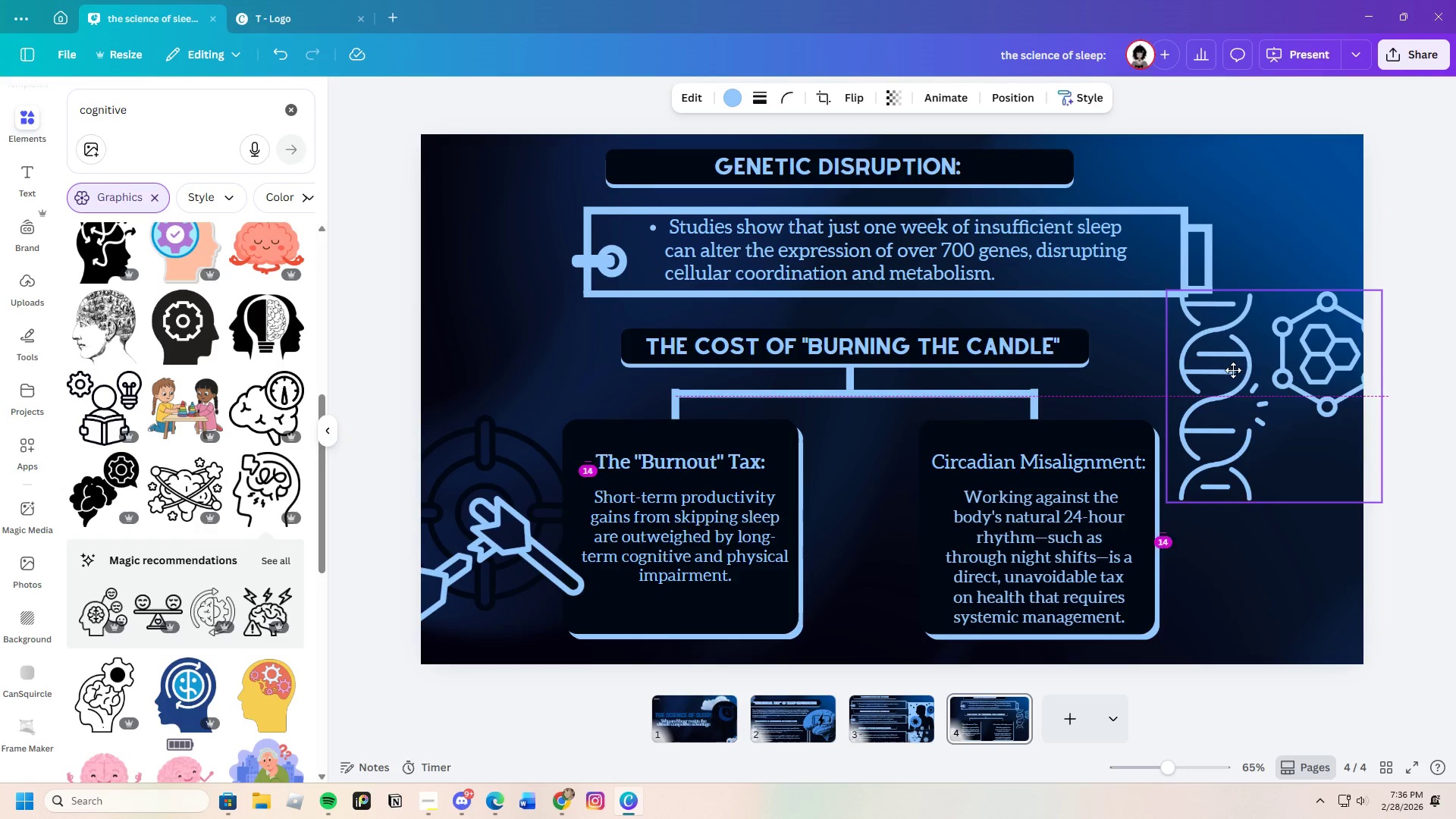 
wait(5.11)
 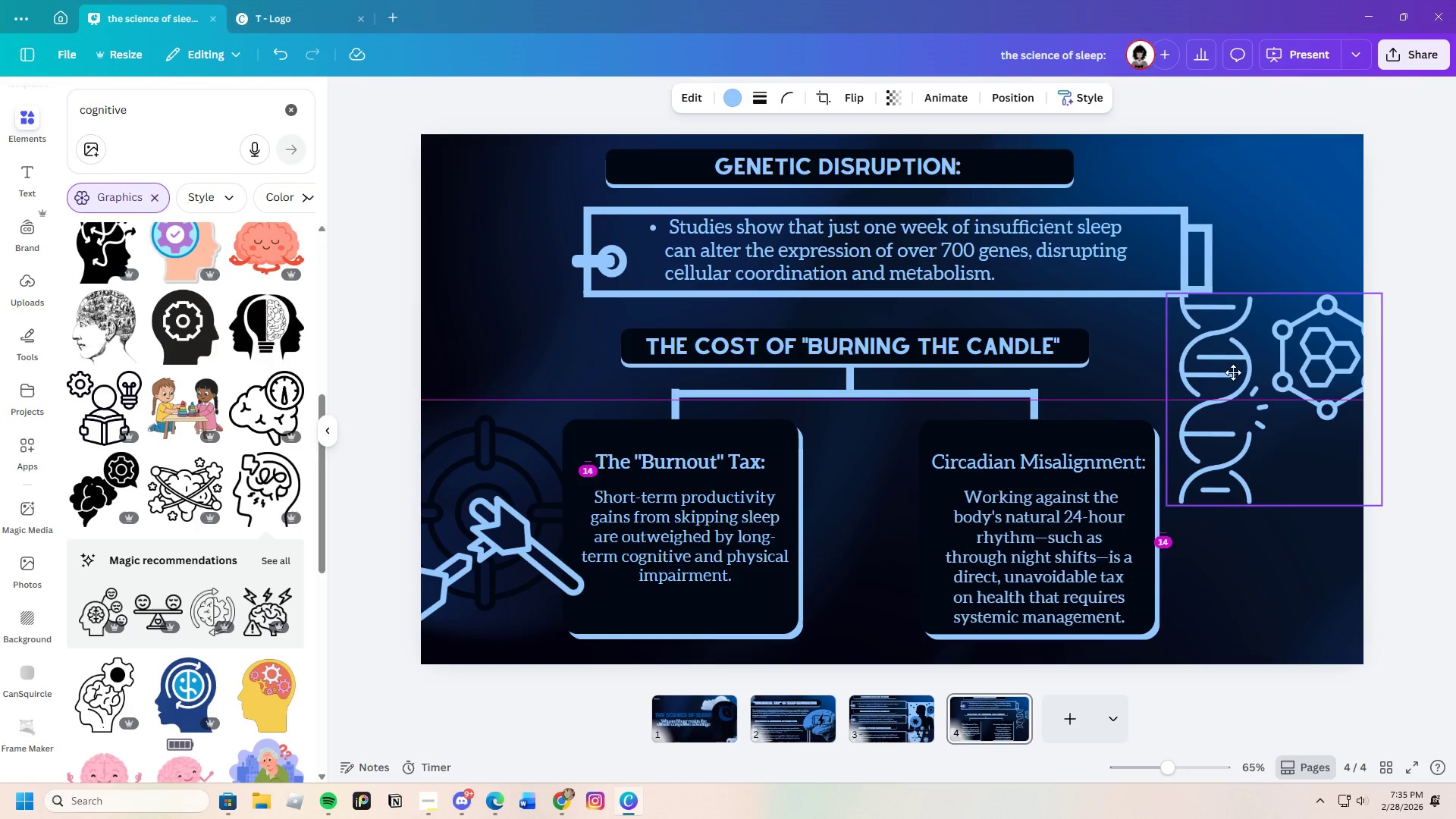 
left_click([1386, 574])
 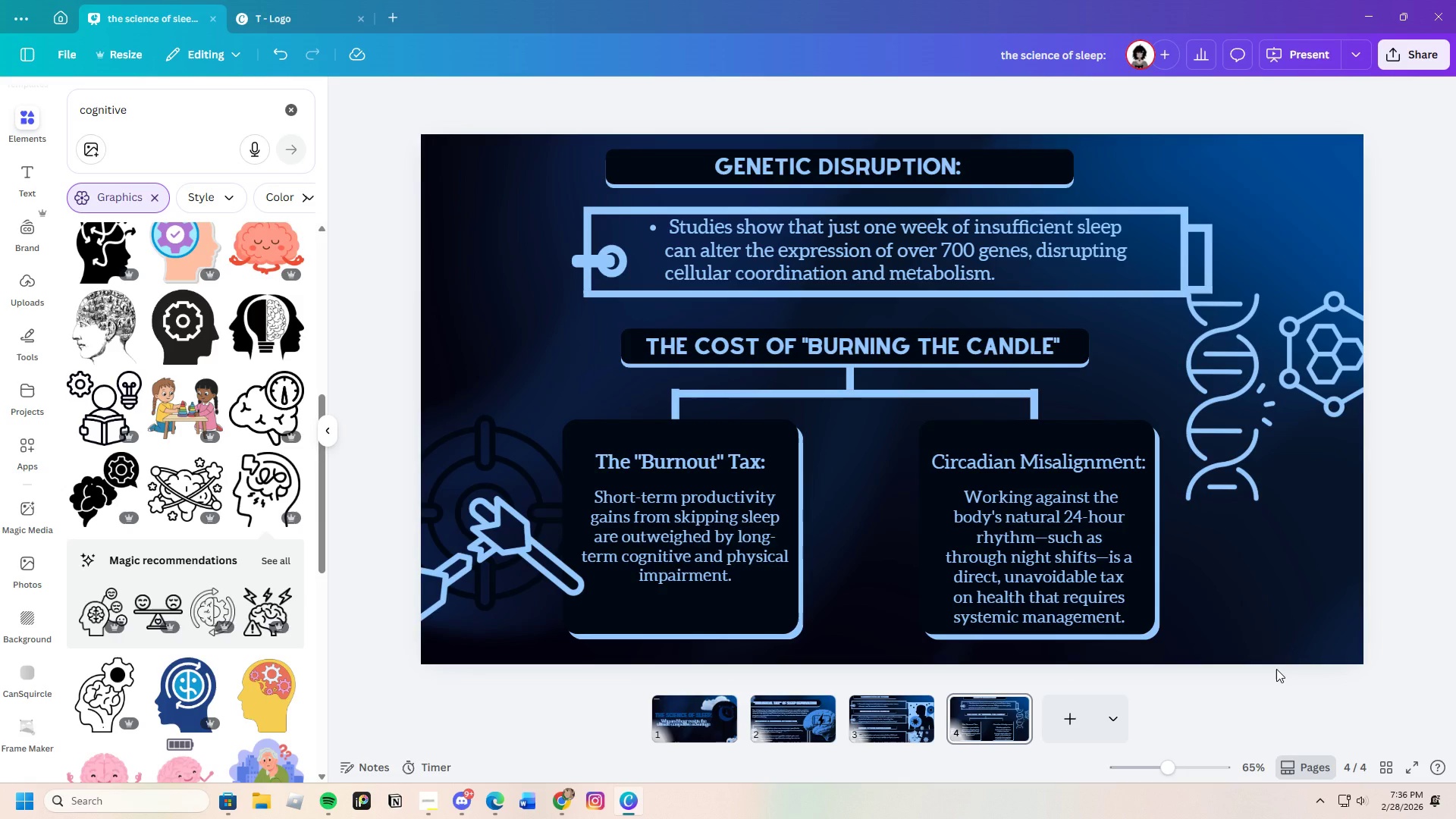 
wait(27.92)
 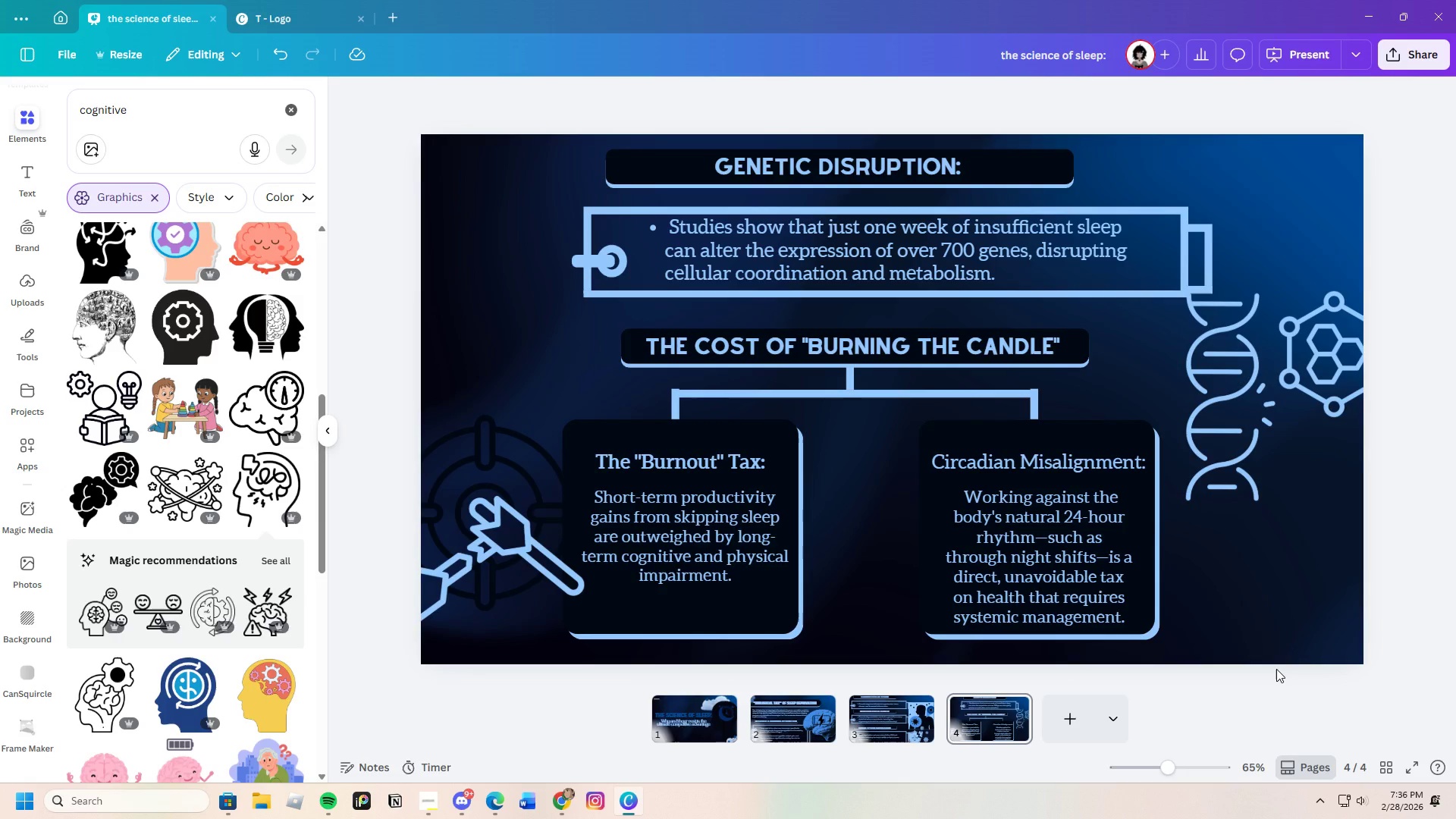 
scroll: coordinate [1103, 661], scroll_direction: down, amount: 1.0
 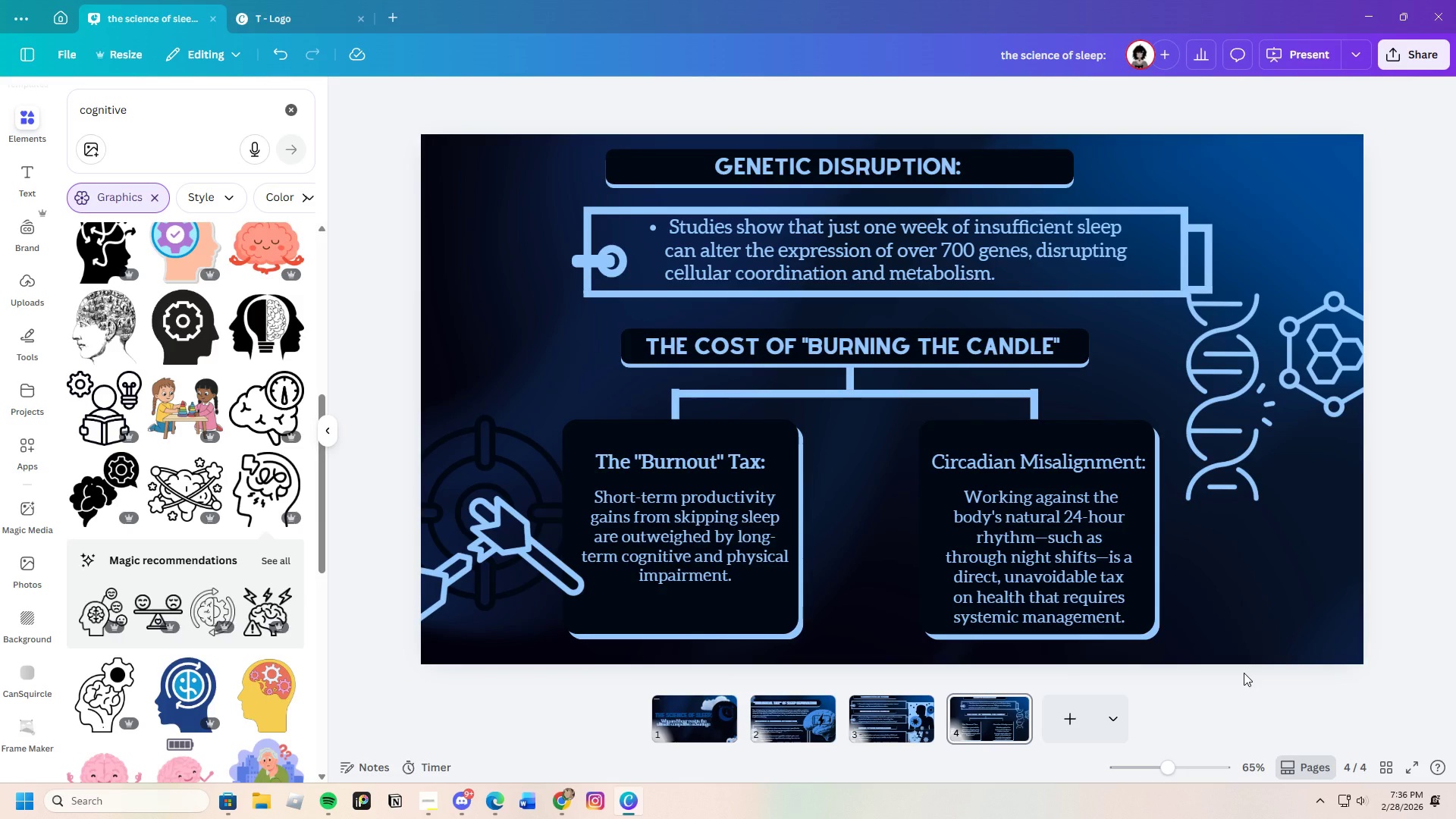 
wait(30.68)
 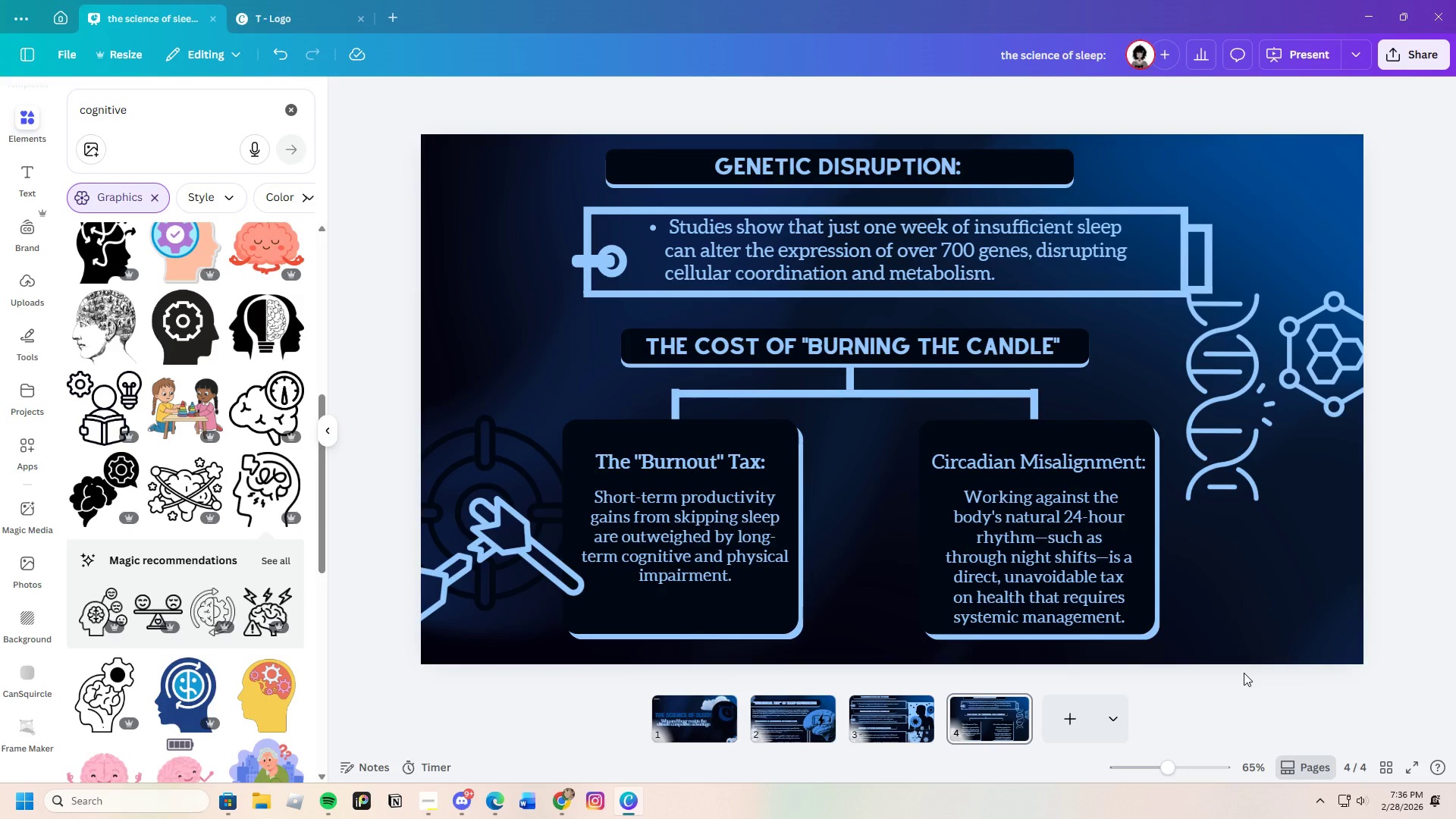 
left_click_drag(start_coordinate=[616, 324], to_coordinate=[1070, 608])
 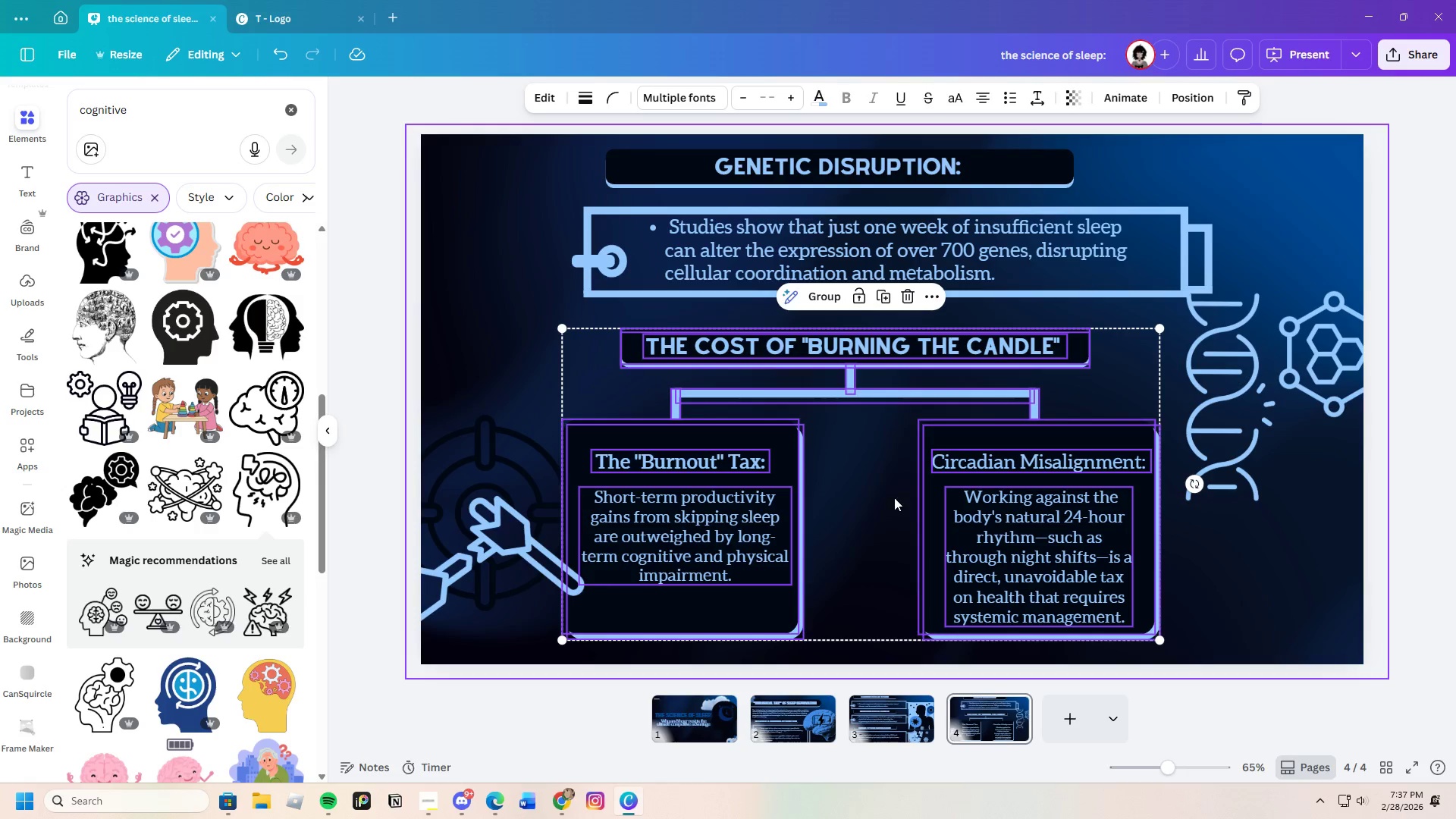 
left_click_drag(start_coordinate=[885, 495], to_coordinate=[902, 495])
 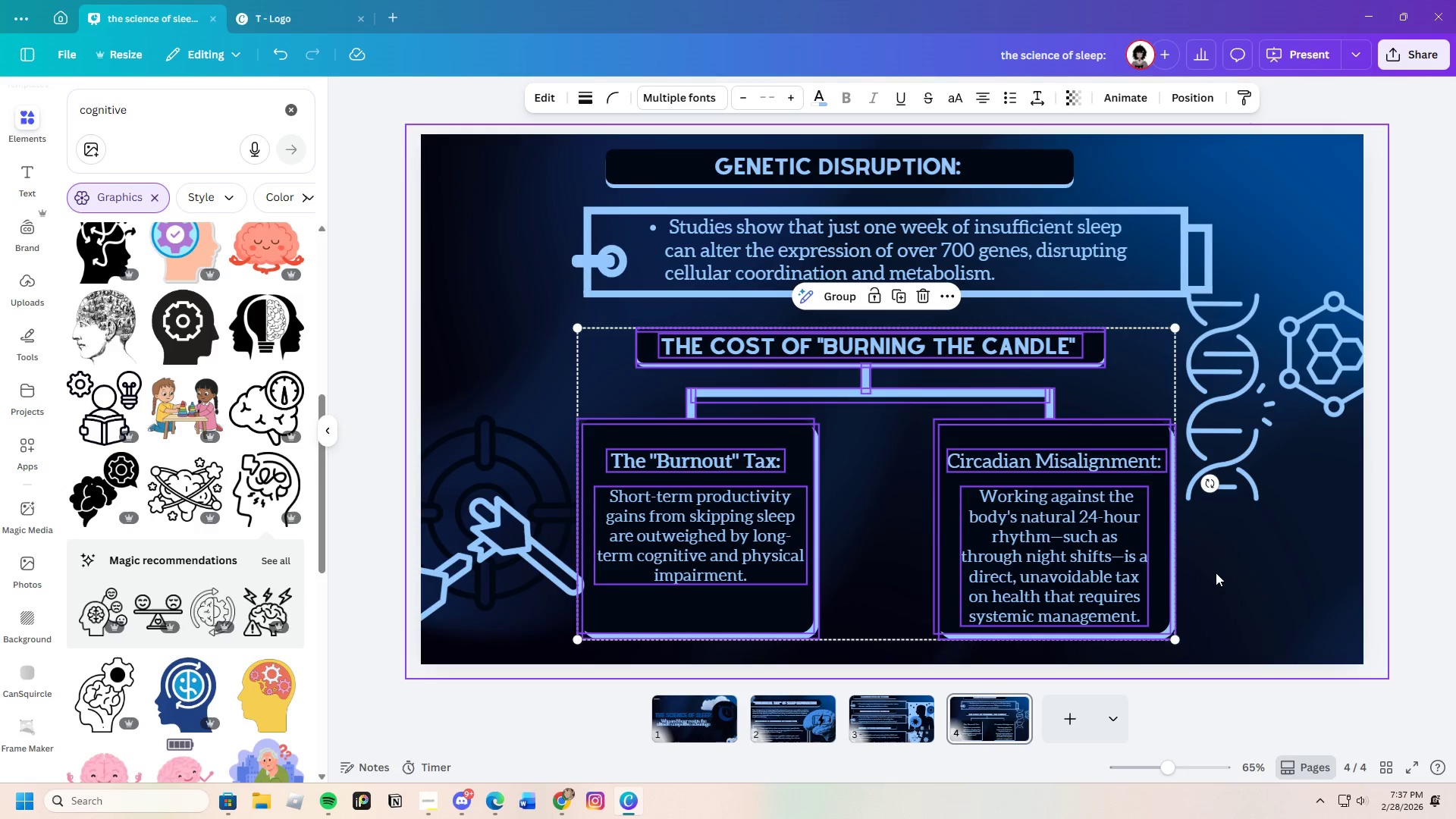 
left_click([1228, 576])
 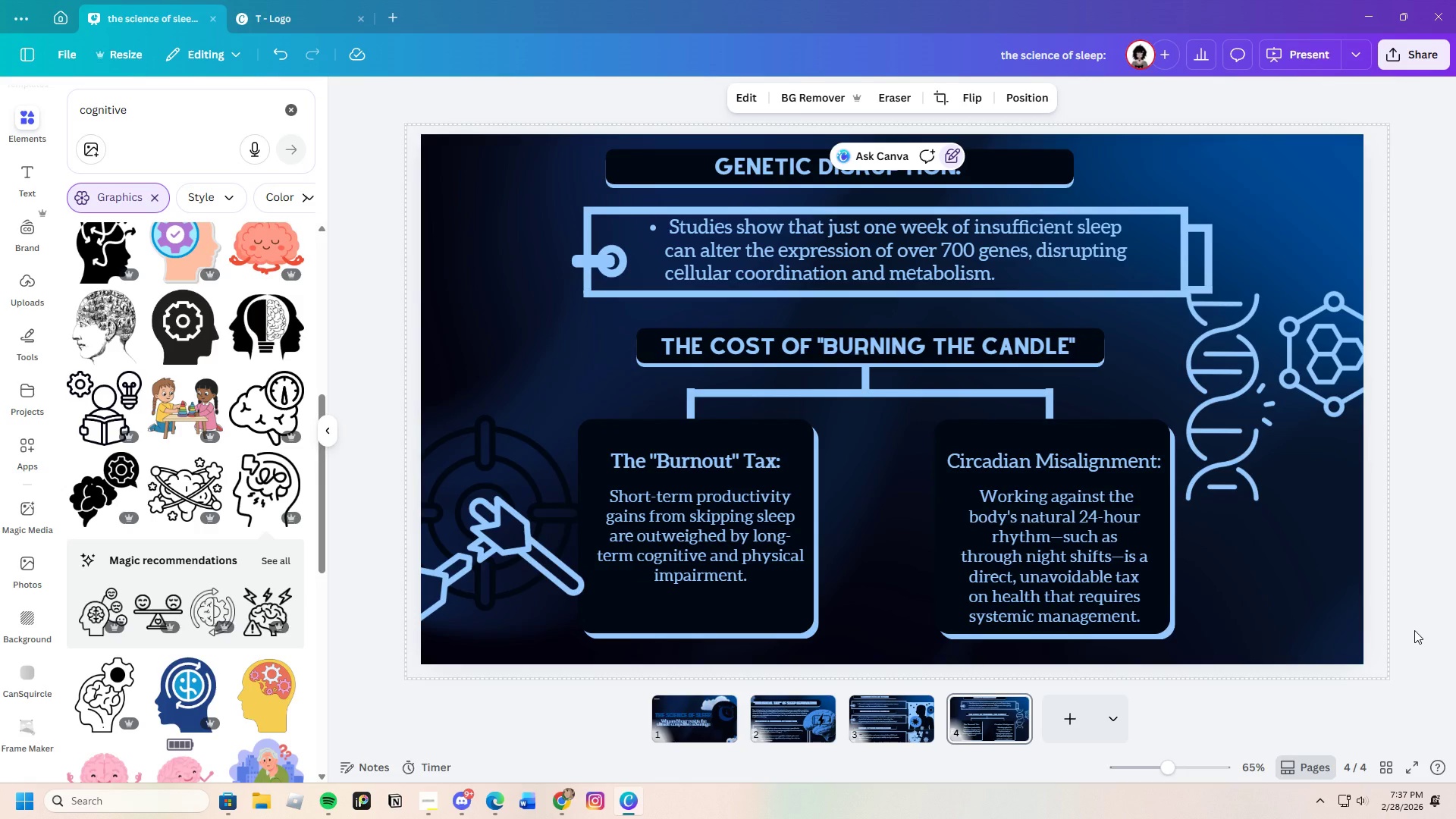 
wait(5.48)
 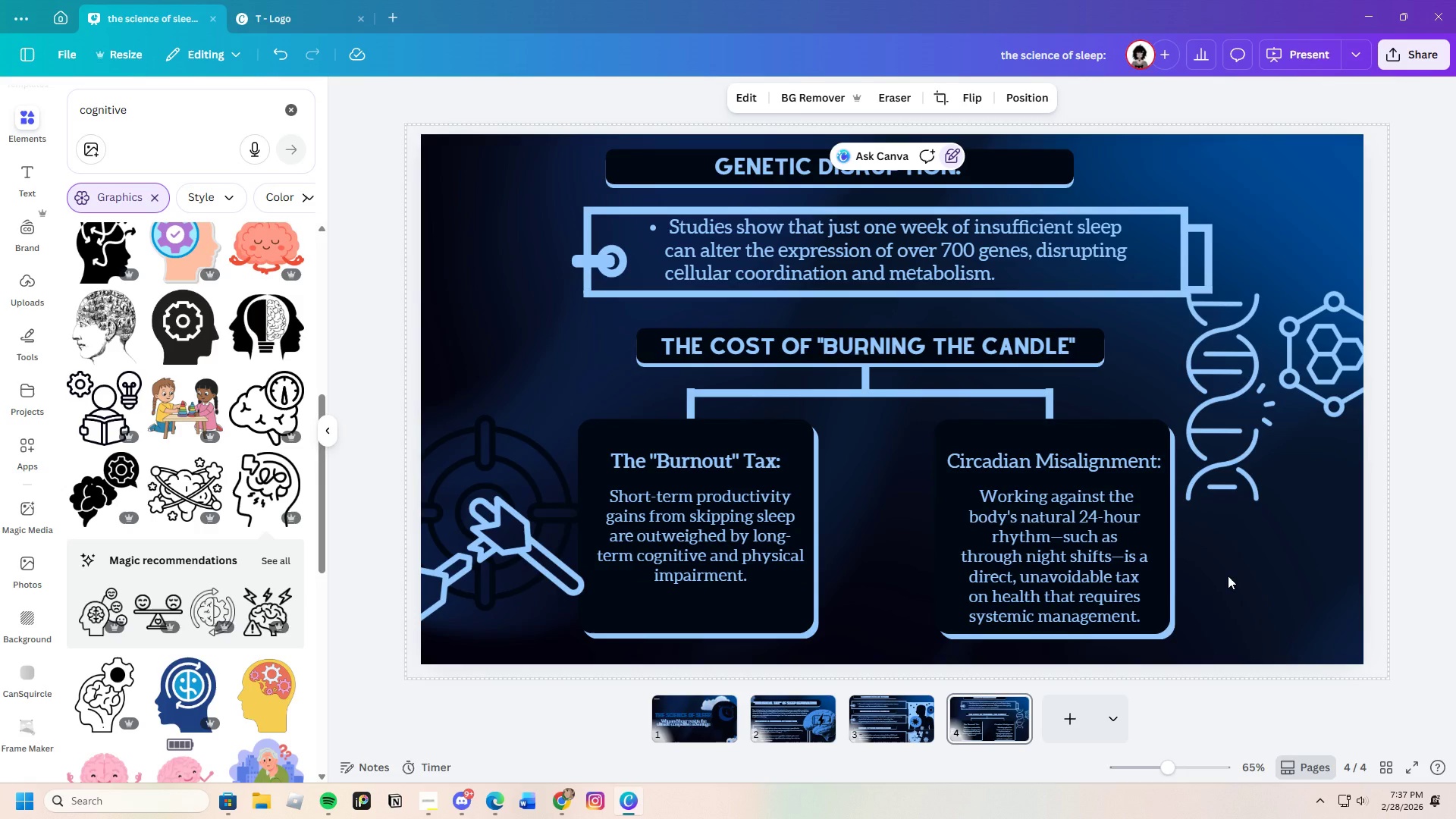 
left_click([537, 542])
 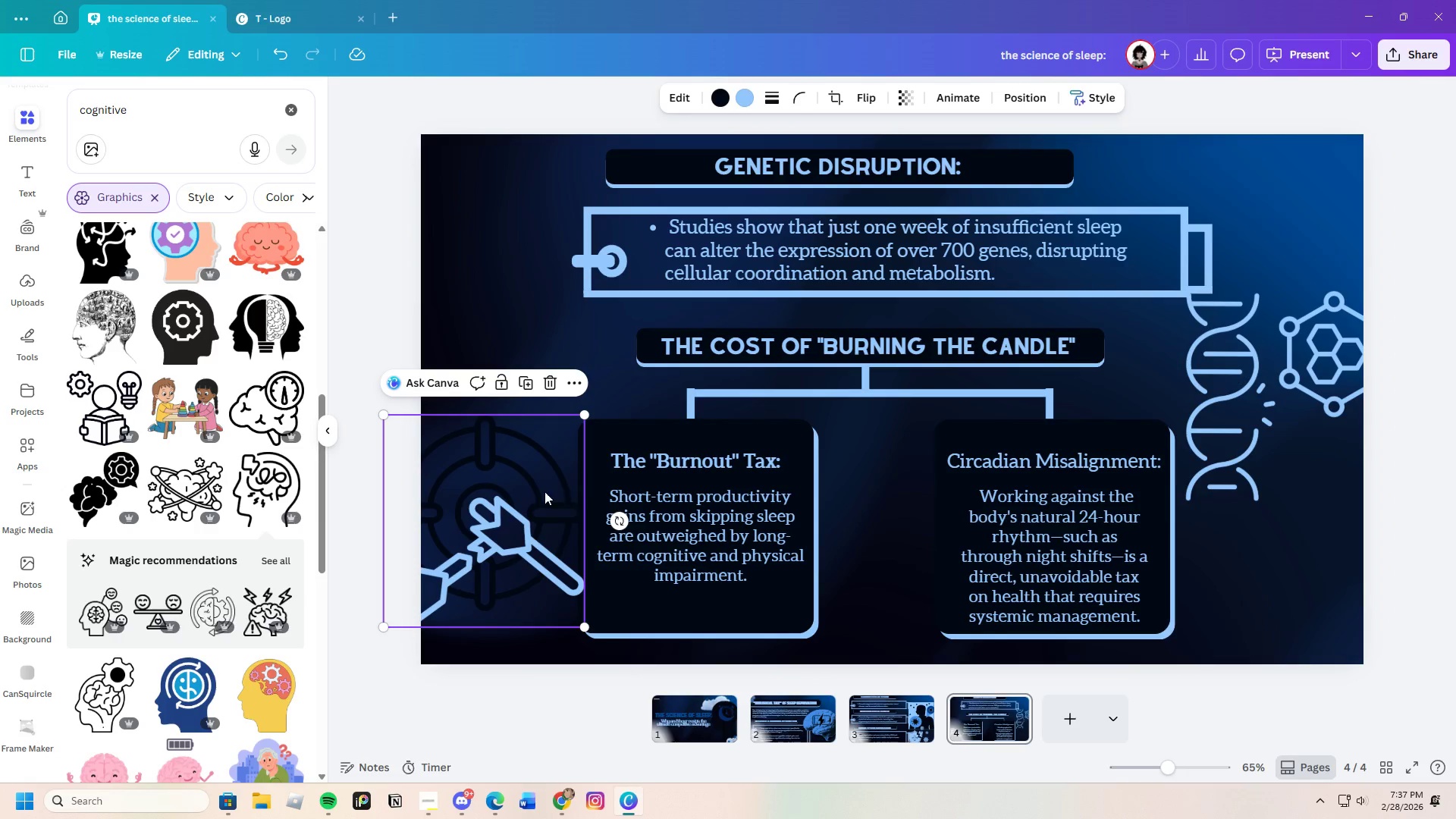 
left_click_drag(start_coordinate=[544, 494], to_coordinate=[551, 502])
 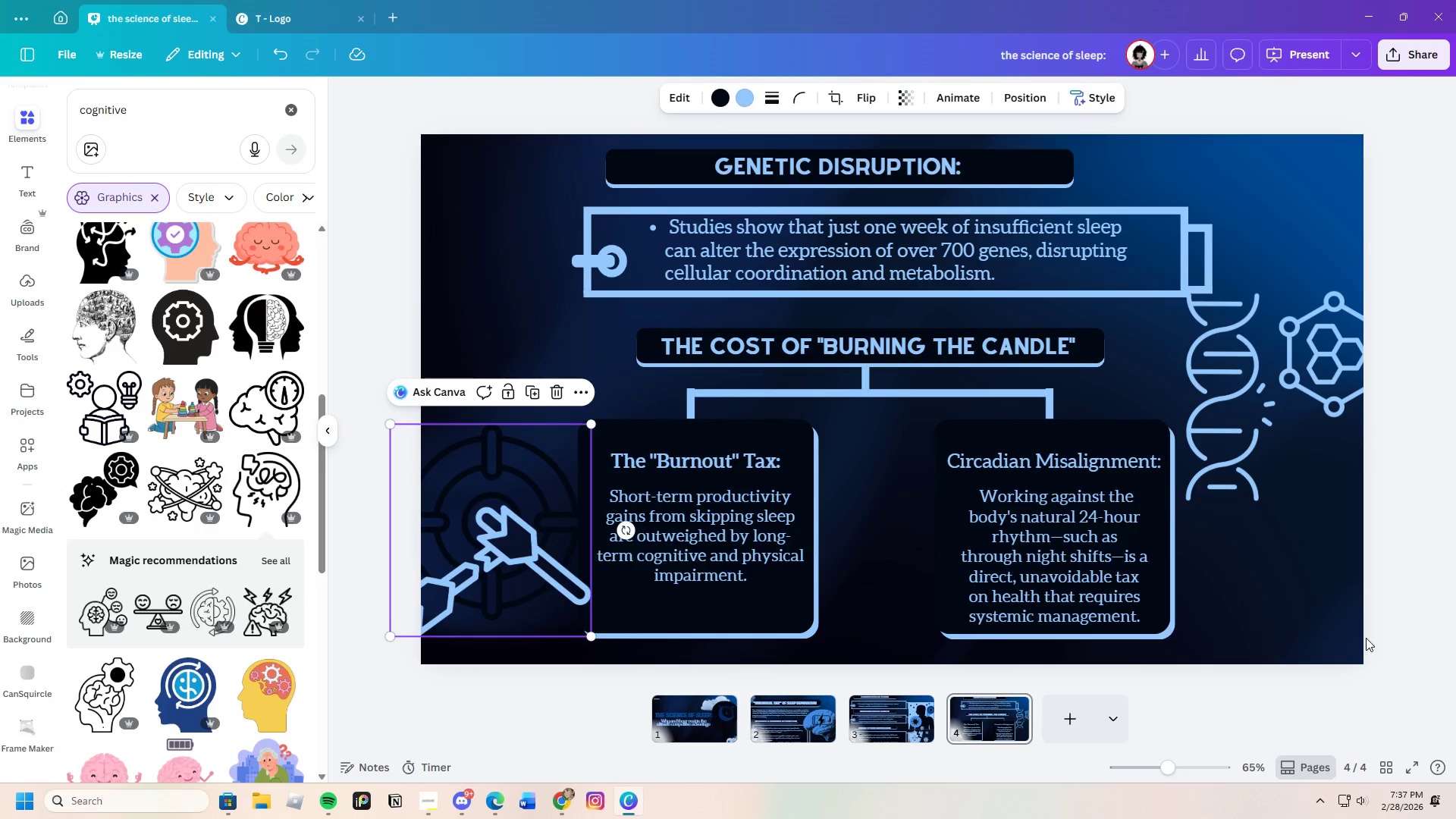 
left_click([1404, 627])
 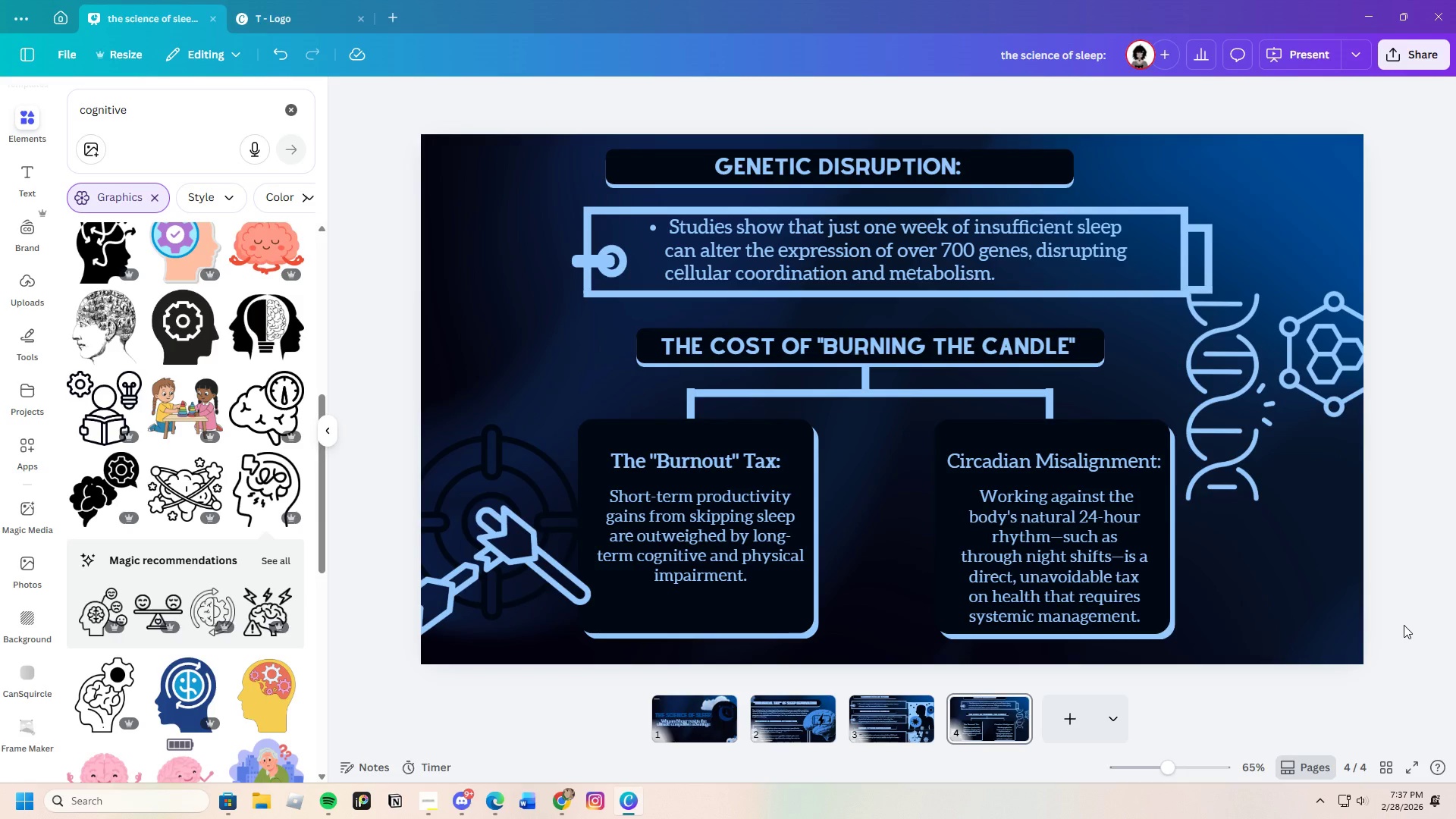 
wait(19.61)
 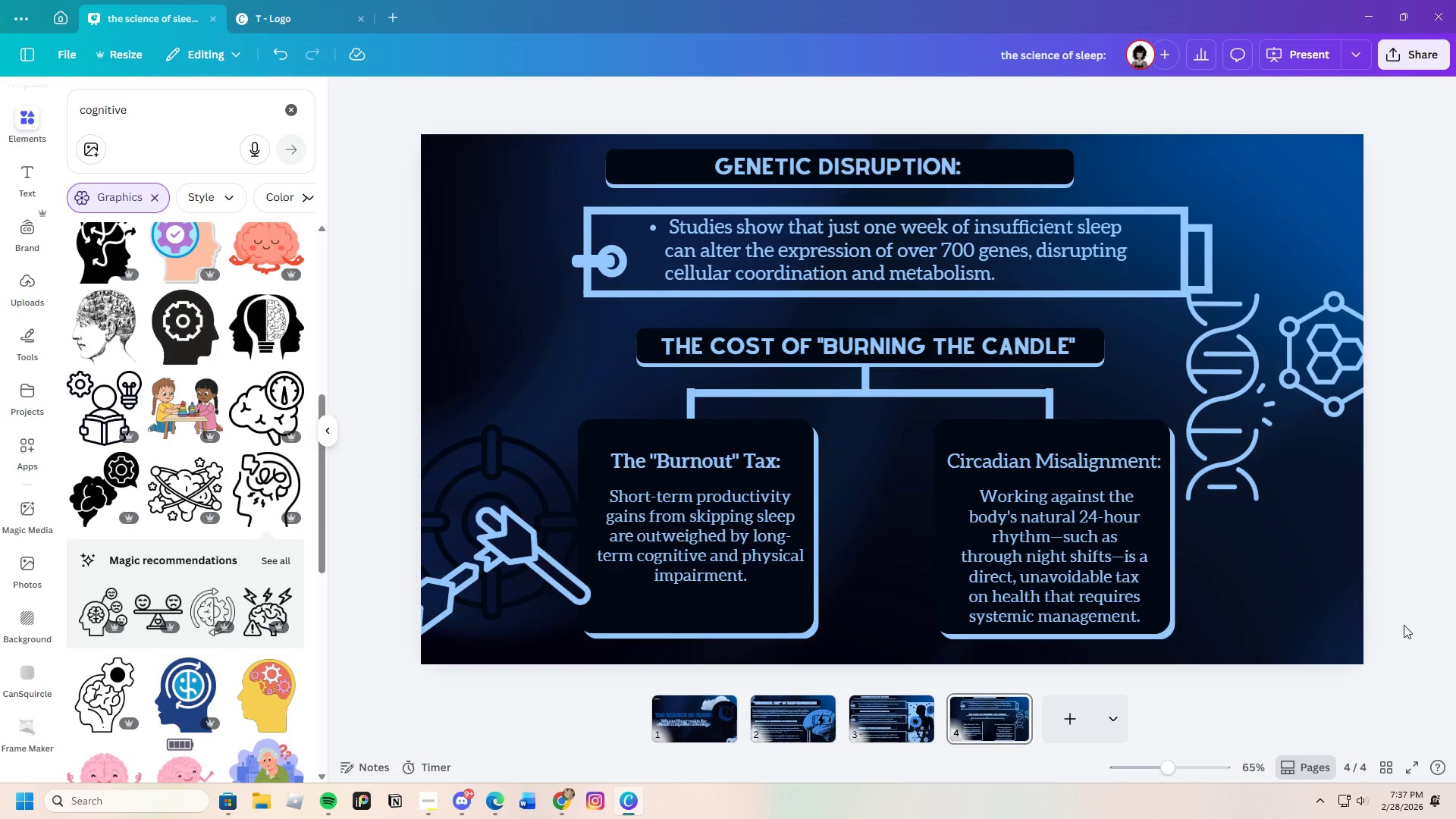 
left_click_drag(start_coordinate=[601, 347], to_coordinate=[1104, 589])
 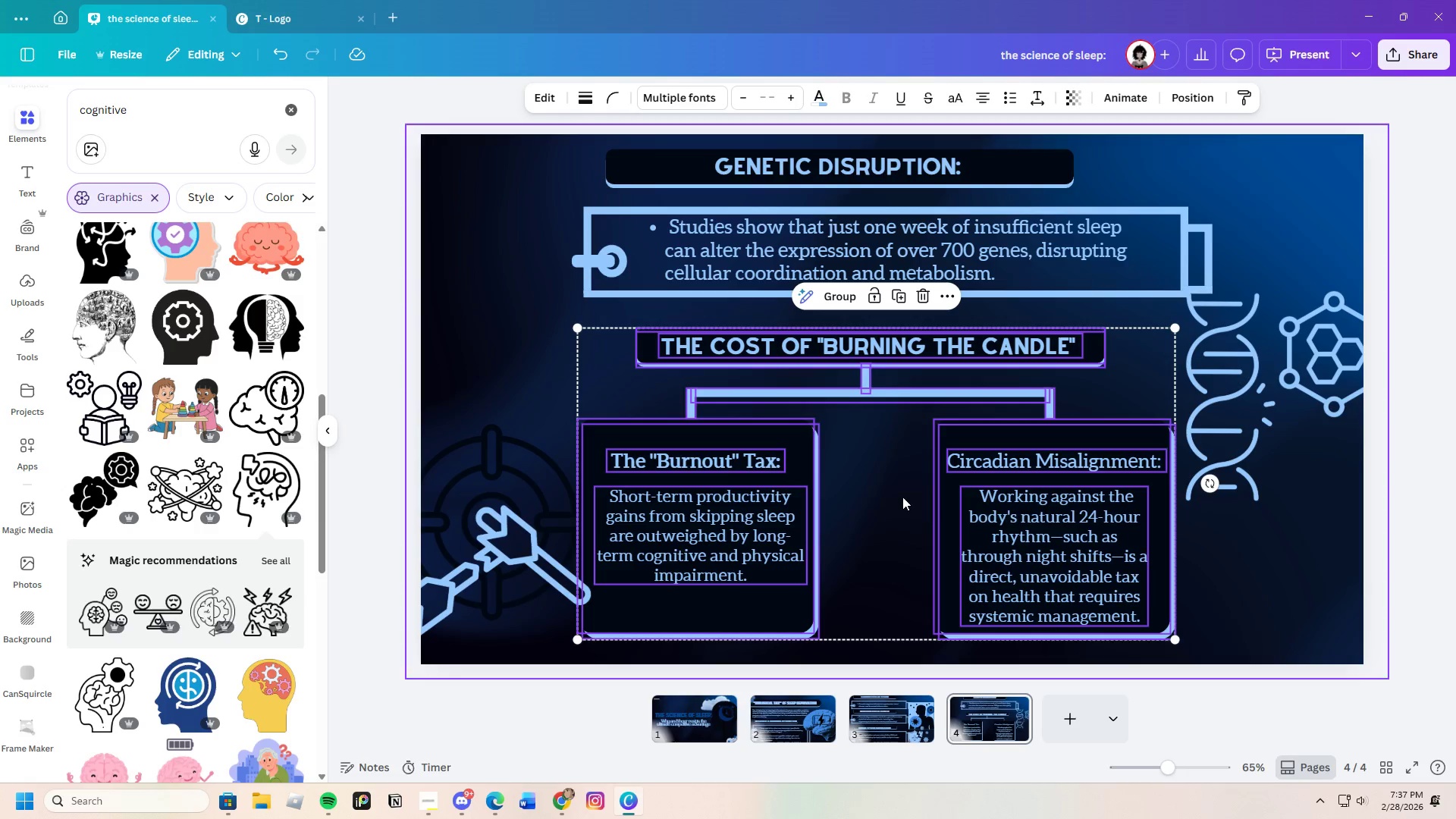 
left_click_drag(start_coordinate=[902, 496], to_coordinate=[910, 496])
 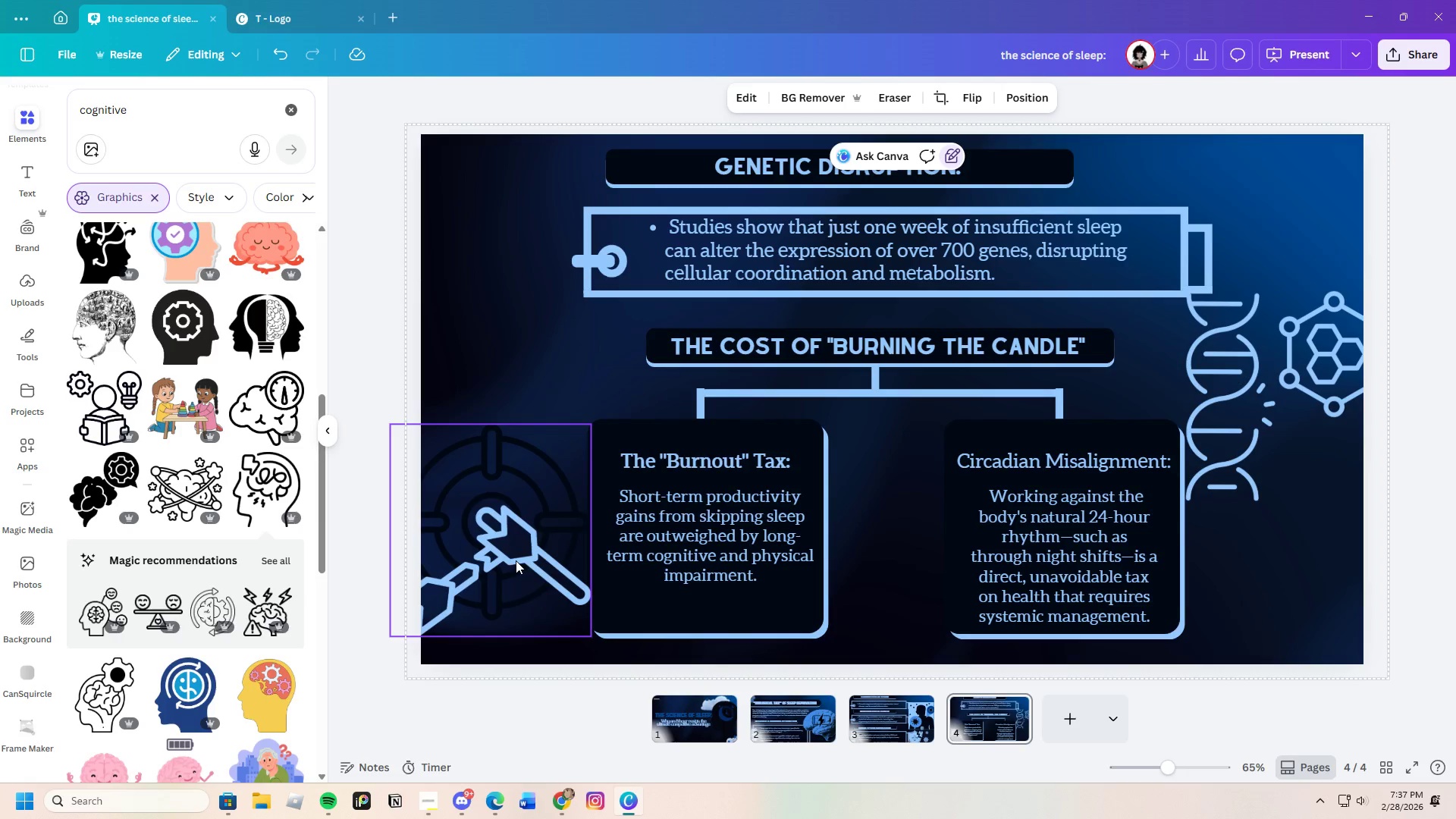 
left_click([548, 571])
 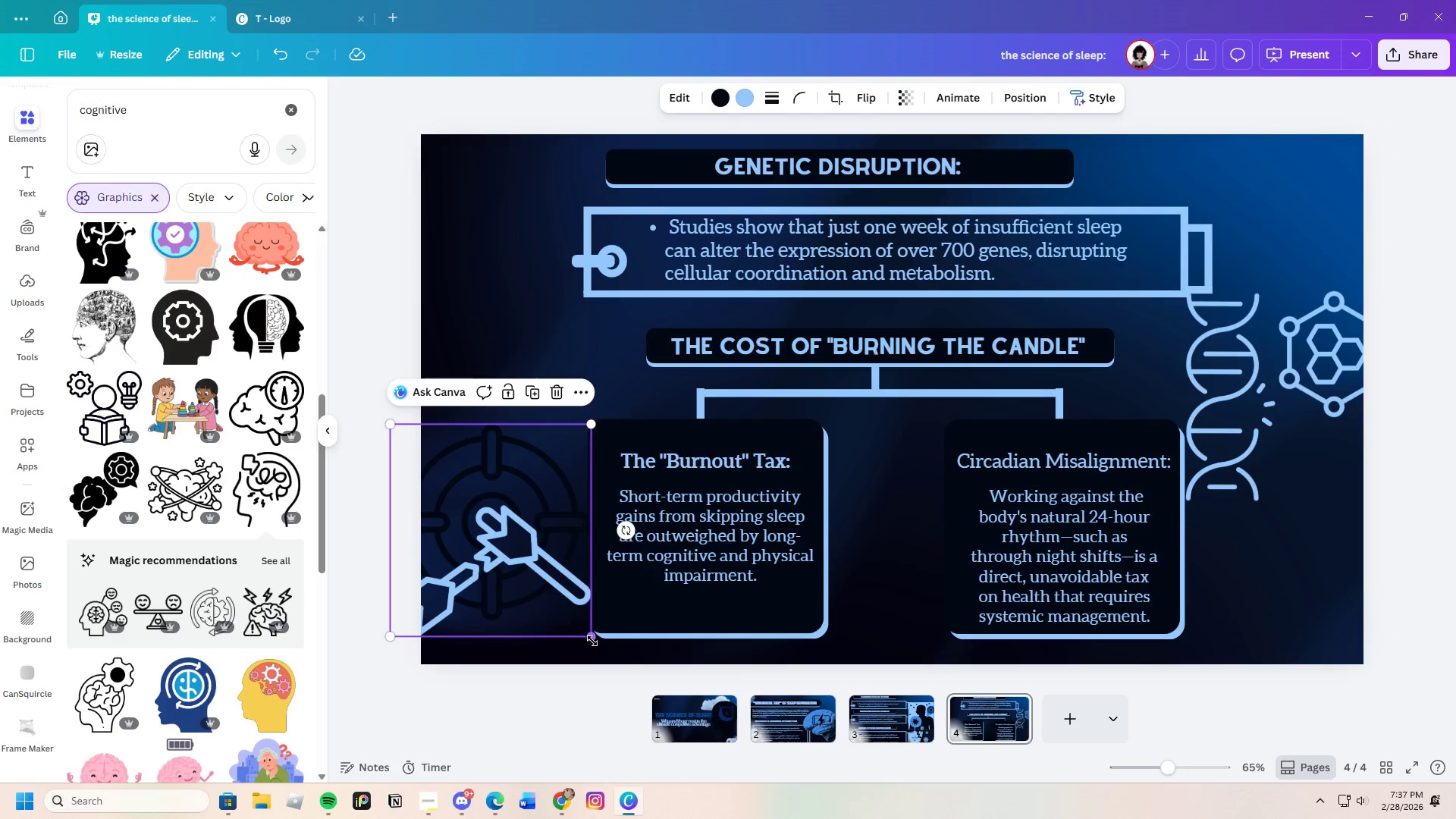 
left_click_drag(start_coordinate=[595, 641], to_coordinate=[639, 658])
 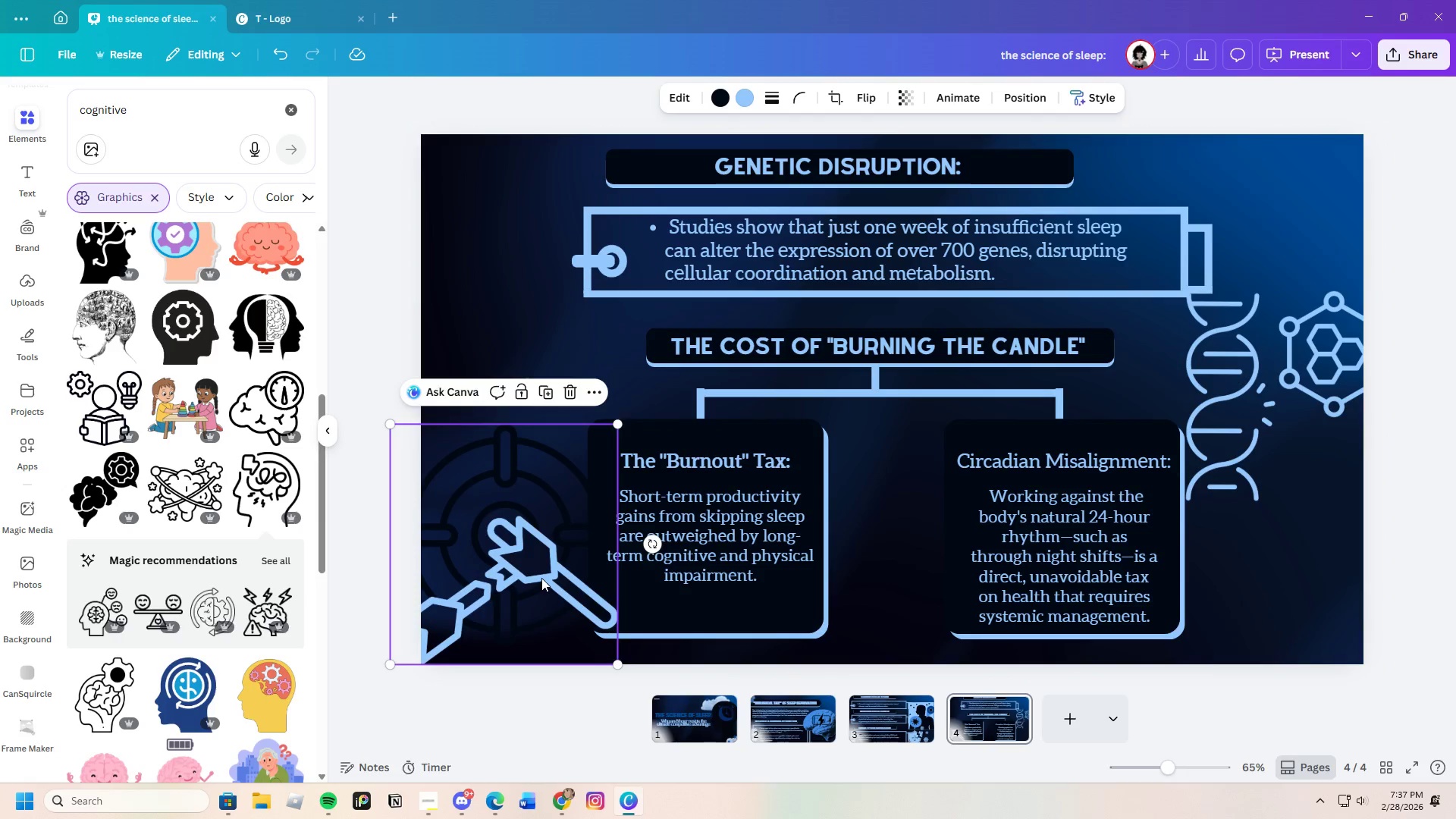 
left_click_drag(start_coordinate=[541, 578], to_coordinate=[548, 575])
 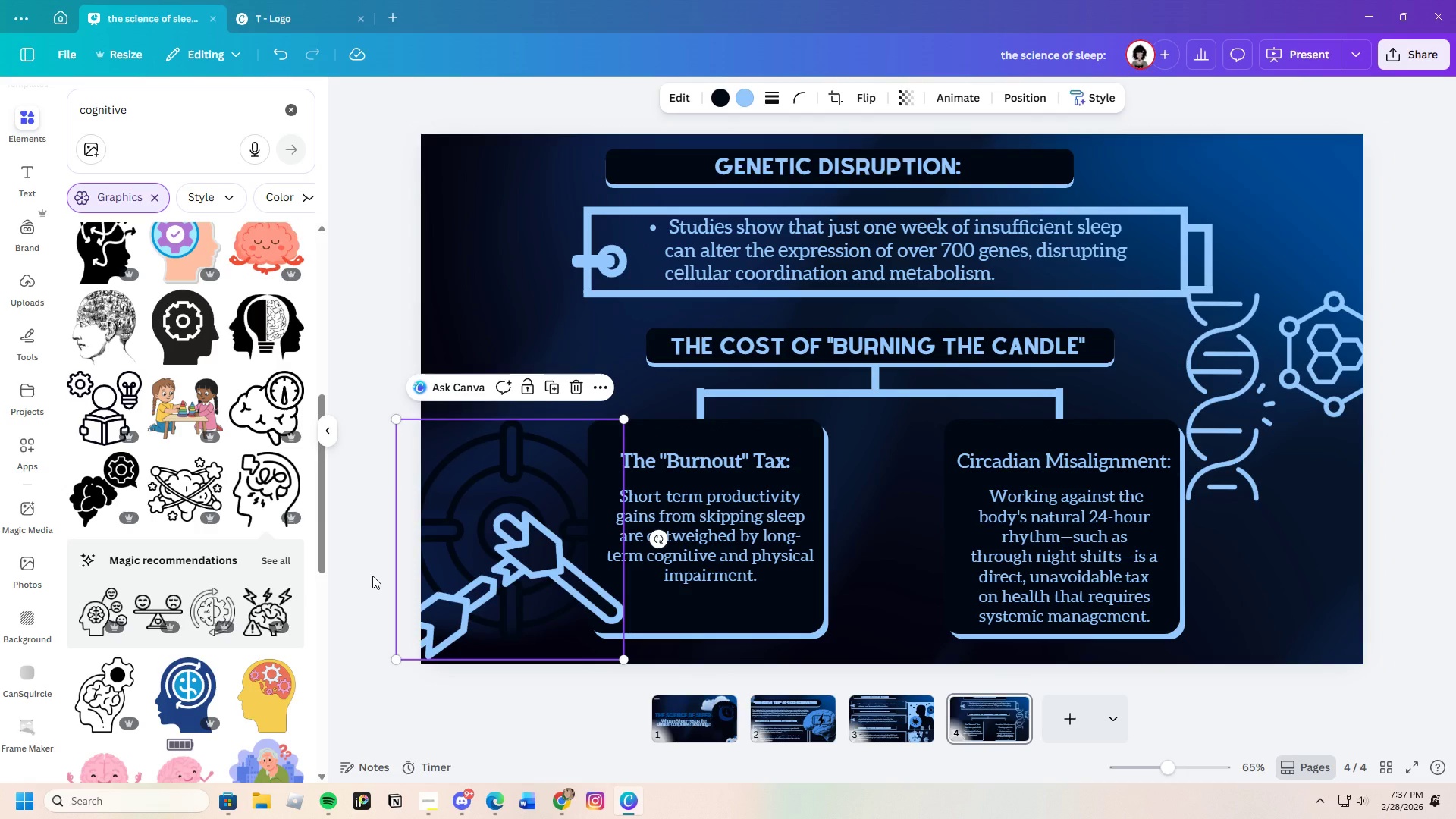 
left_click([372, 576])
 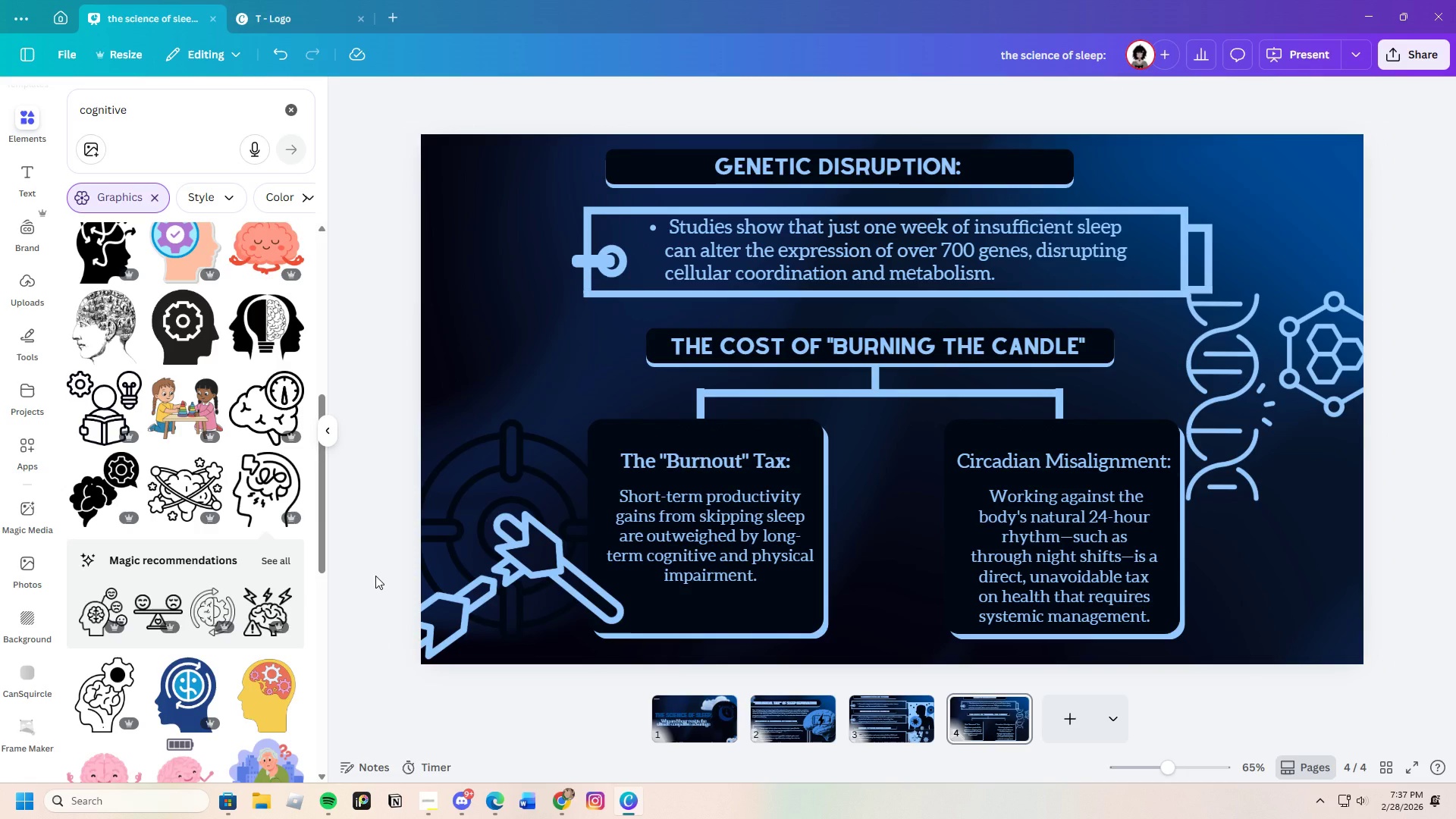 
wait(9.3)
 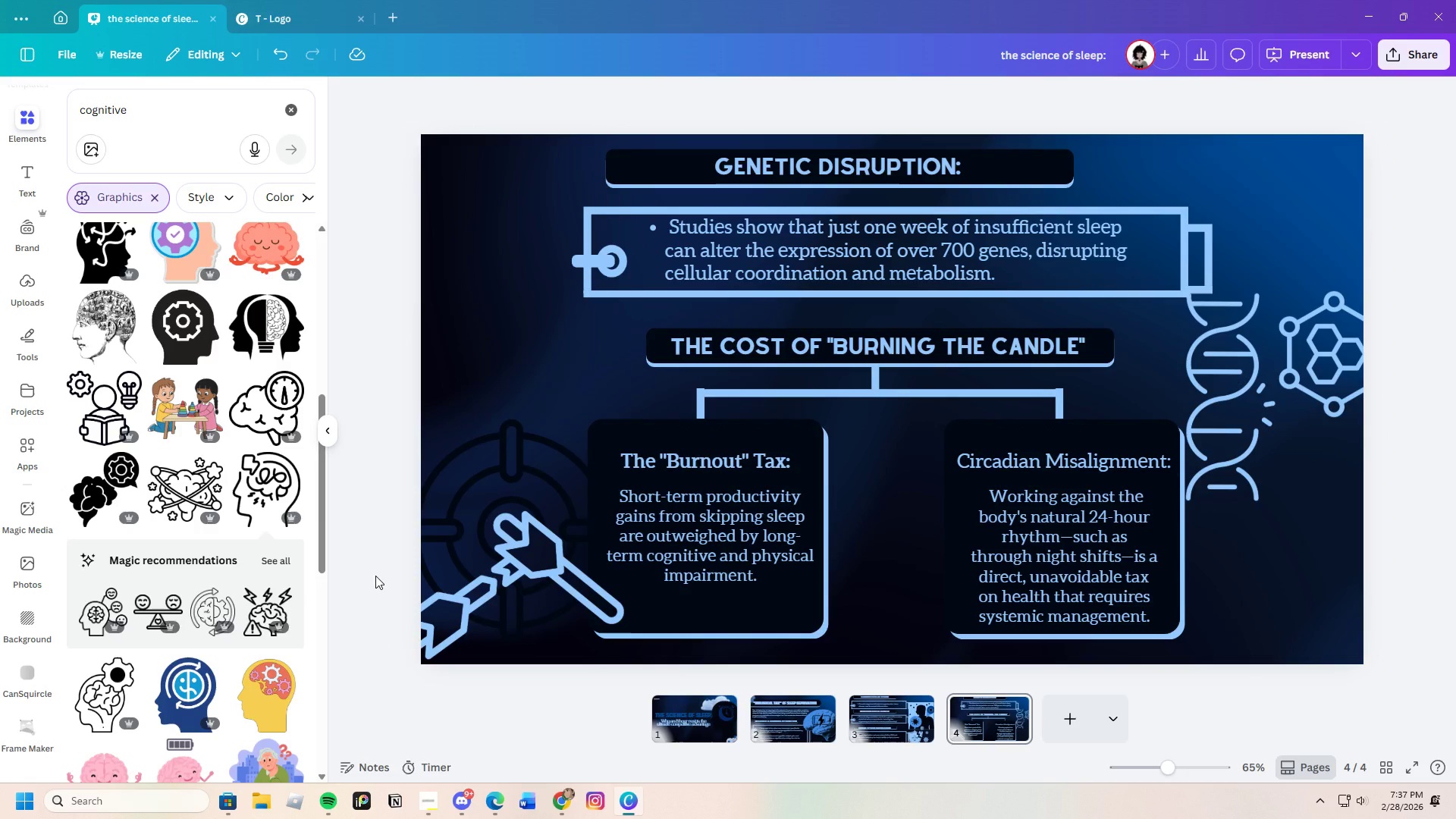 
left_click_drag(start_coordinate=[583, 152], to_coordinate=[1041, 174])
 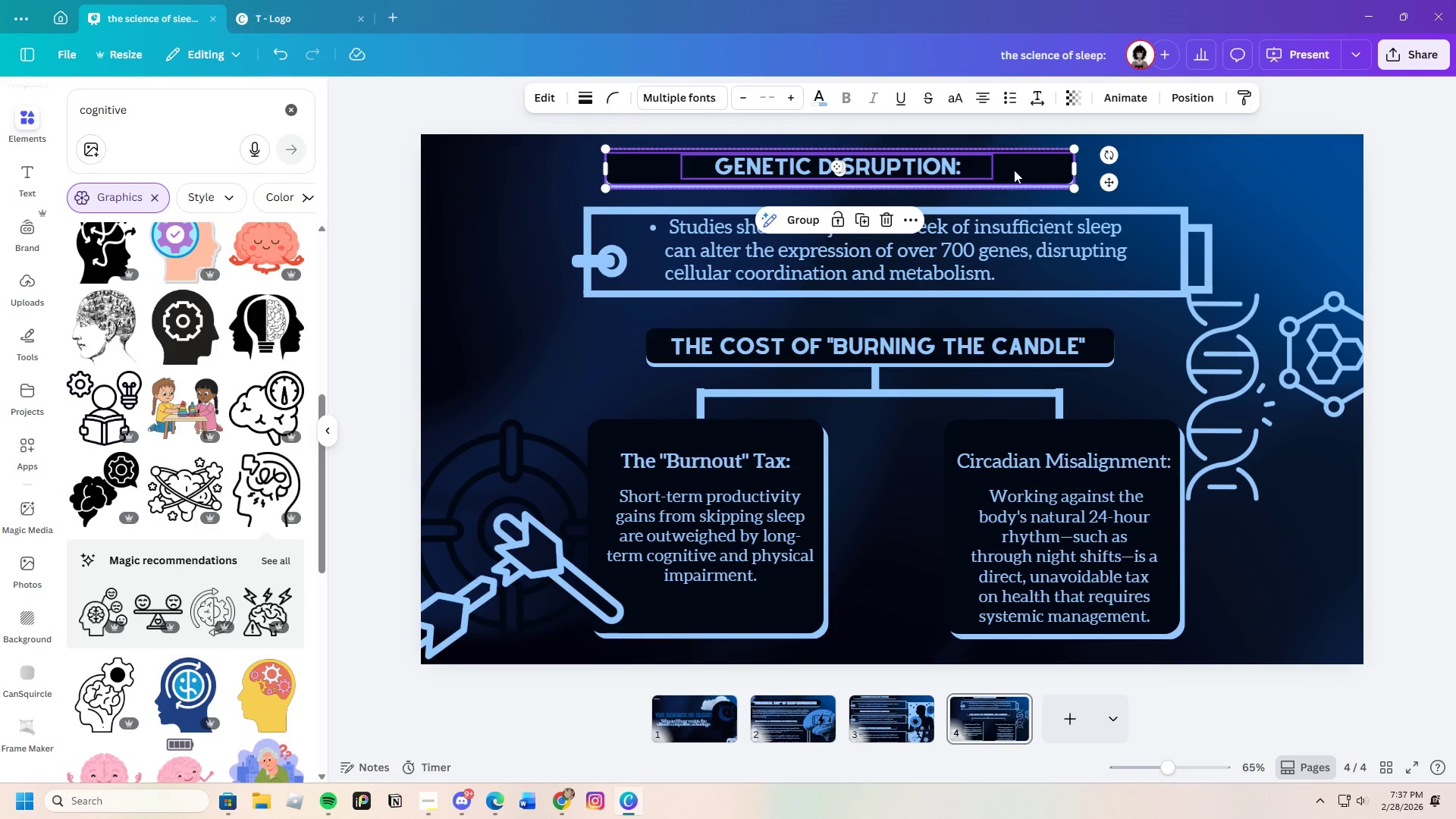 
left_click_drag(start_coordinate=[1021, 169], to_coordinate=[1069, 168])
 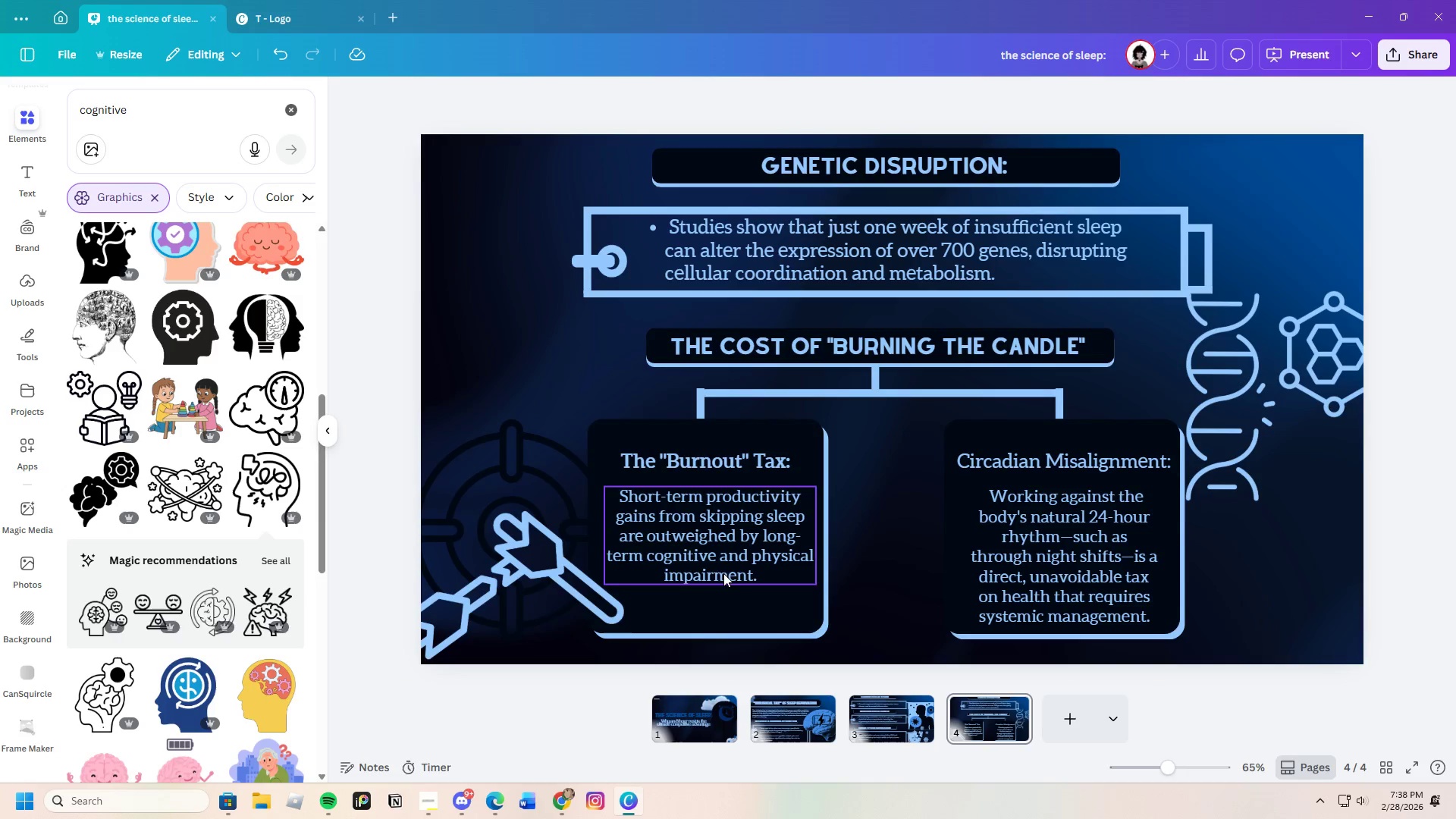 
wait(16.53)
 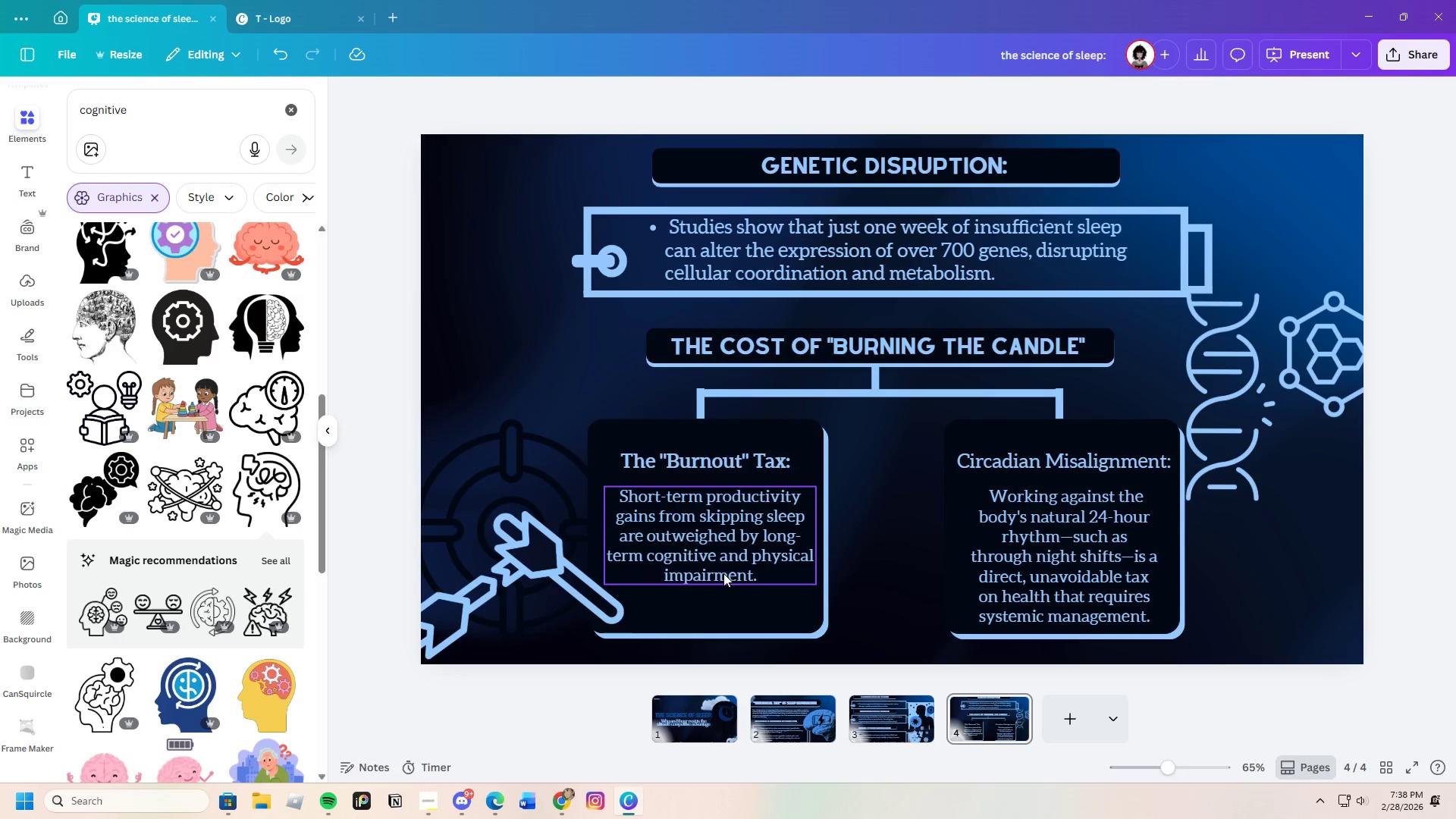 
left_click([1078, 458])
 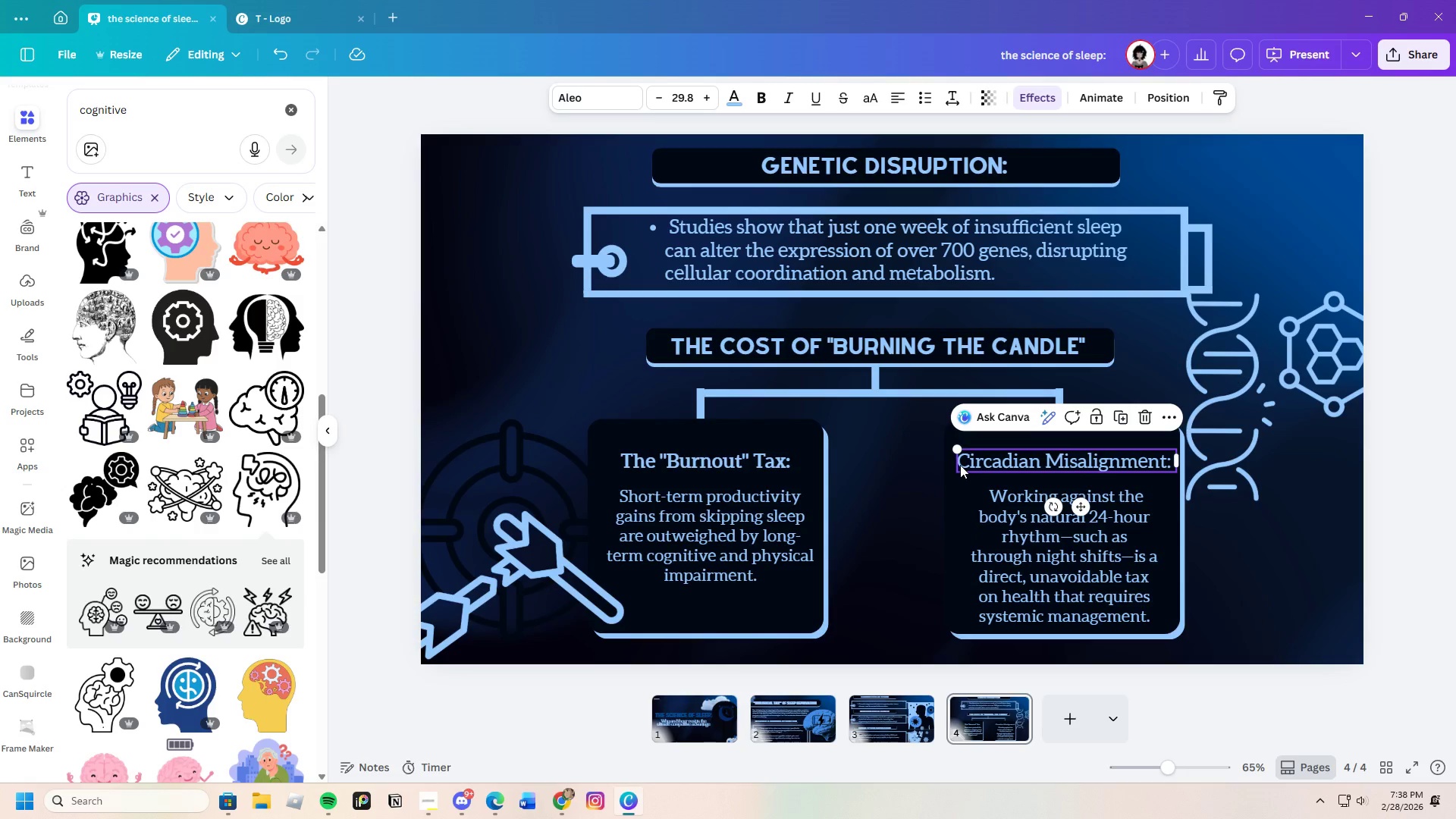 
left_click([960, 465])
 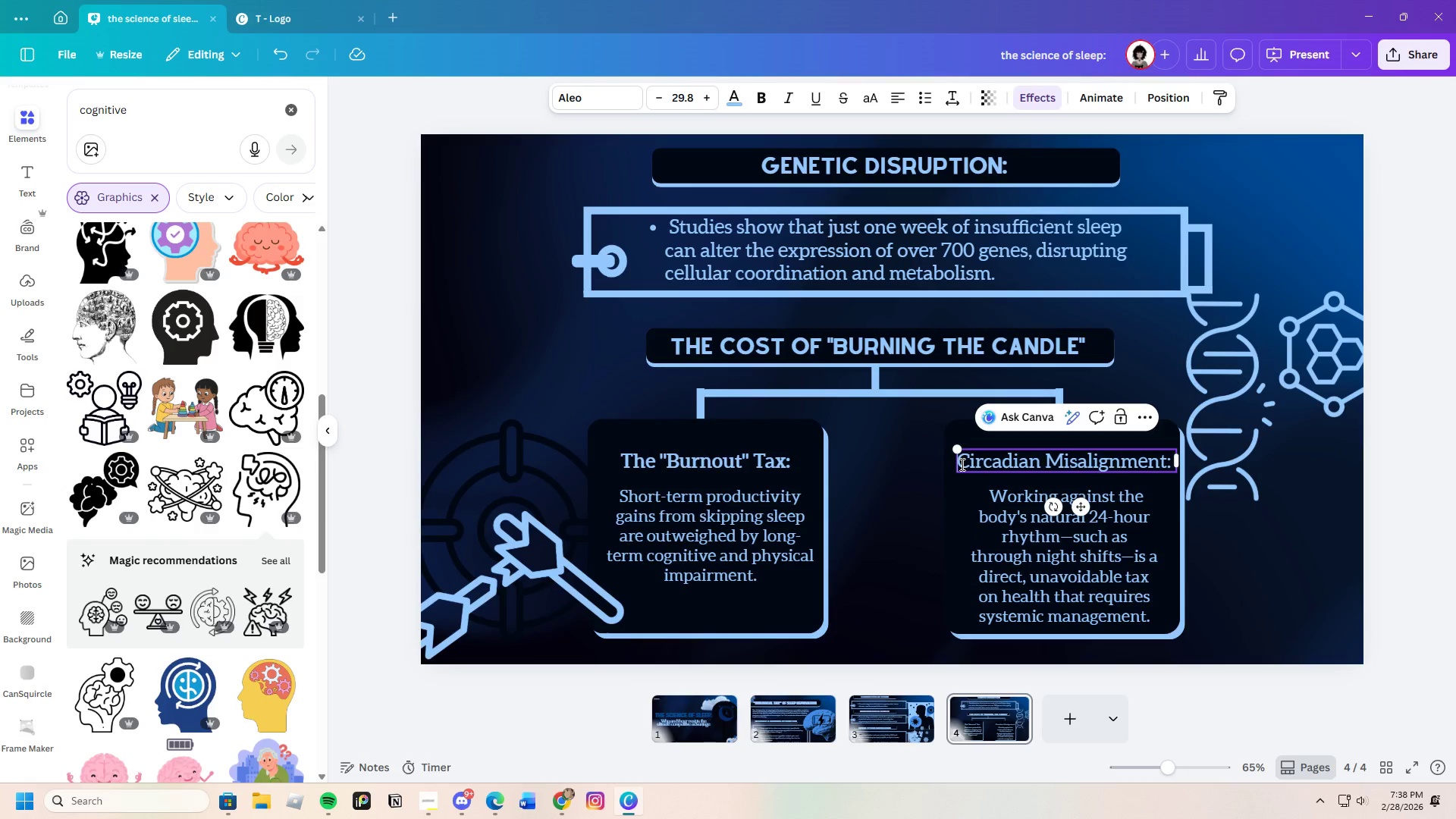 
left_click_drag(start_coordinate=[961, 464], to_coordinate=[1169, 464])
 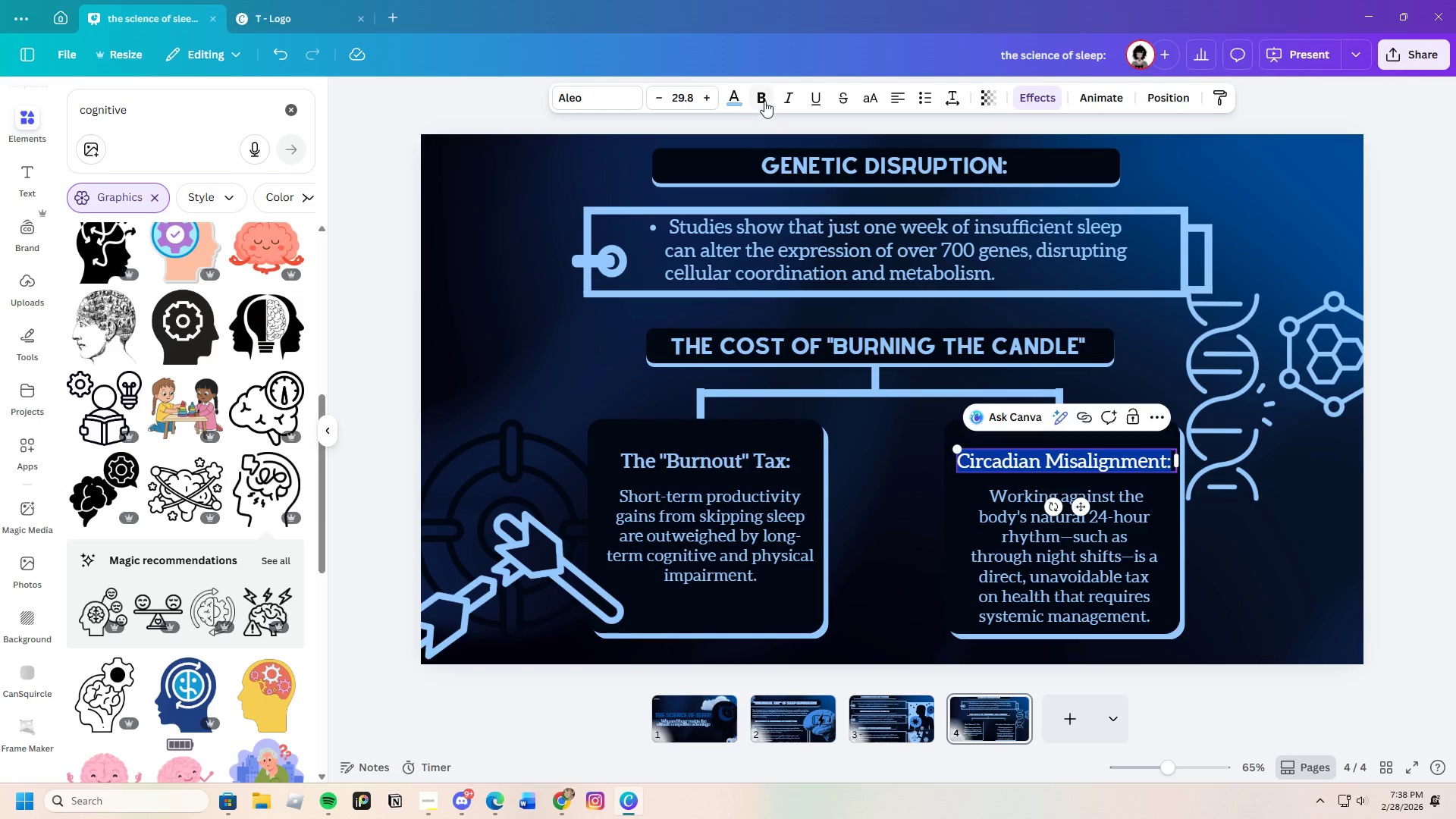 
left_click([761, 96])
 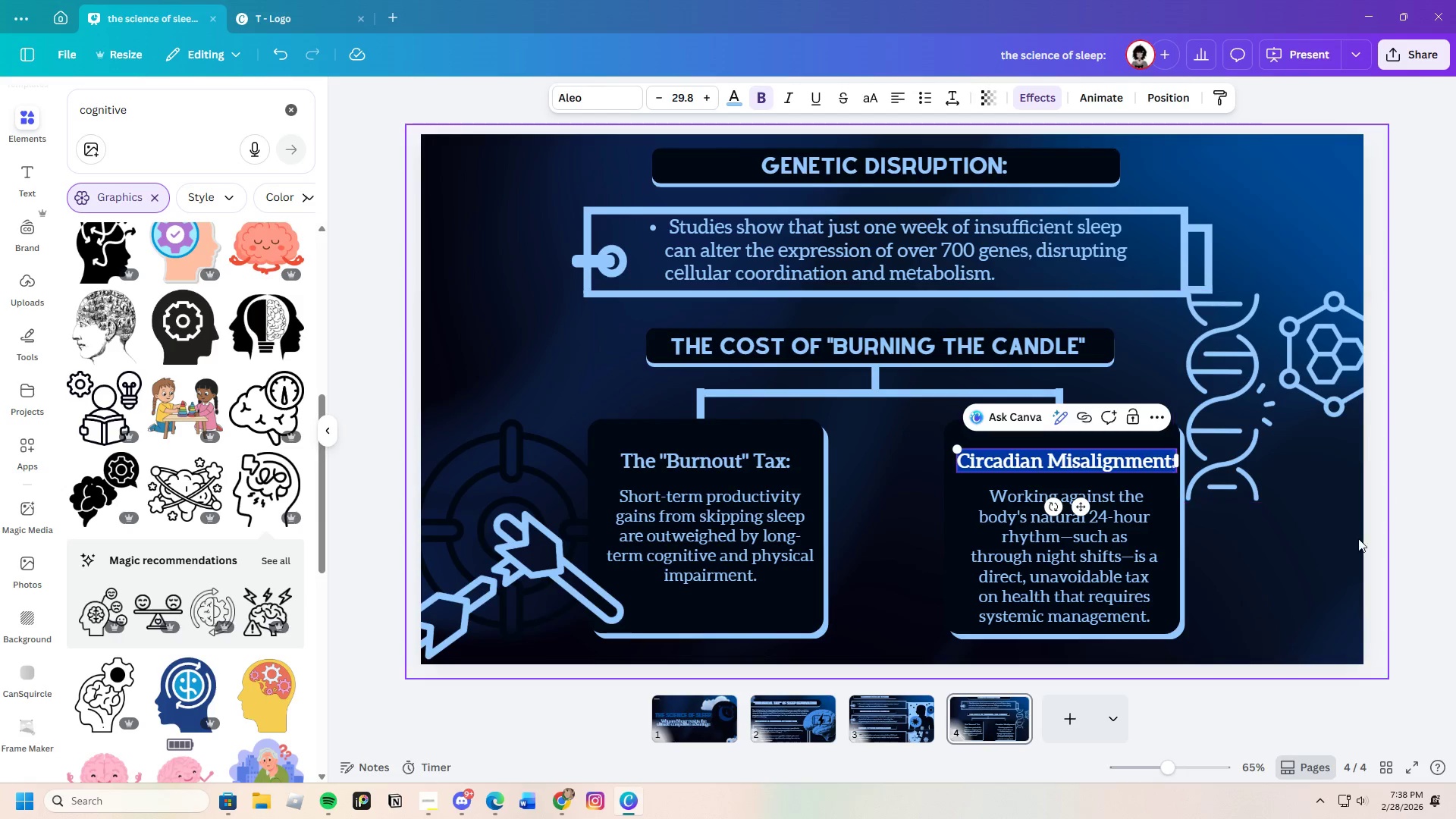 
left_click([1410, 540])
 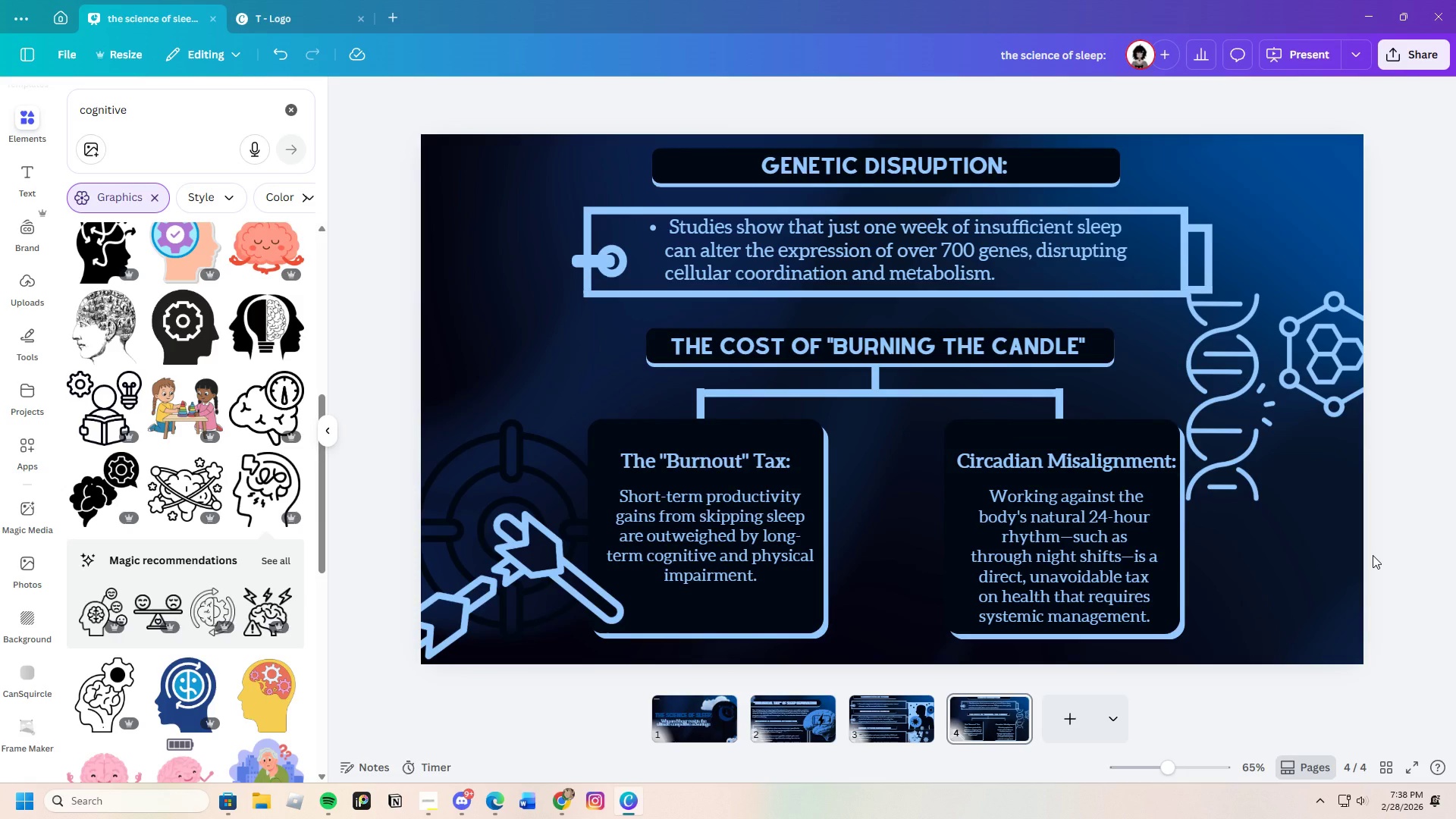 
wait(16.06)
 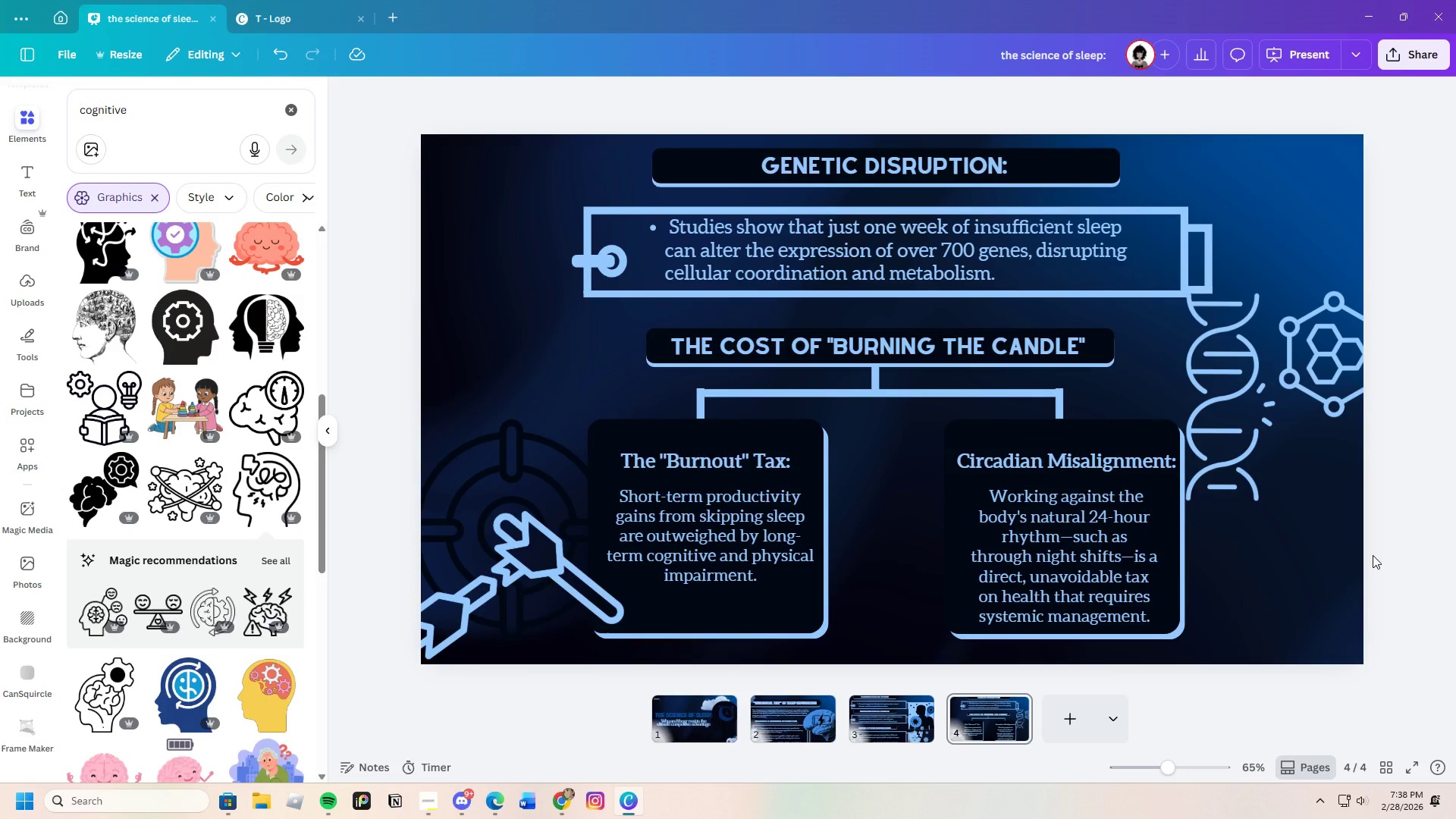 
left_click_drag(start_coordinate=[1240, 406], to_coordinate=[1236, 406])
 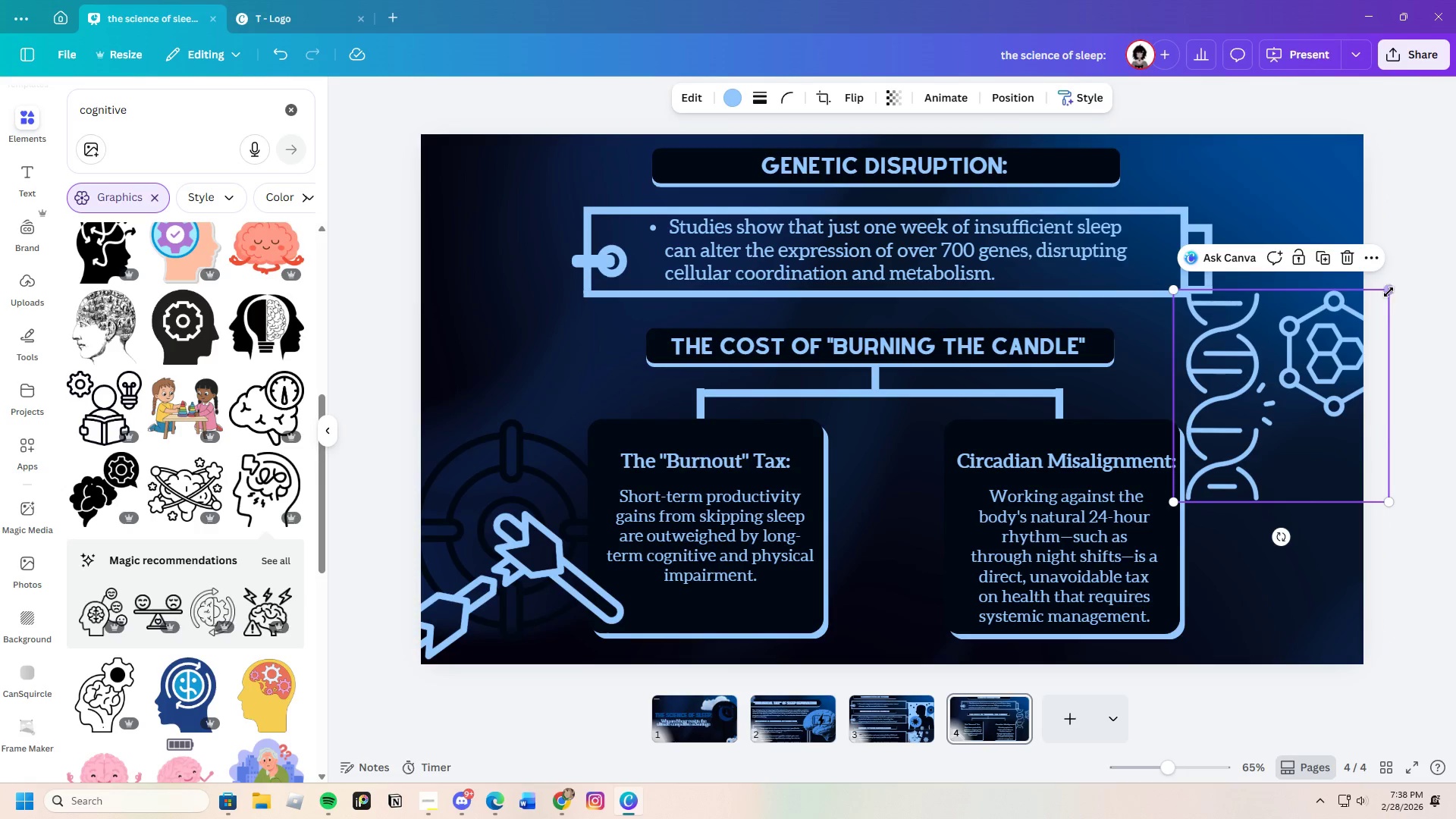 
left_click_drag(start_coordinate=[1392, 291], to_coordinate=[1402, 287])
 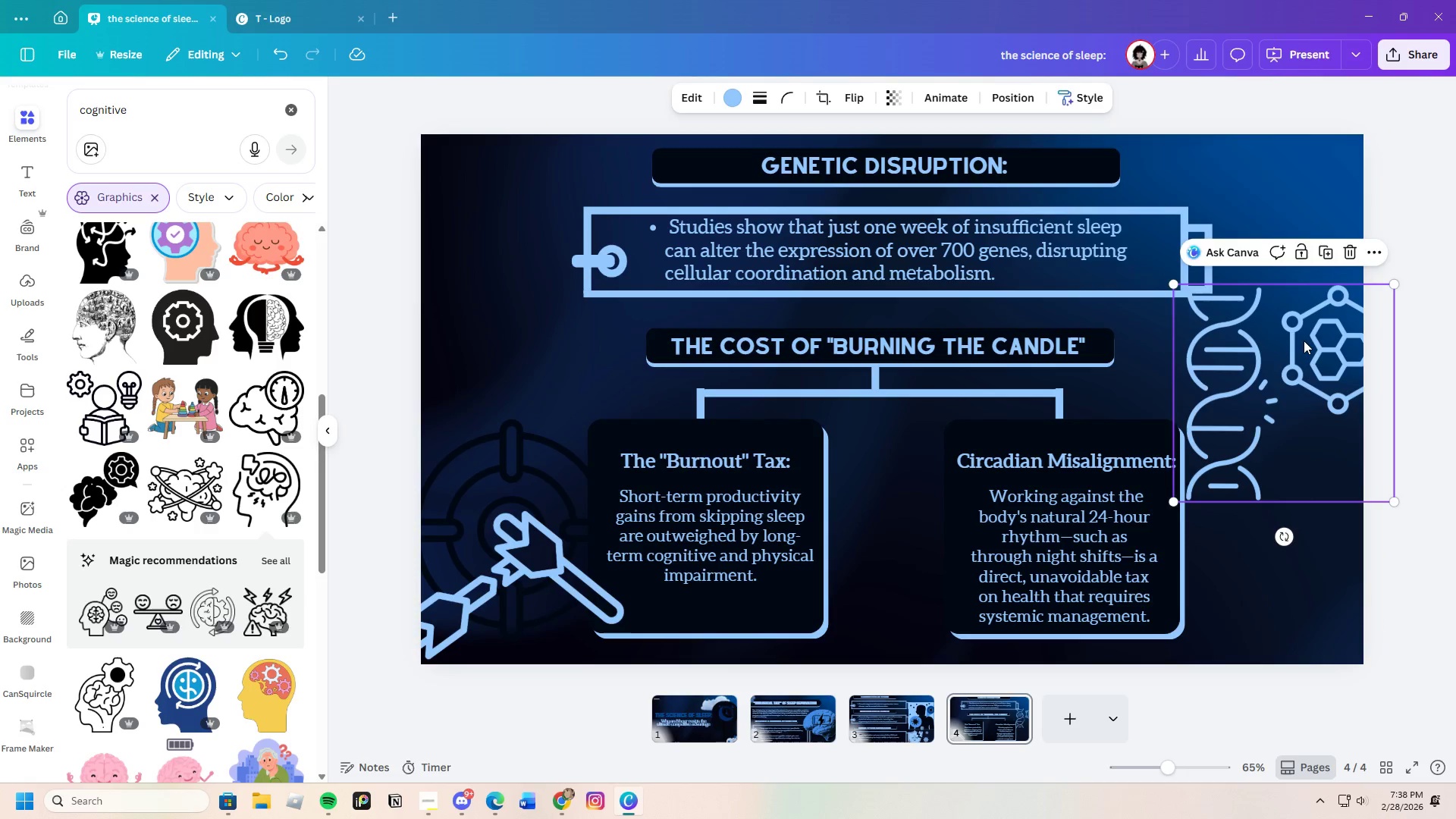 
left_click_drag(start_coordinate=[1303, 340], to_coordinate=[1303, 345])
 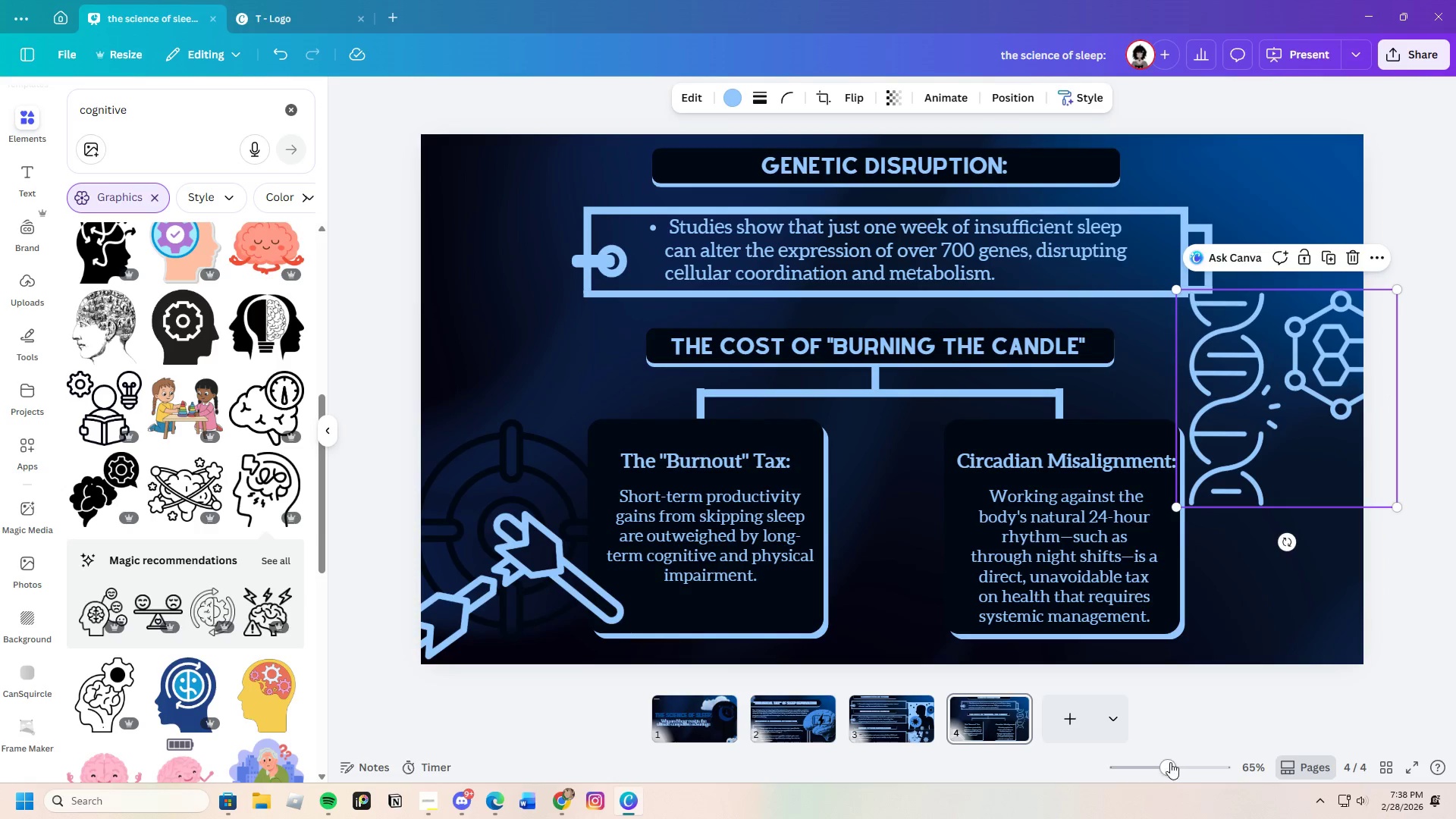 
left_click_drag(start_coordinate=[1170, 762], to_coordinate=[1179, 762])
 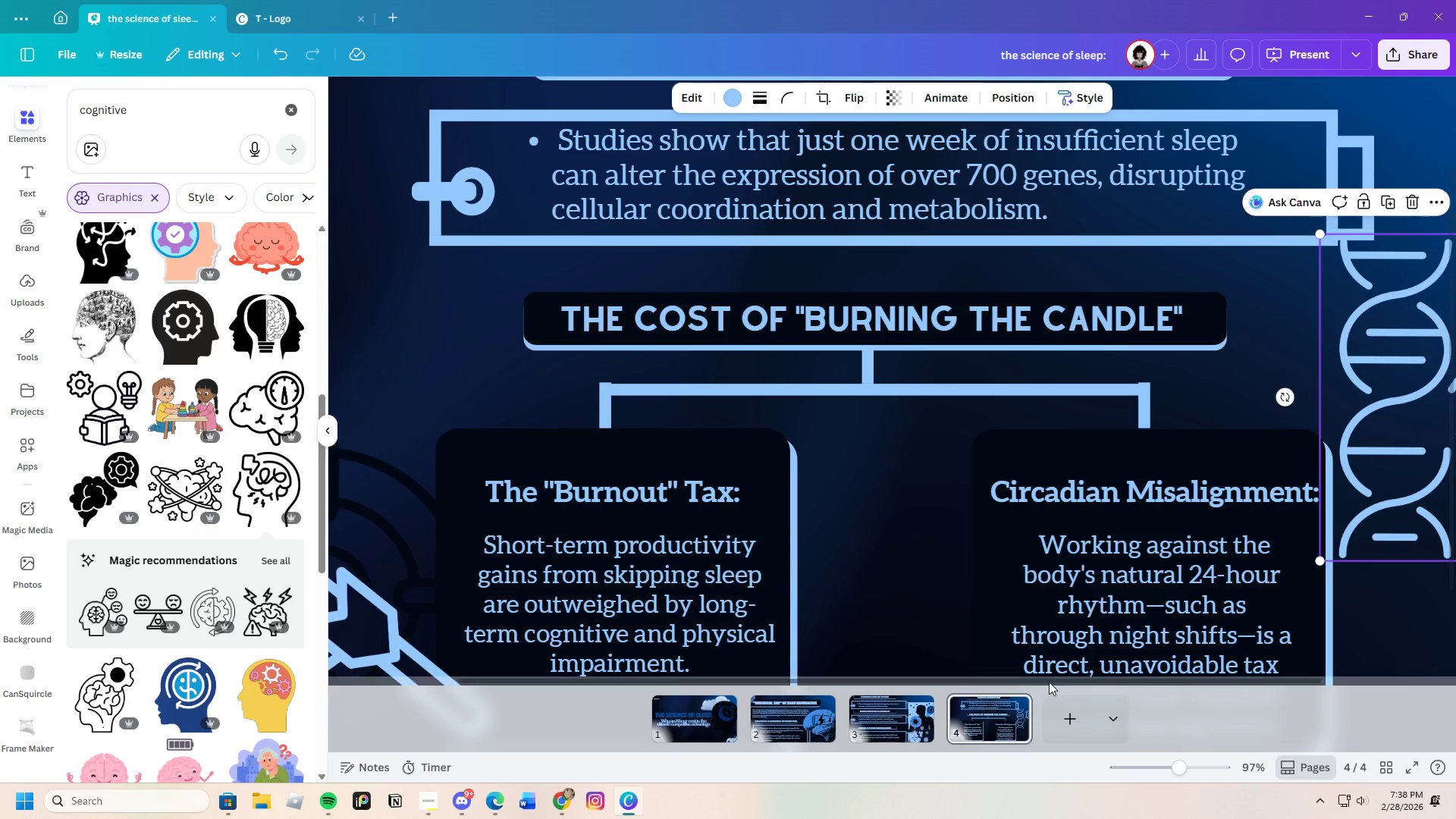 
left_click_drag(start_coordinate=[1050, 679], to_coordinate=[1222, 687])
 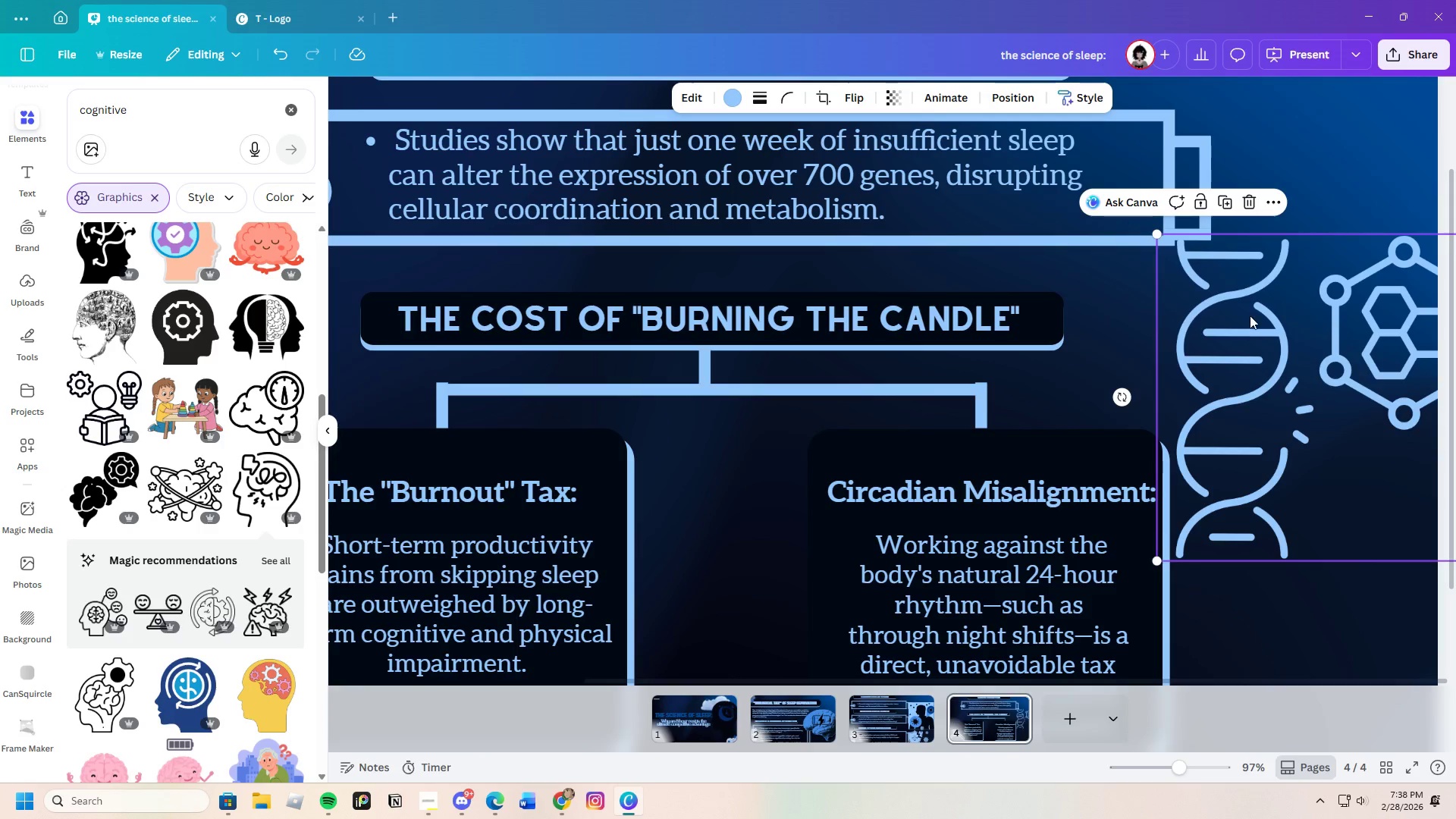 
left_click_drag(start_coordinate=[1250, 312], to_coordinate=[1244, 312])
 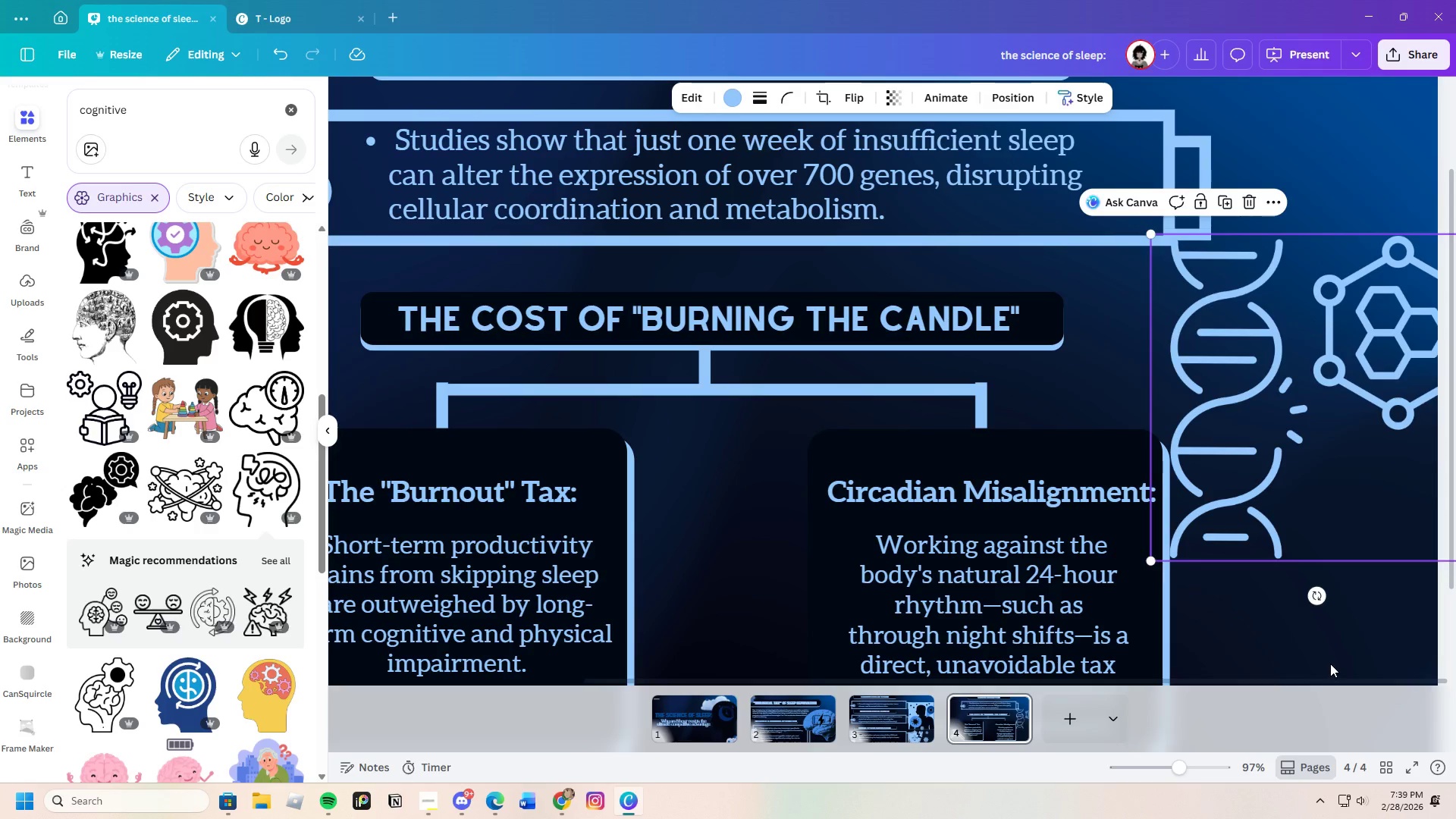 
left_click([1330, 664])
 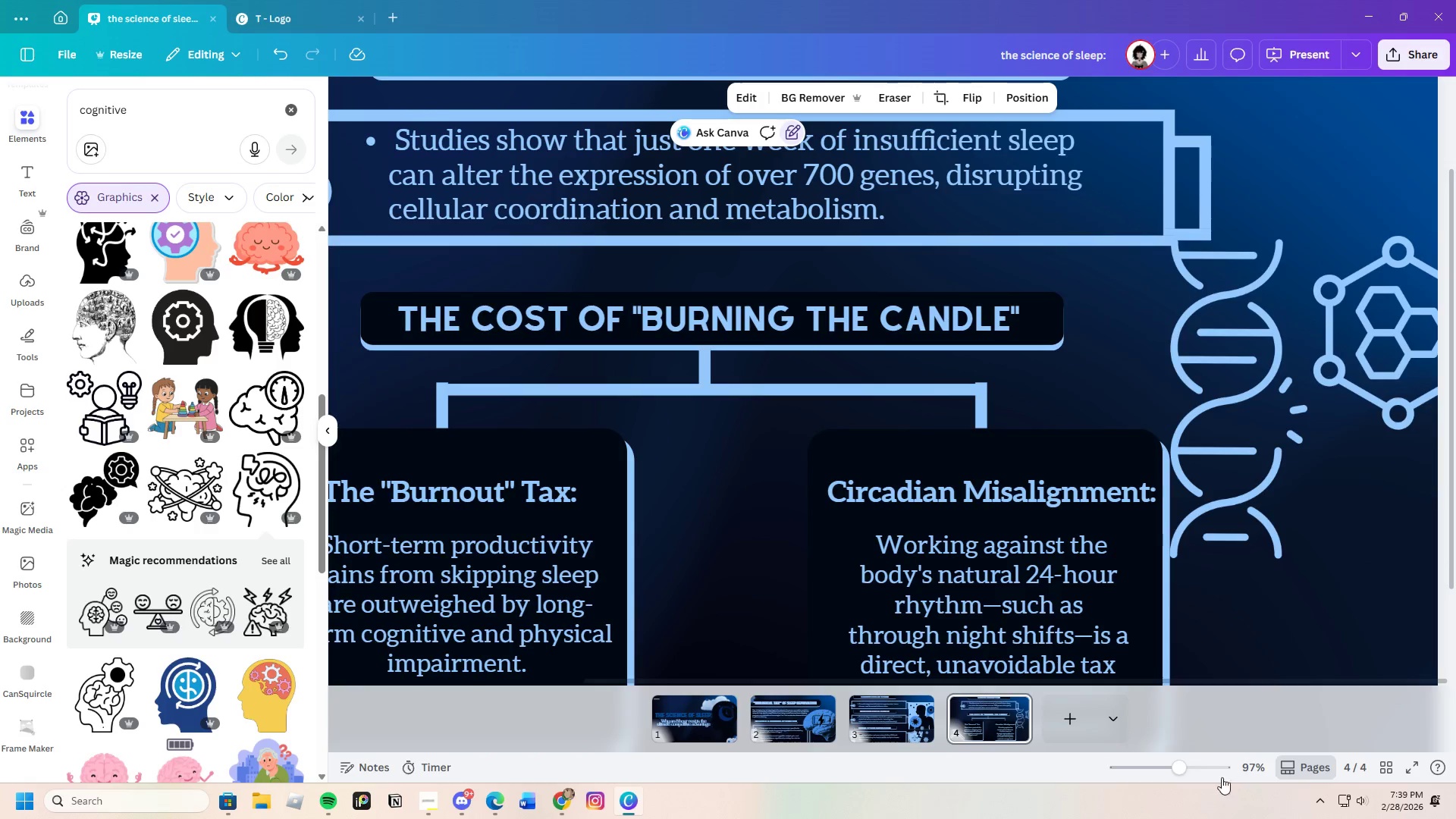 
left_click_drag(start_coordinate=[1175, 762], to_coordinate=[1166, 767])
 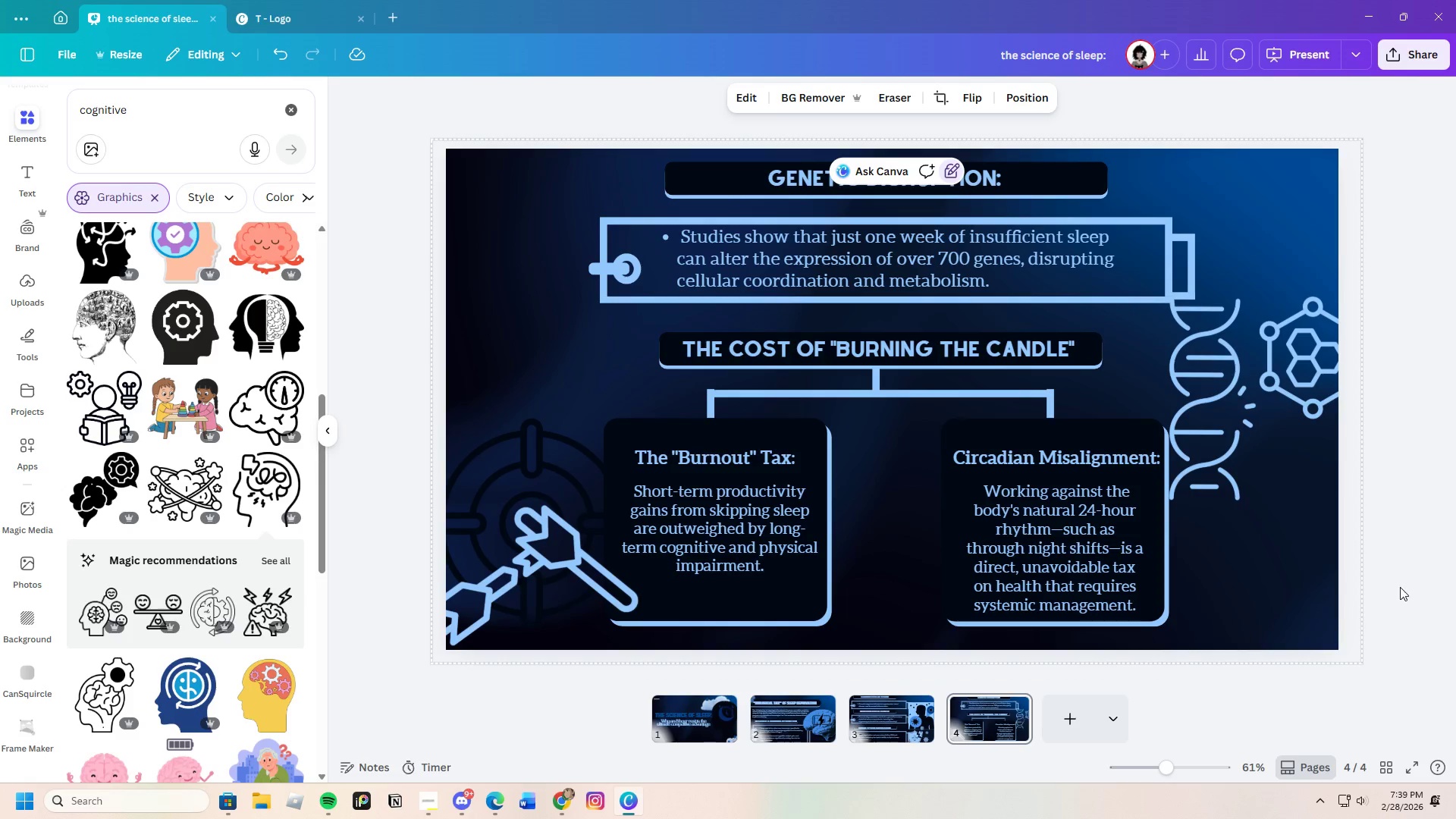 
left_click([1400, 587])
 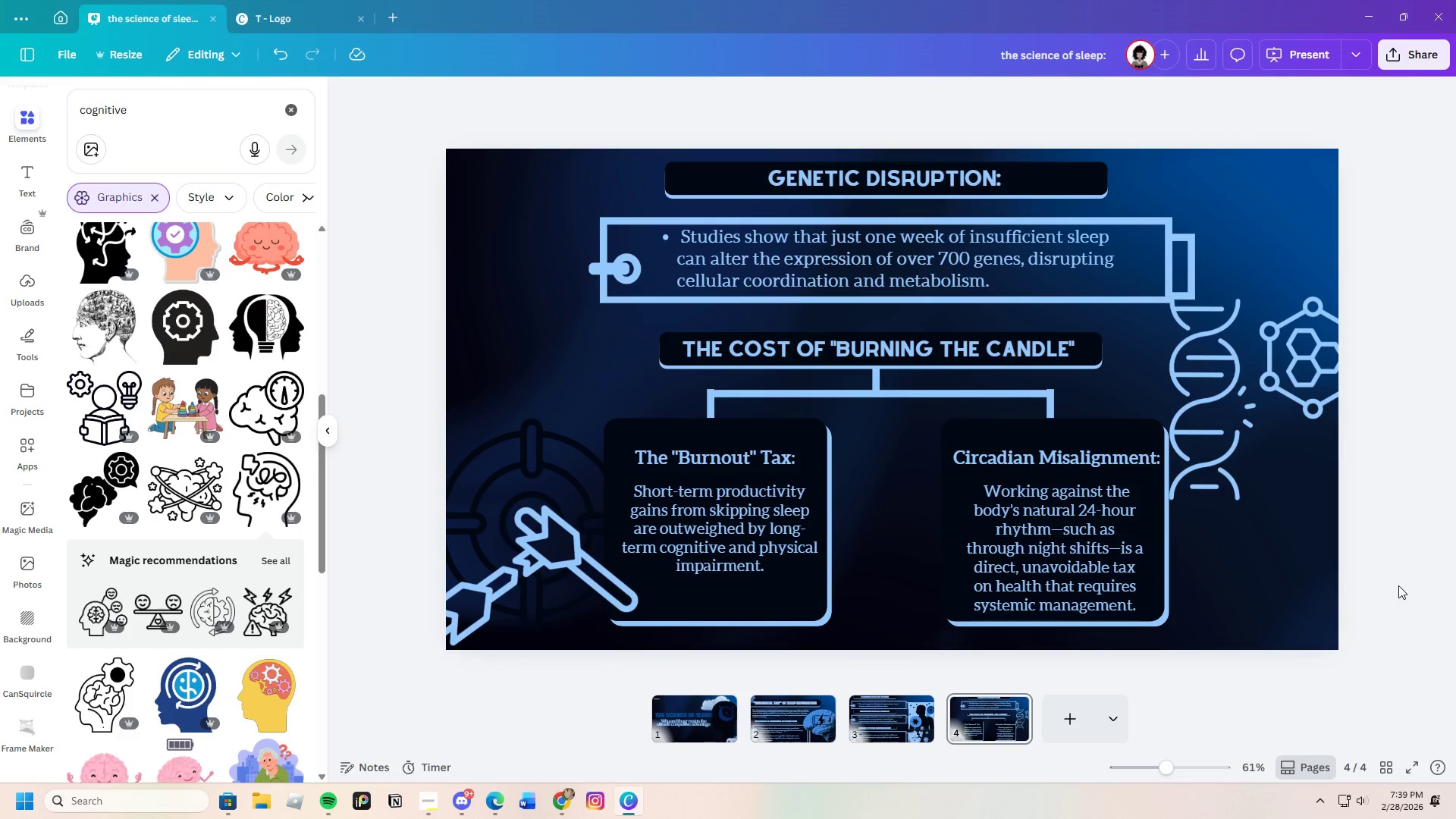 
left_click_drag(start_coordinate=[1169, 767], to_coordinate=[1191, 764])
 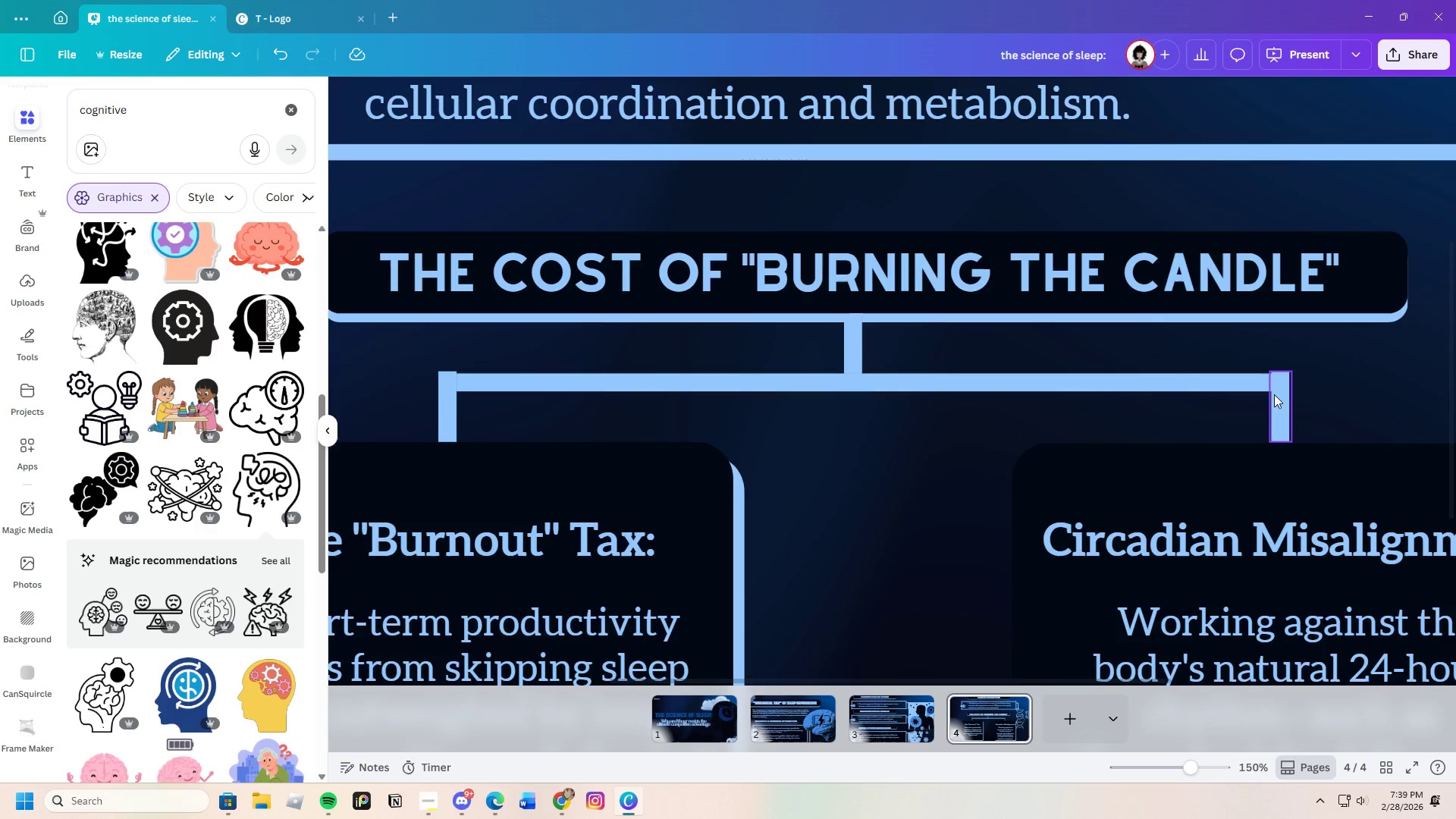 
left_click([1276, 394])
 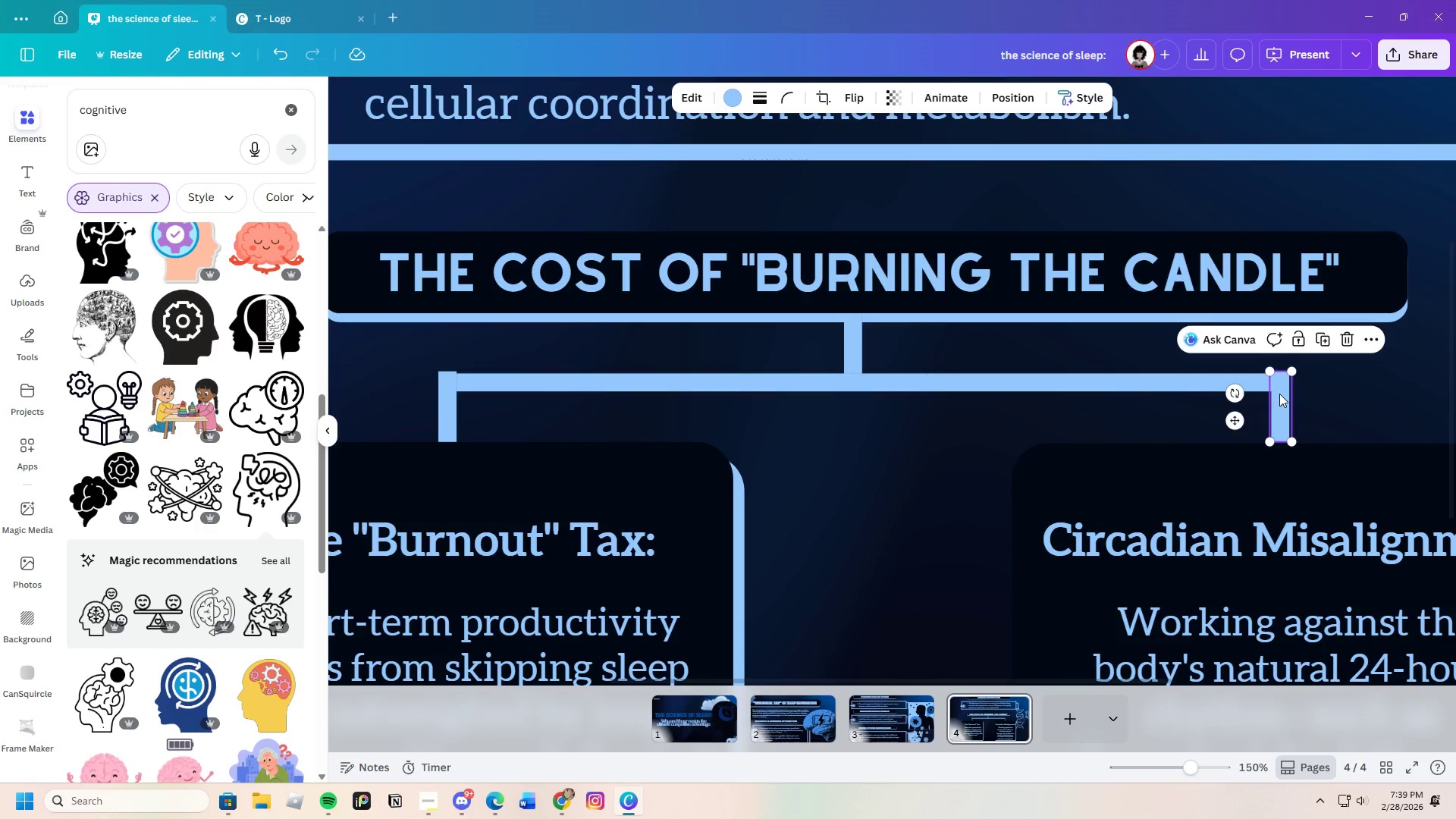 
left_click_drag(start_coordinate=[1279, 394], to_coordinate=[1279, 397])
 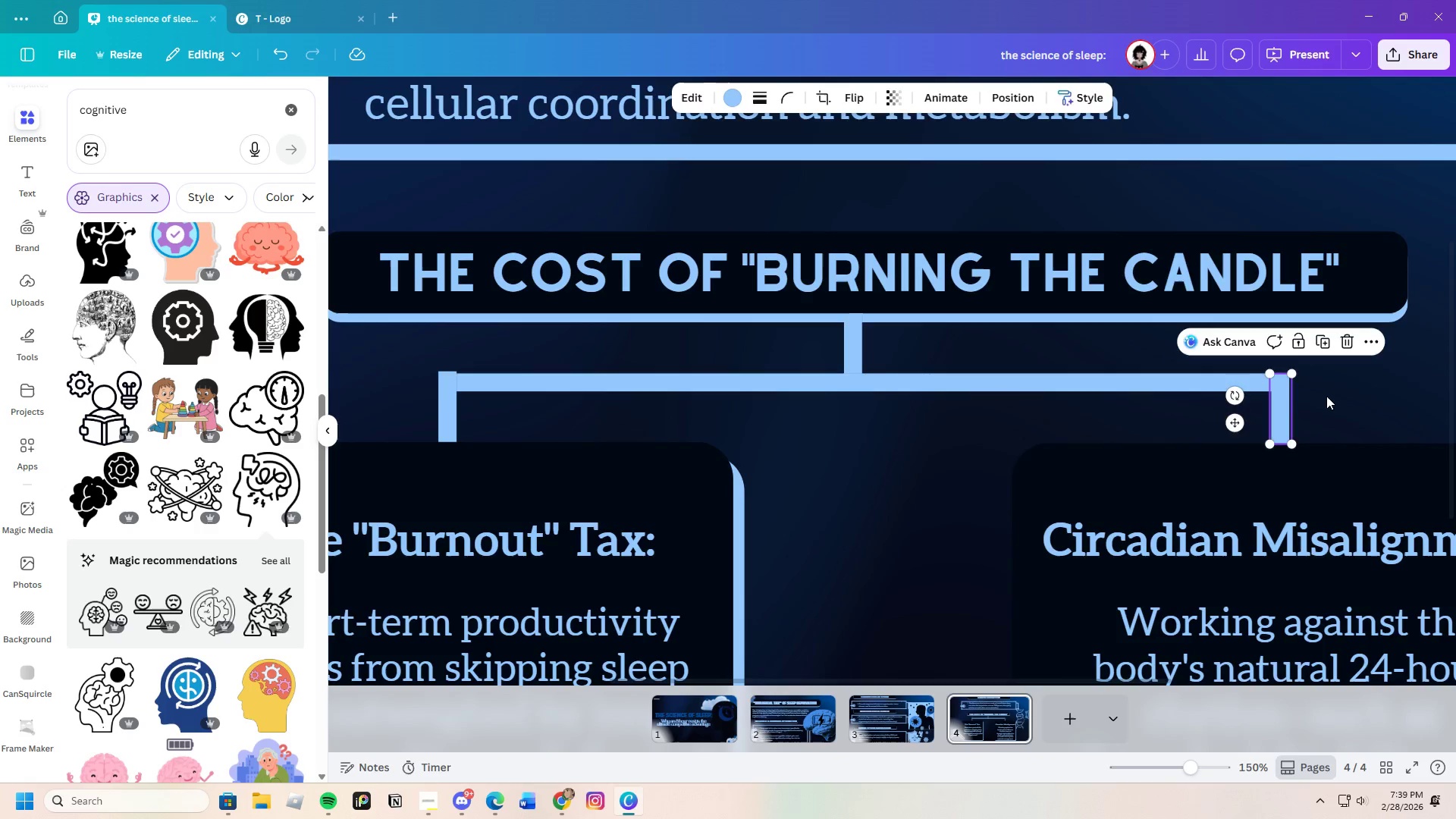 
left_click([1326, 396])
 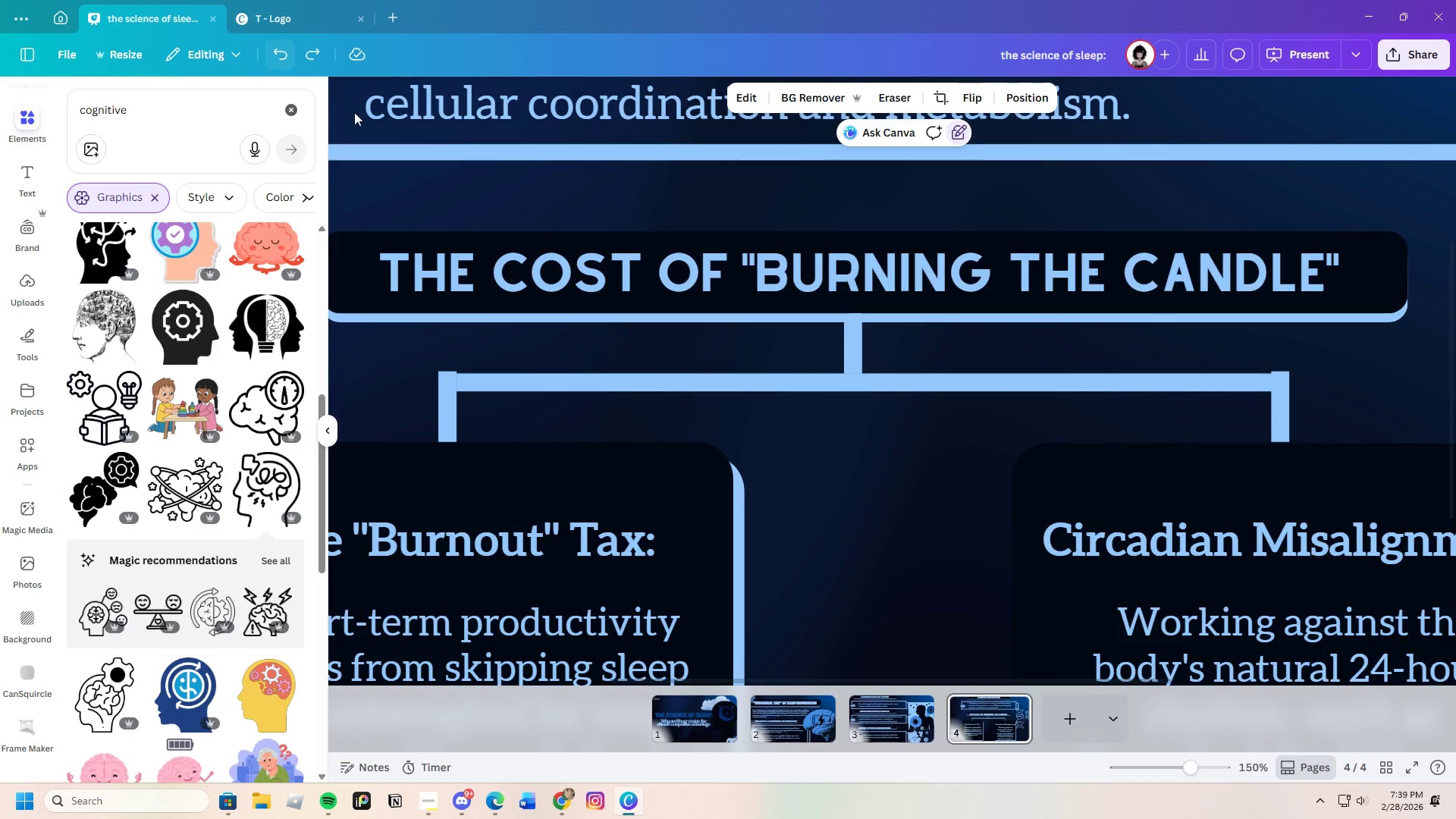 
left_click_drag(start_coordinate=[1191, 768], to_coordinate=[1166, 780])
 